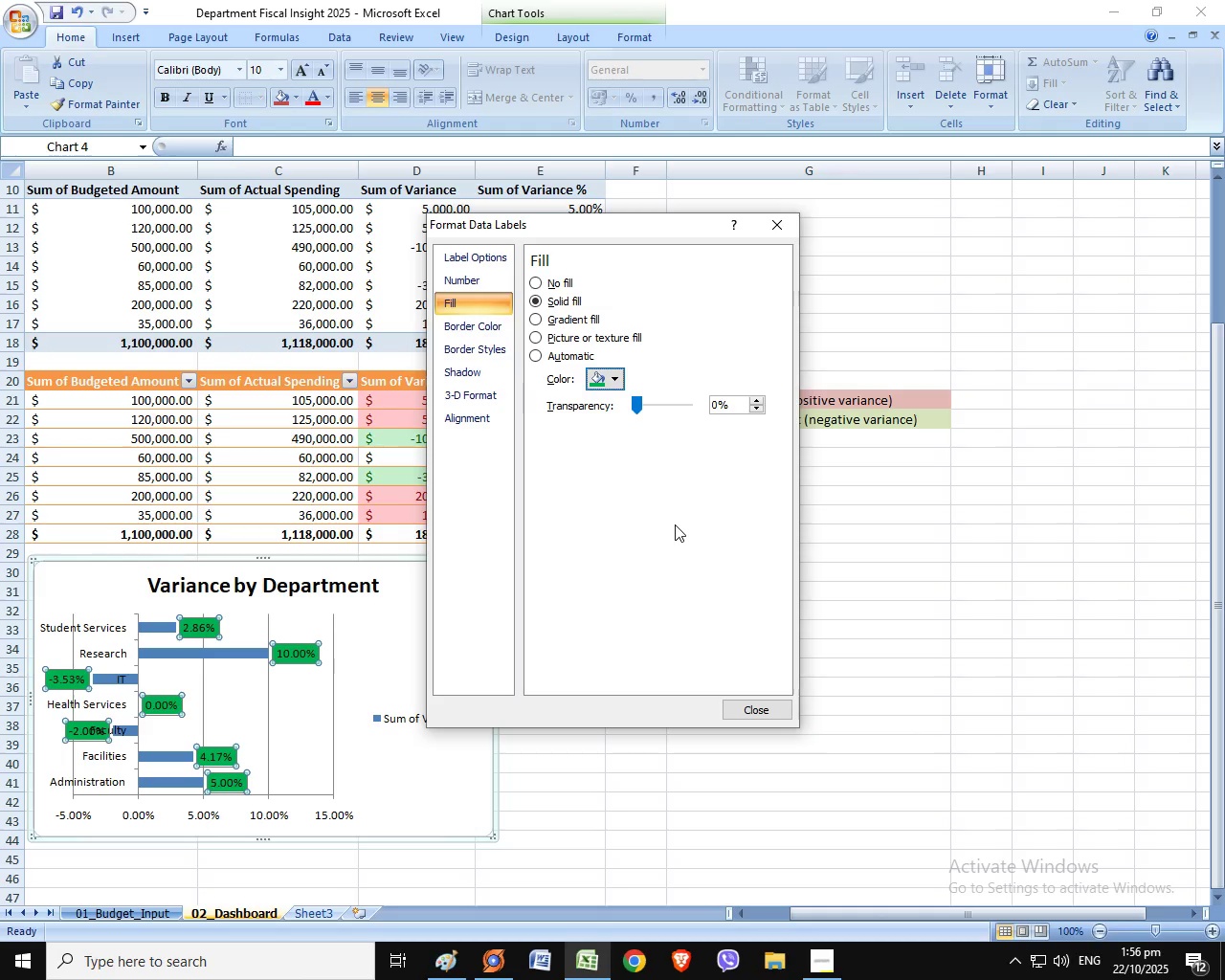 
left_click([761, 714])
 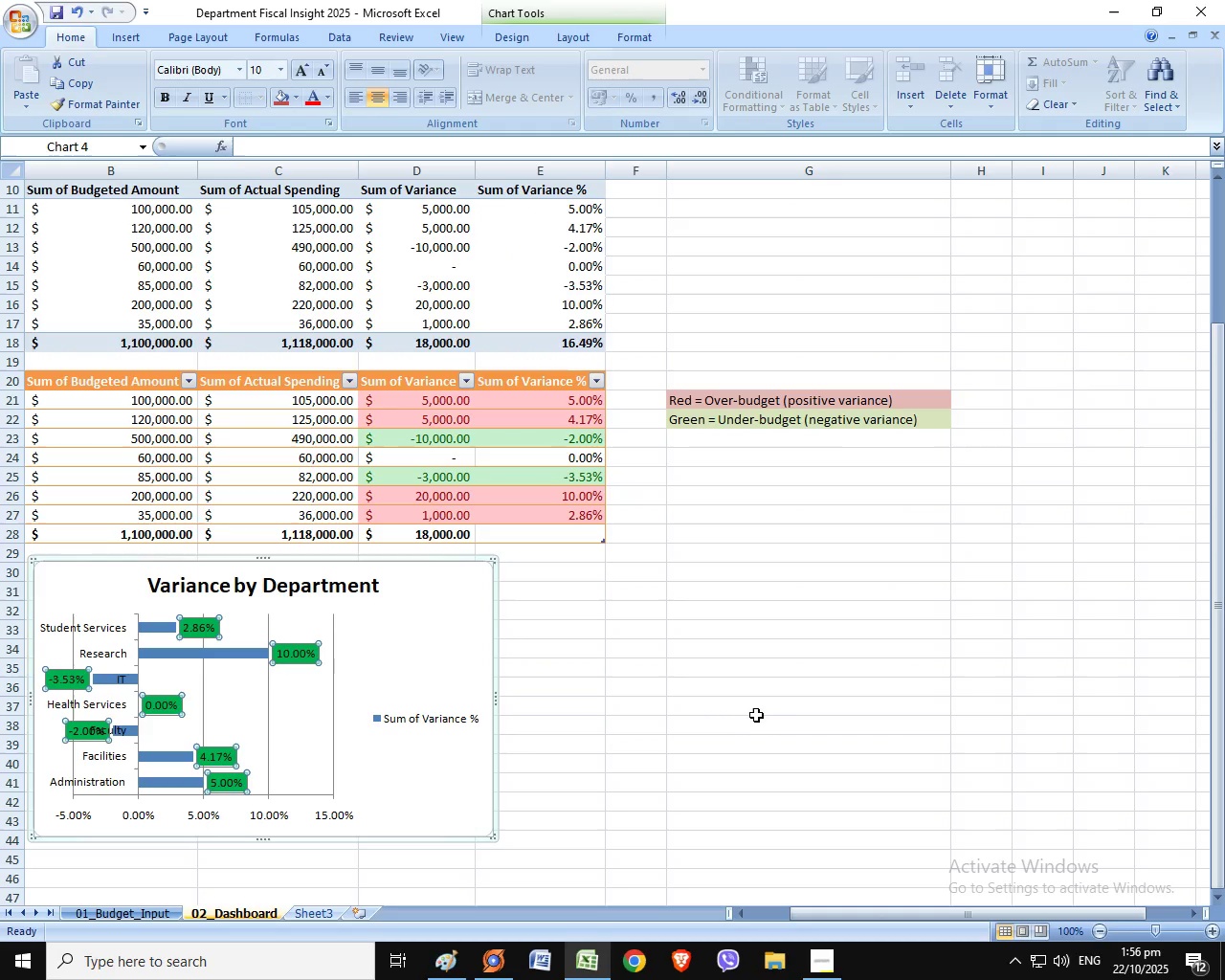 
key(Control+Z)
 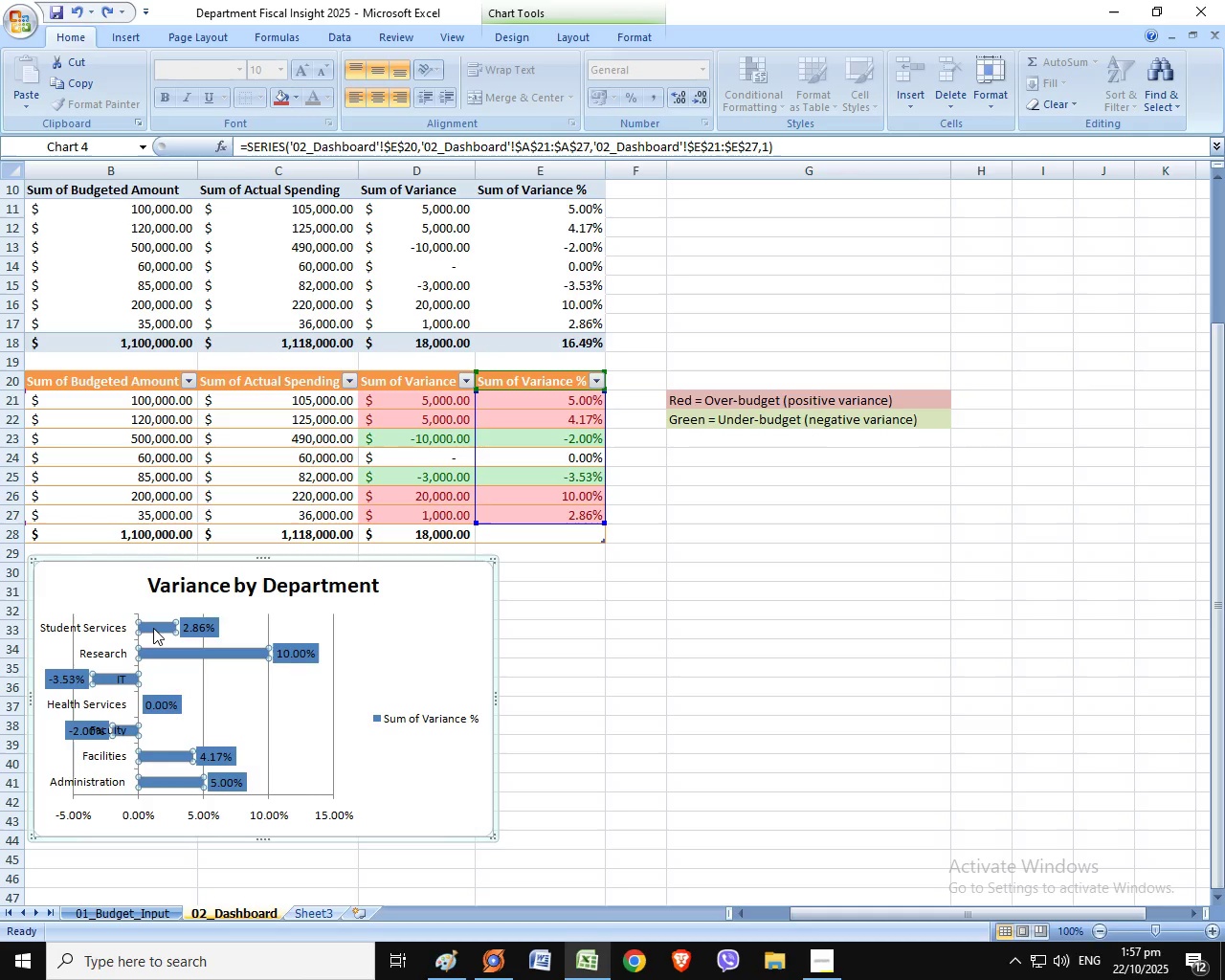 
left_click([153, 628])
 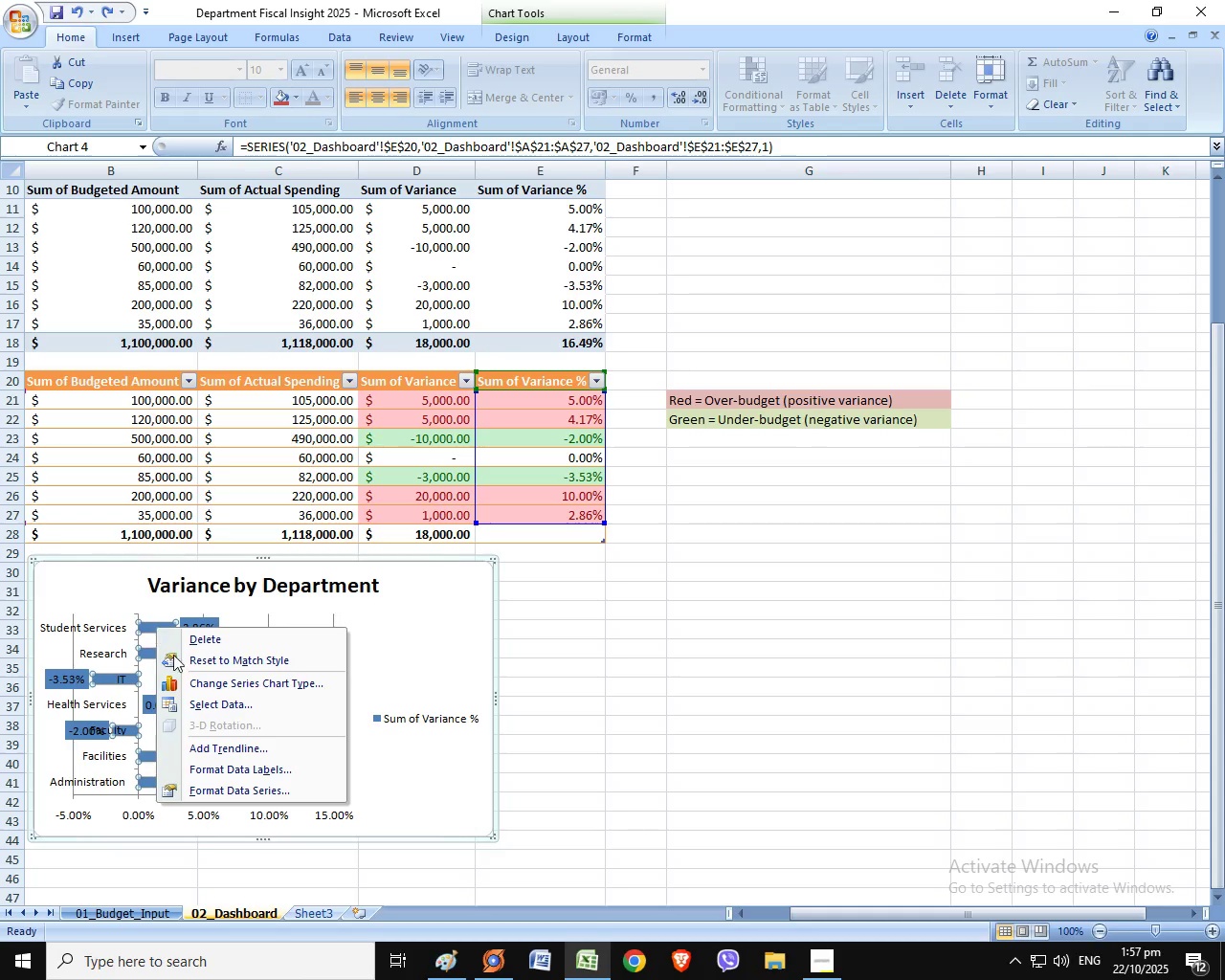 
right_click([155, 627])
 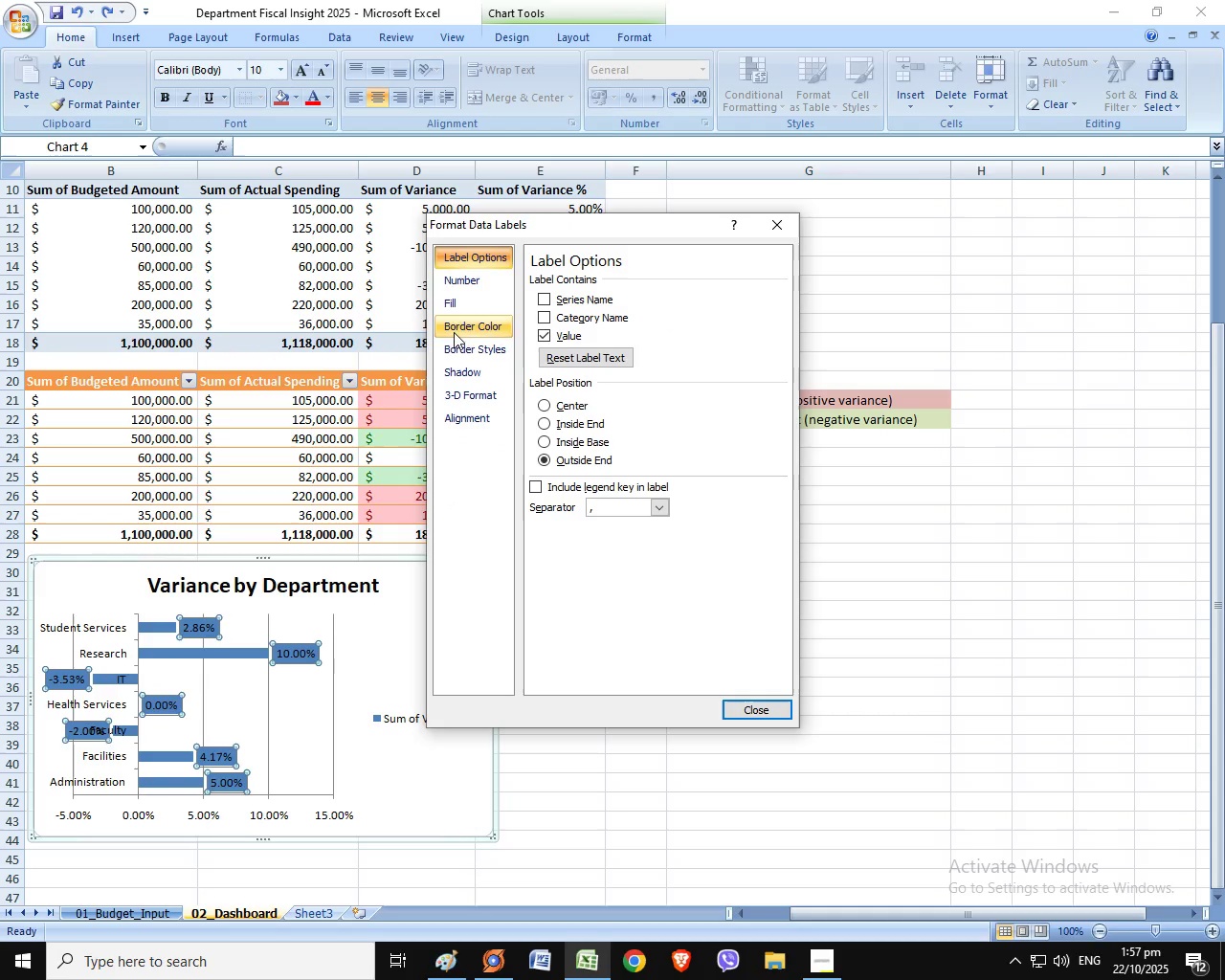 
left_click([456, 305])
 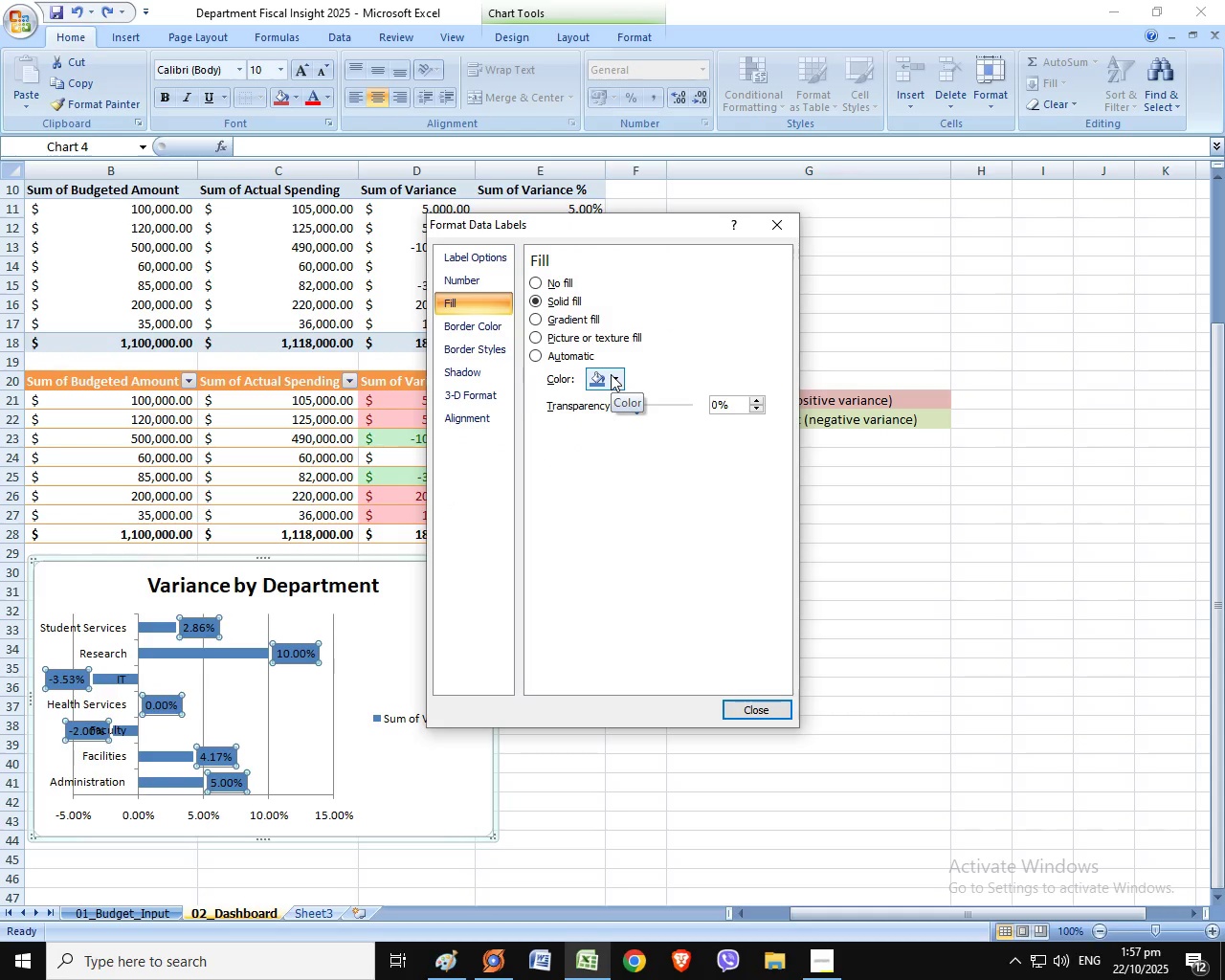 
left_click([611, 374])
 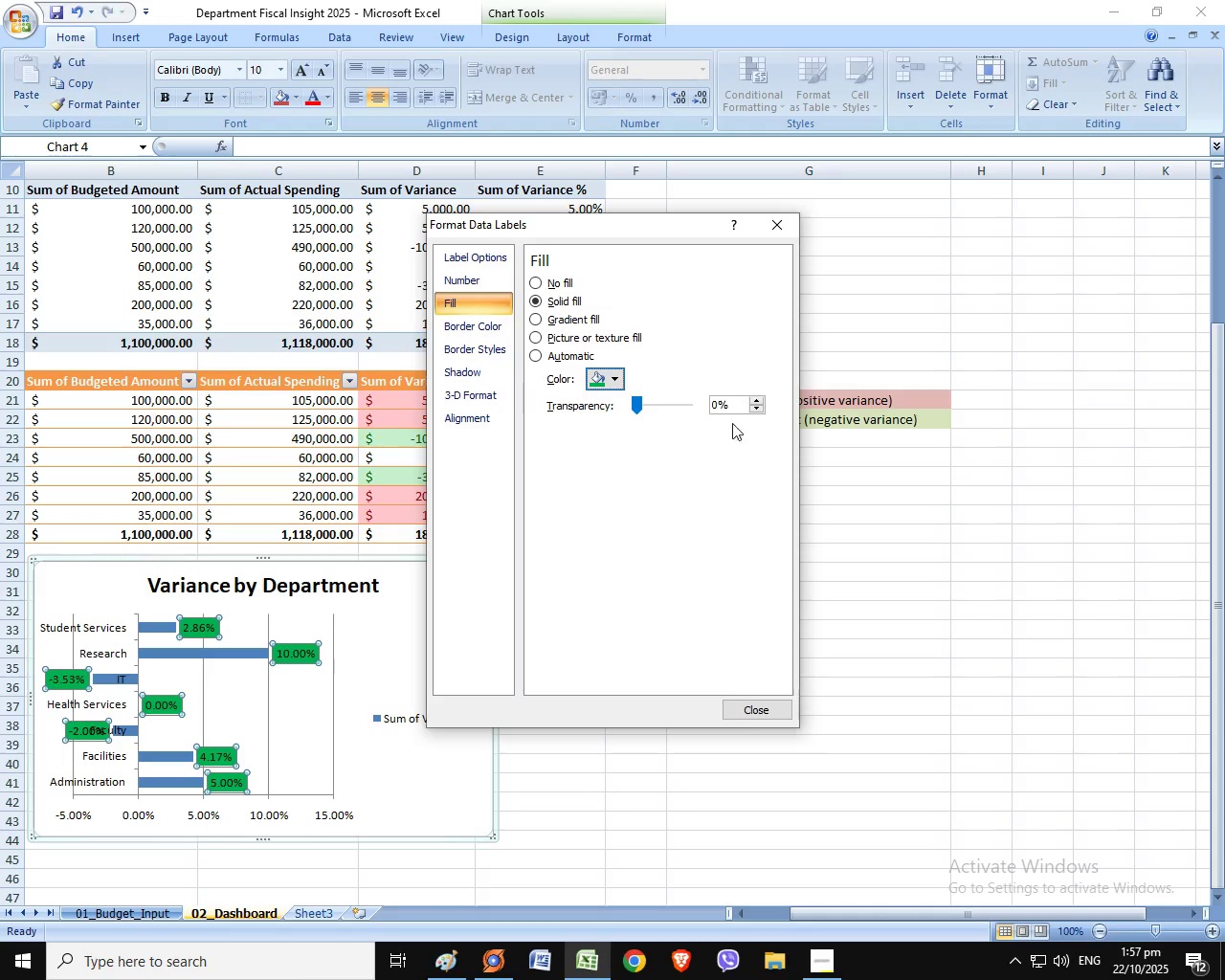 
wait(6.53)
 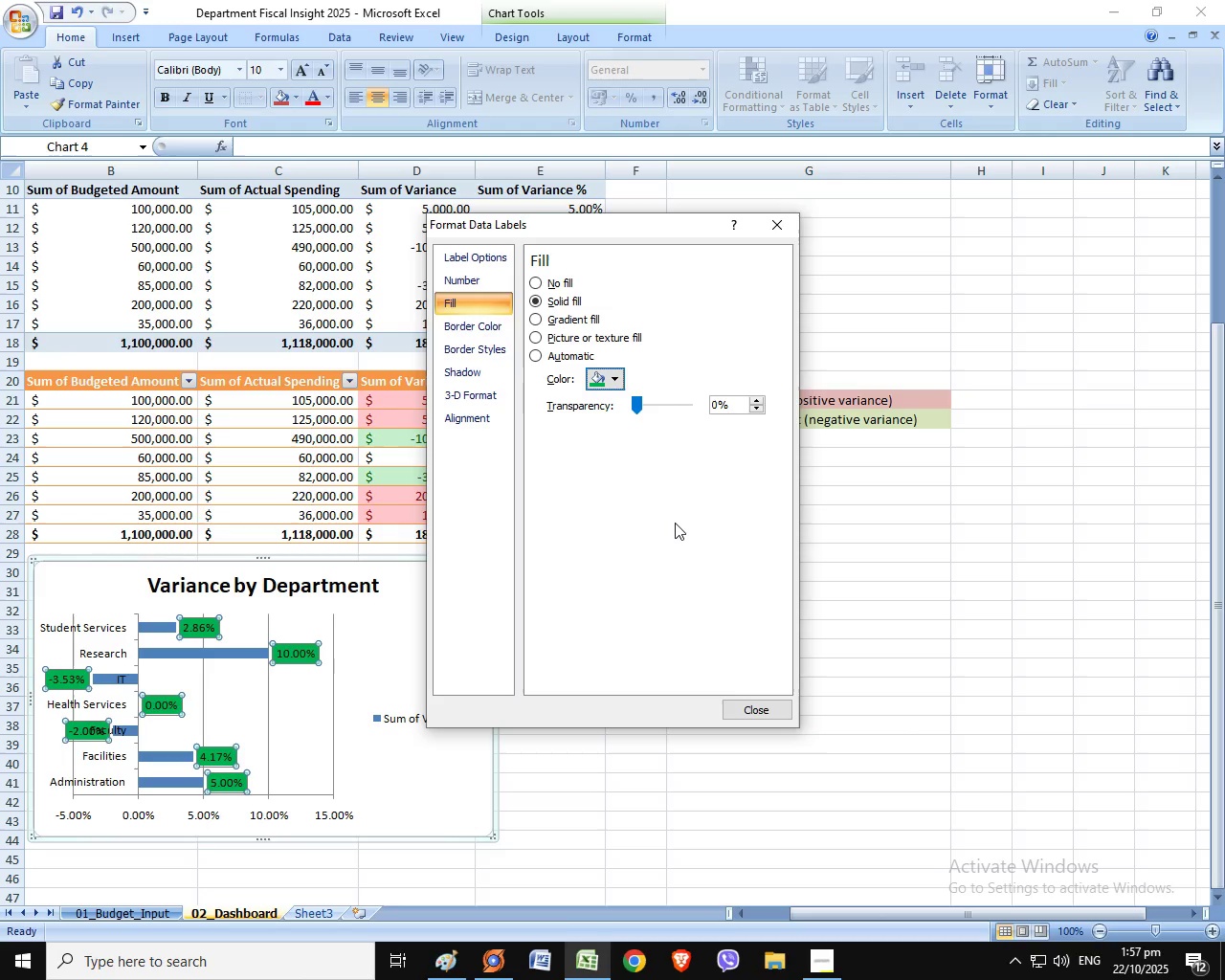 
double_click([757, 714])
 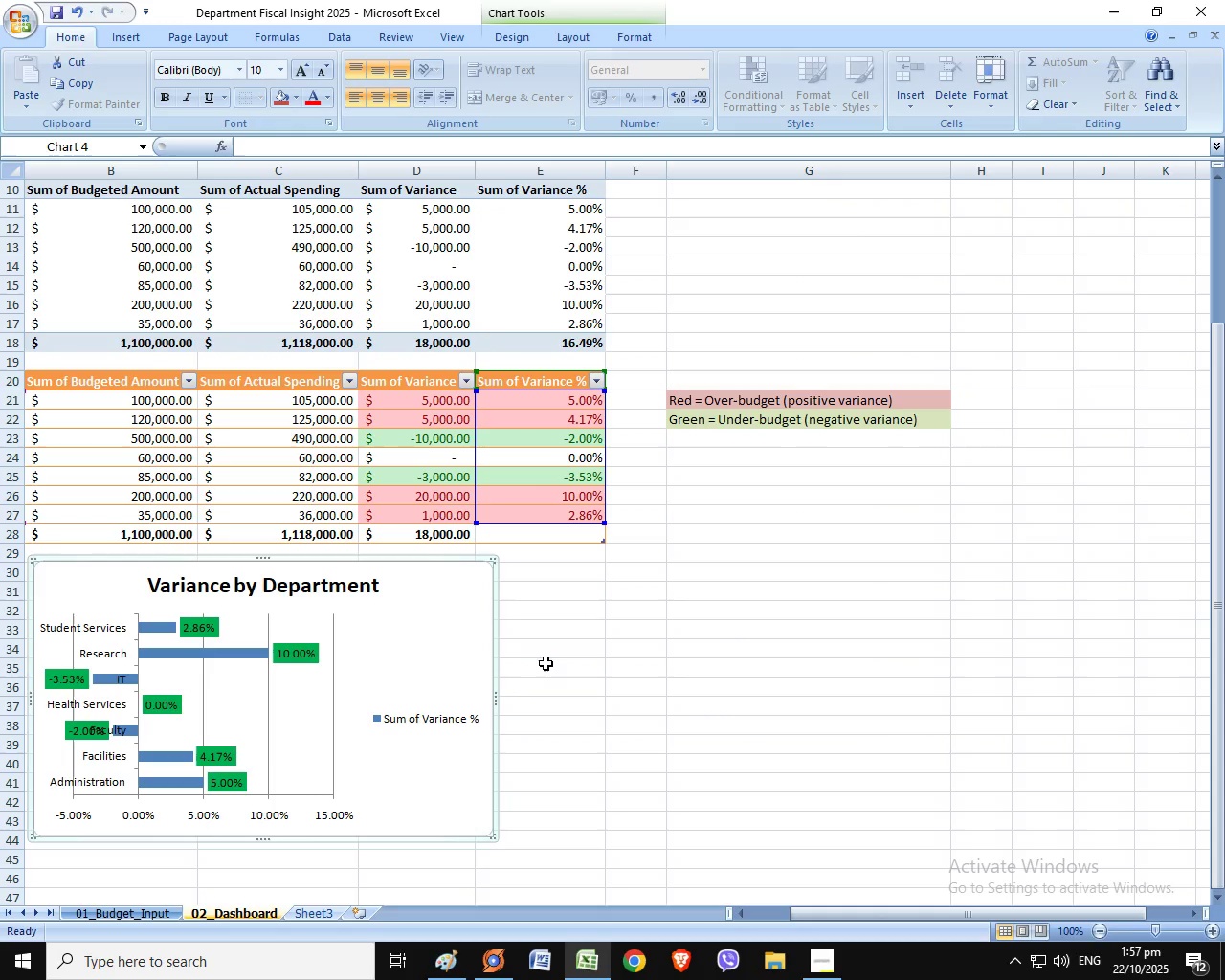 
left_click([457, 638])
 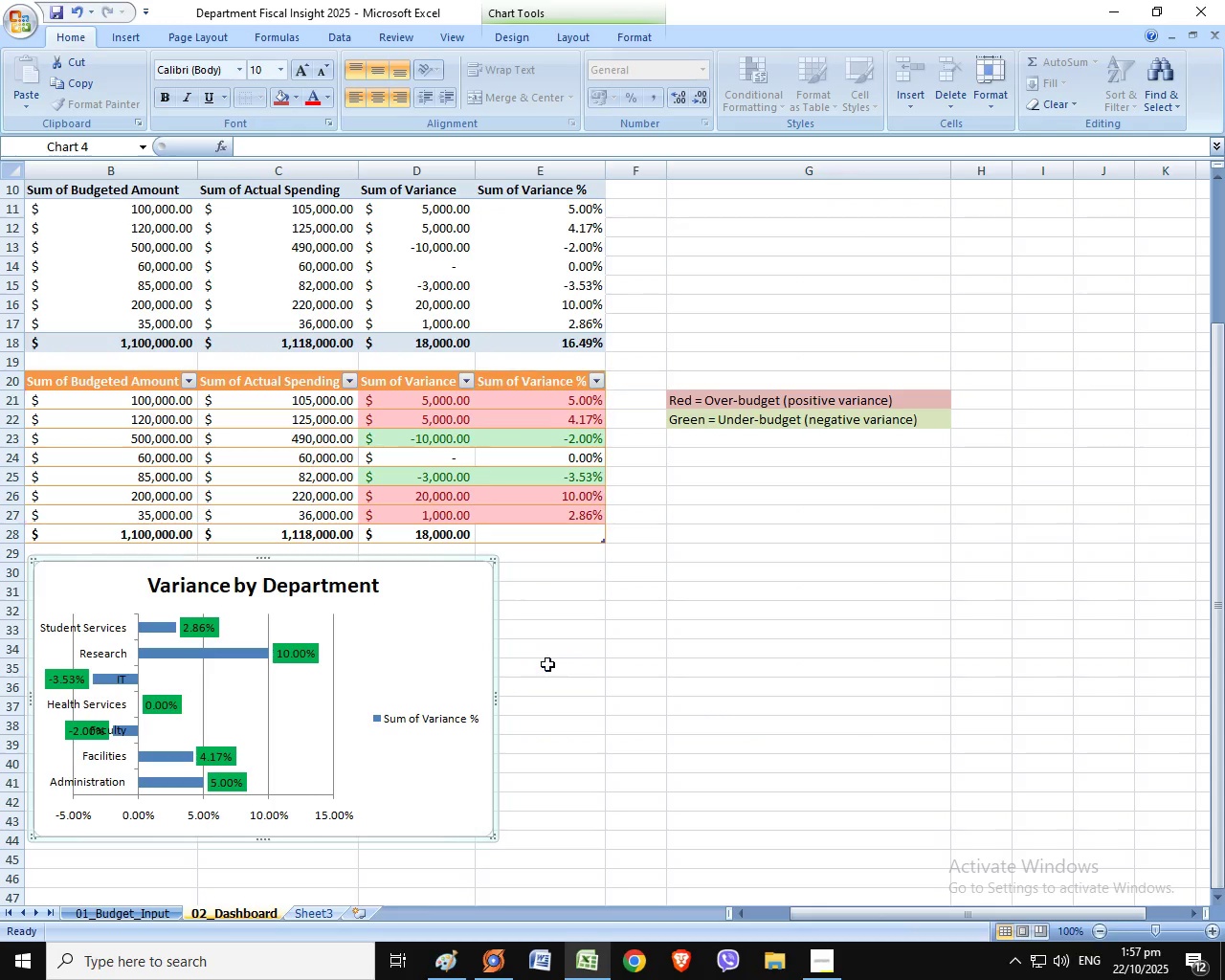 
key(Control+Z)
 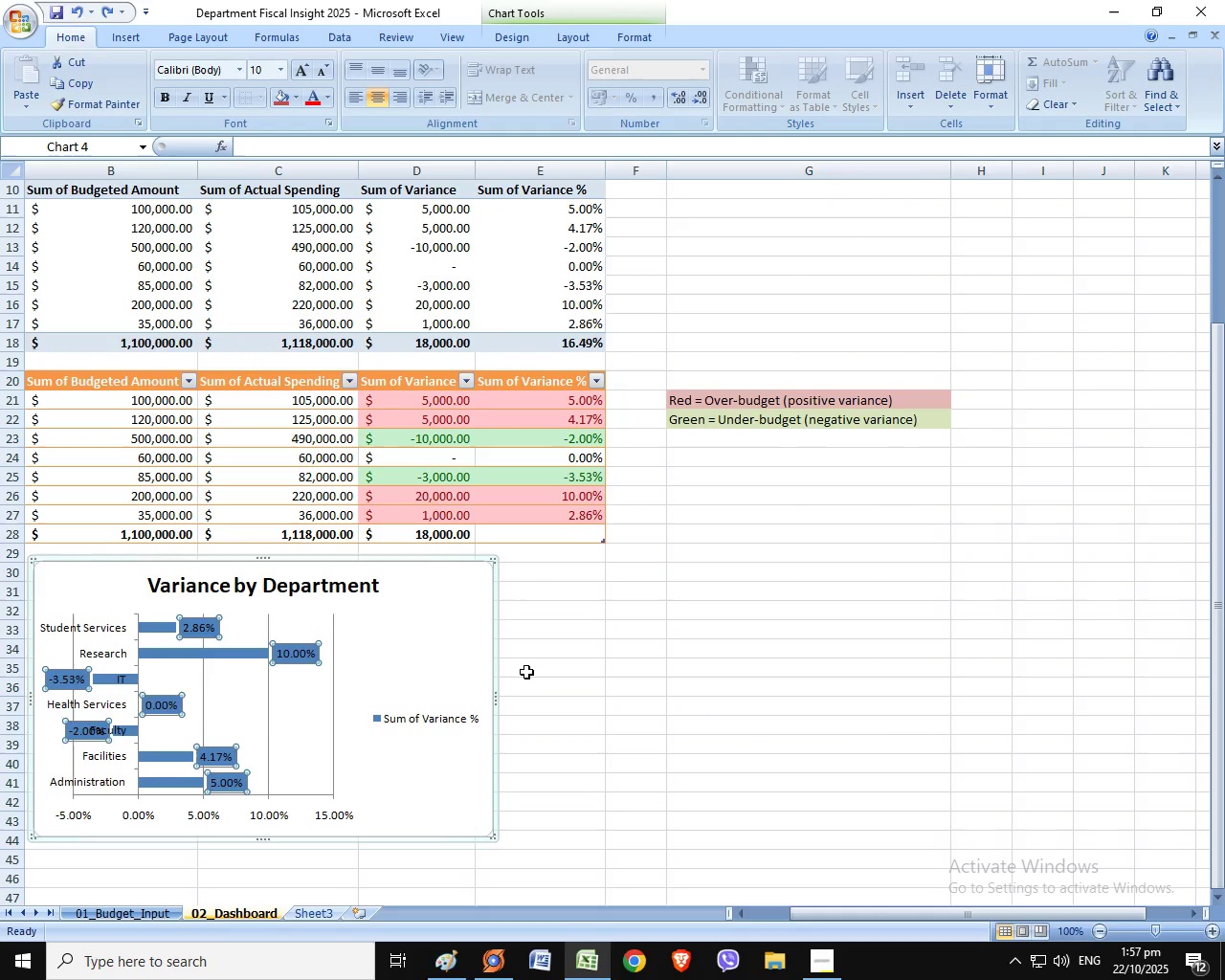 
key(Control+ControlLeft)
 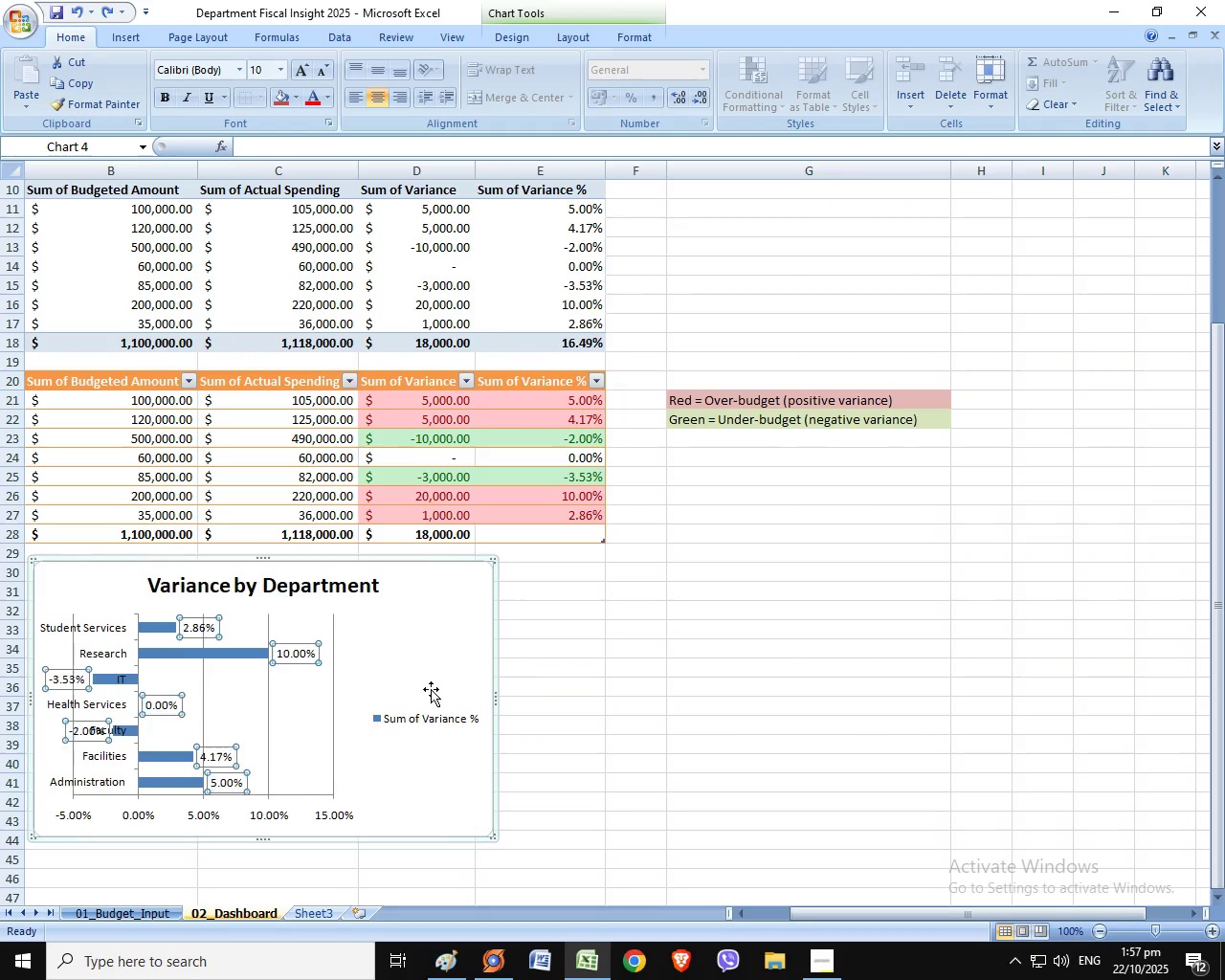 
key(Control+Z)
 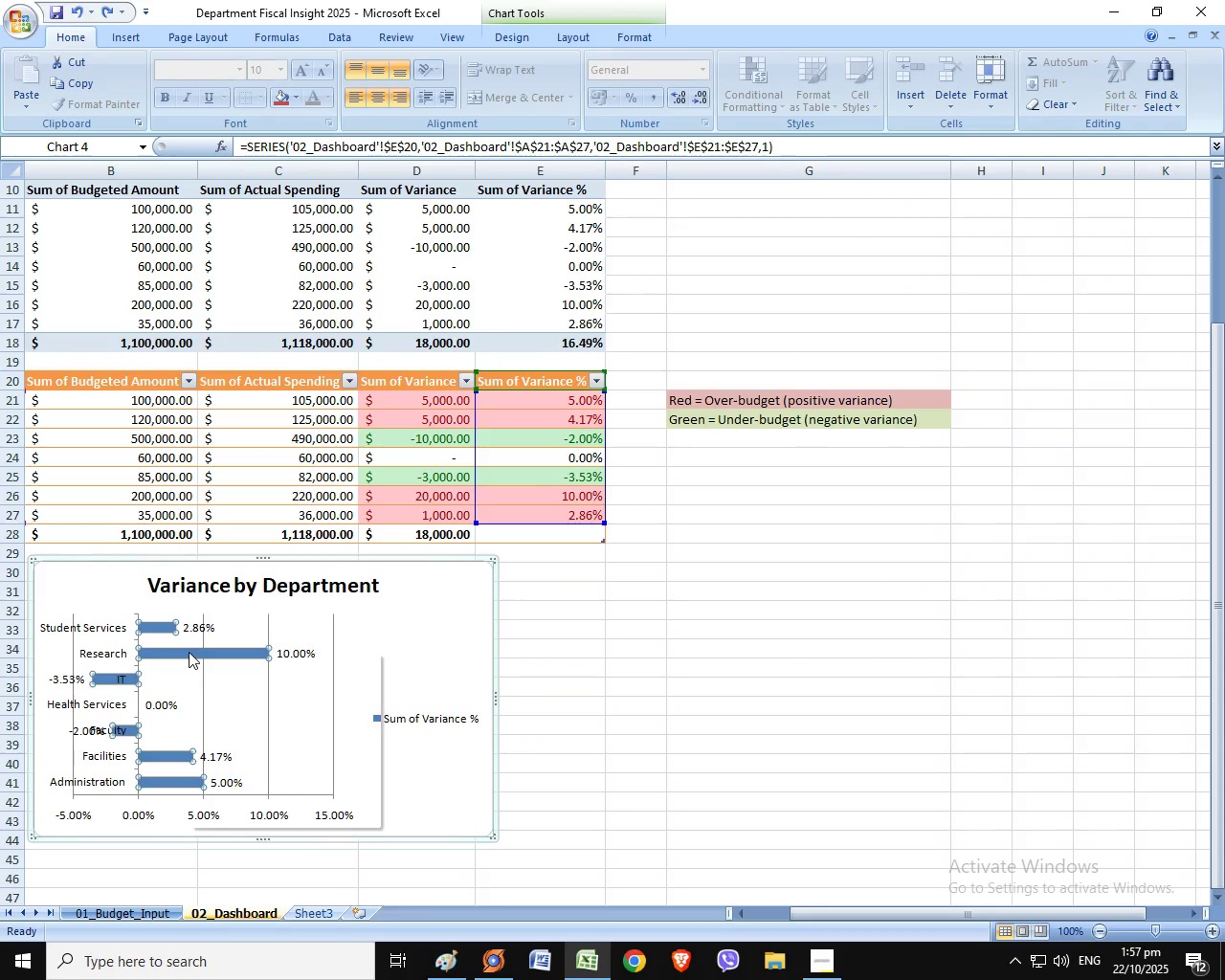 
right_click([189, 652])
 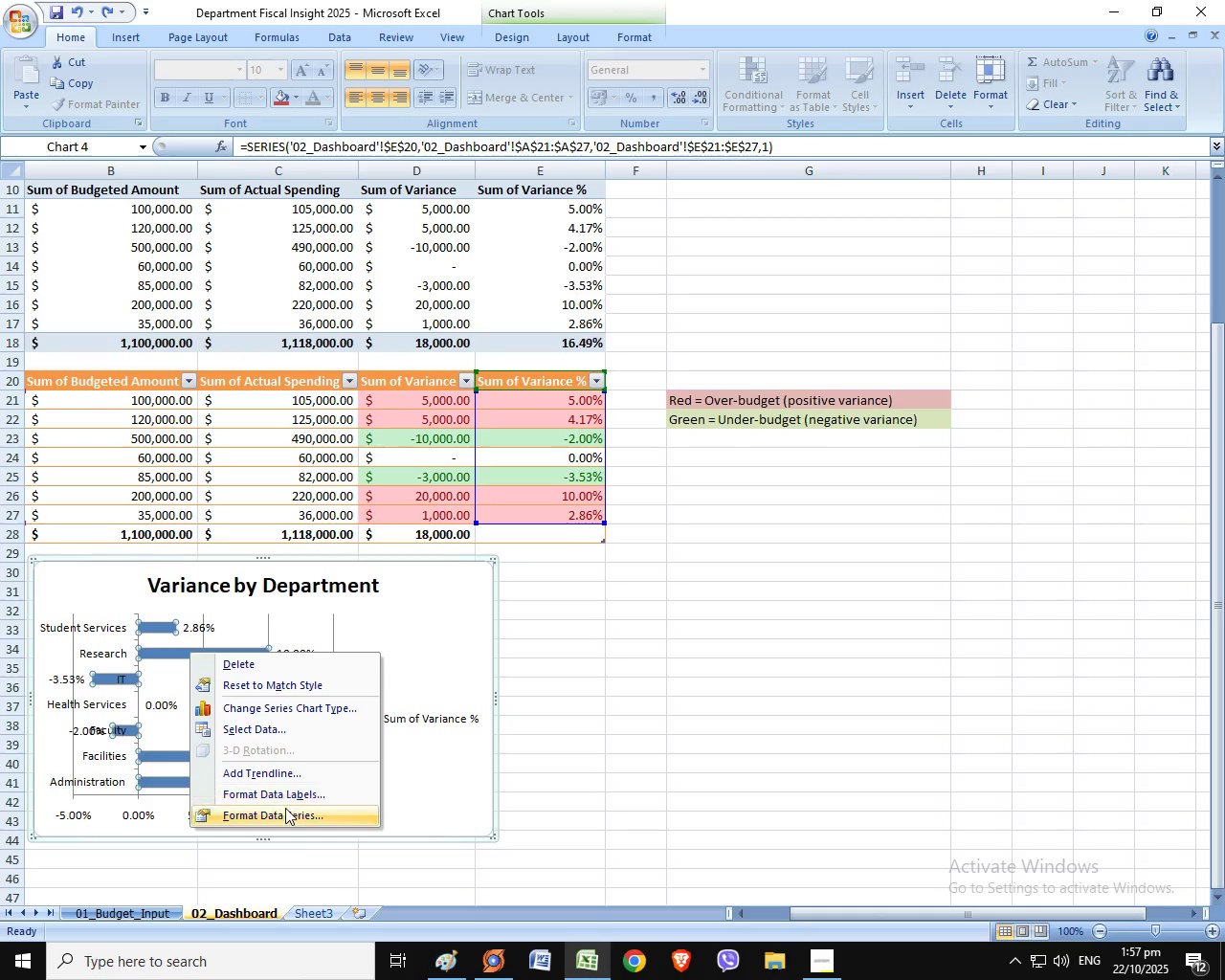 
wait(5.01)
 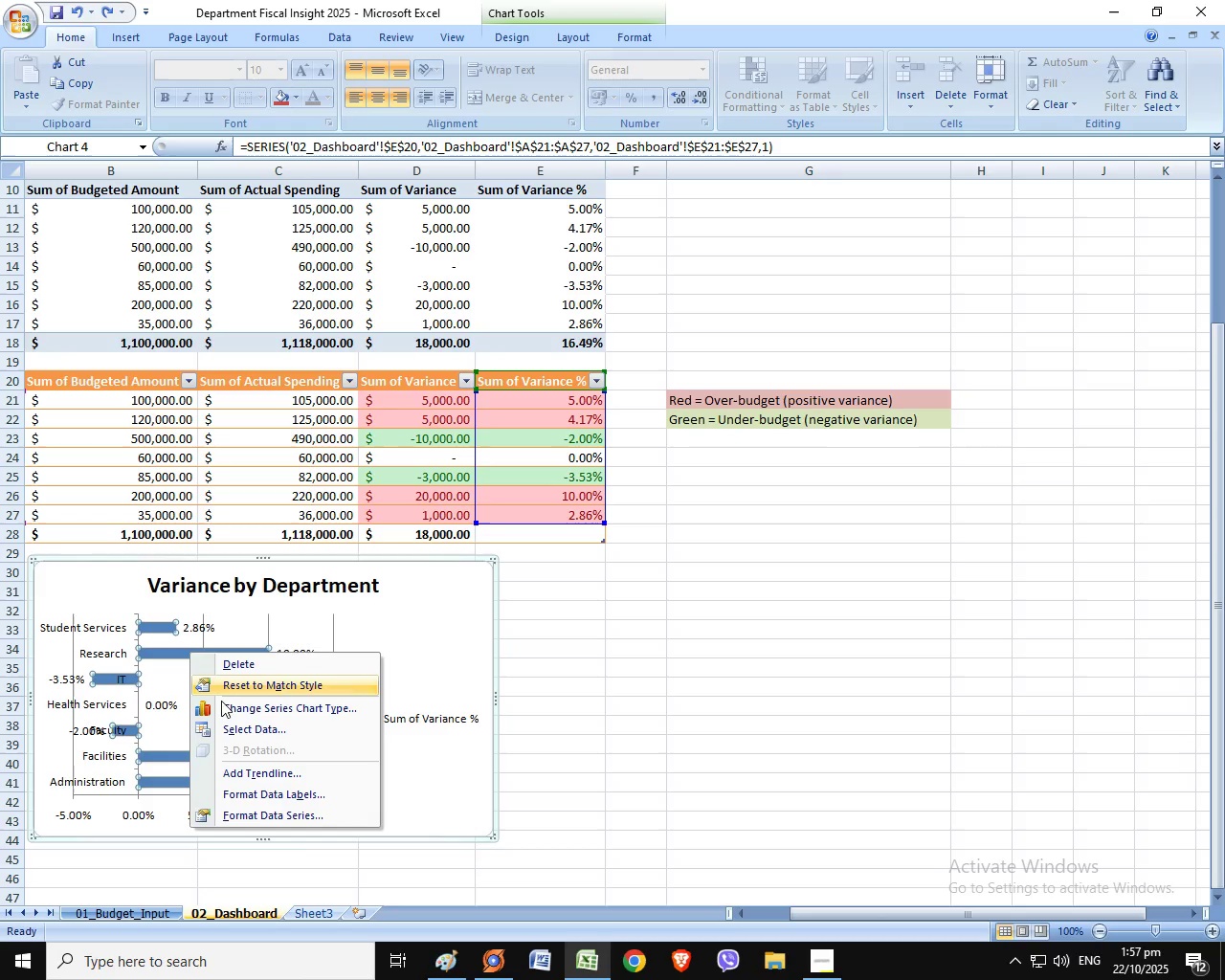 
left_click([285, 810])
 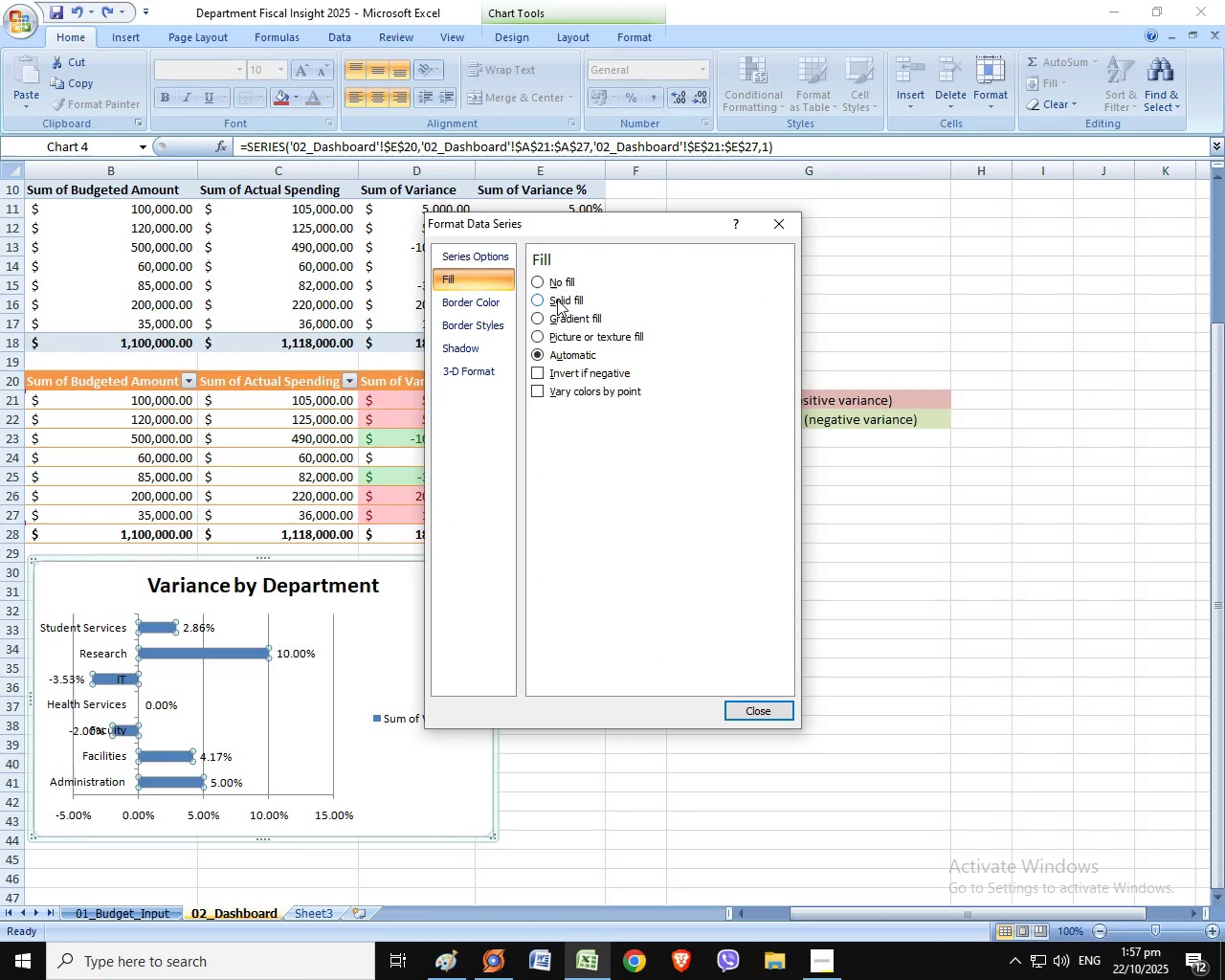 
left_click([557, 298])
 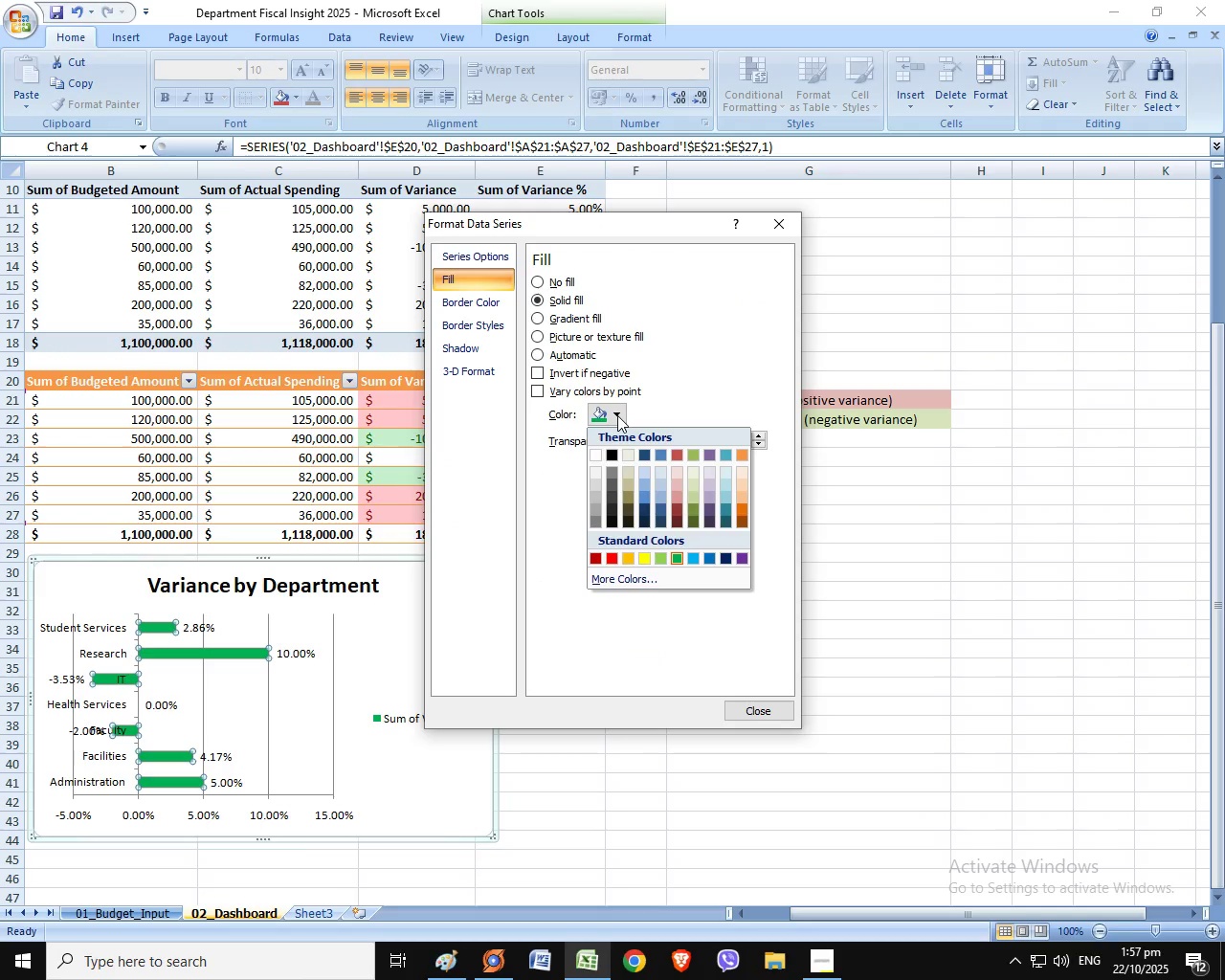 
left_click([617, 415])
 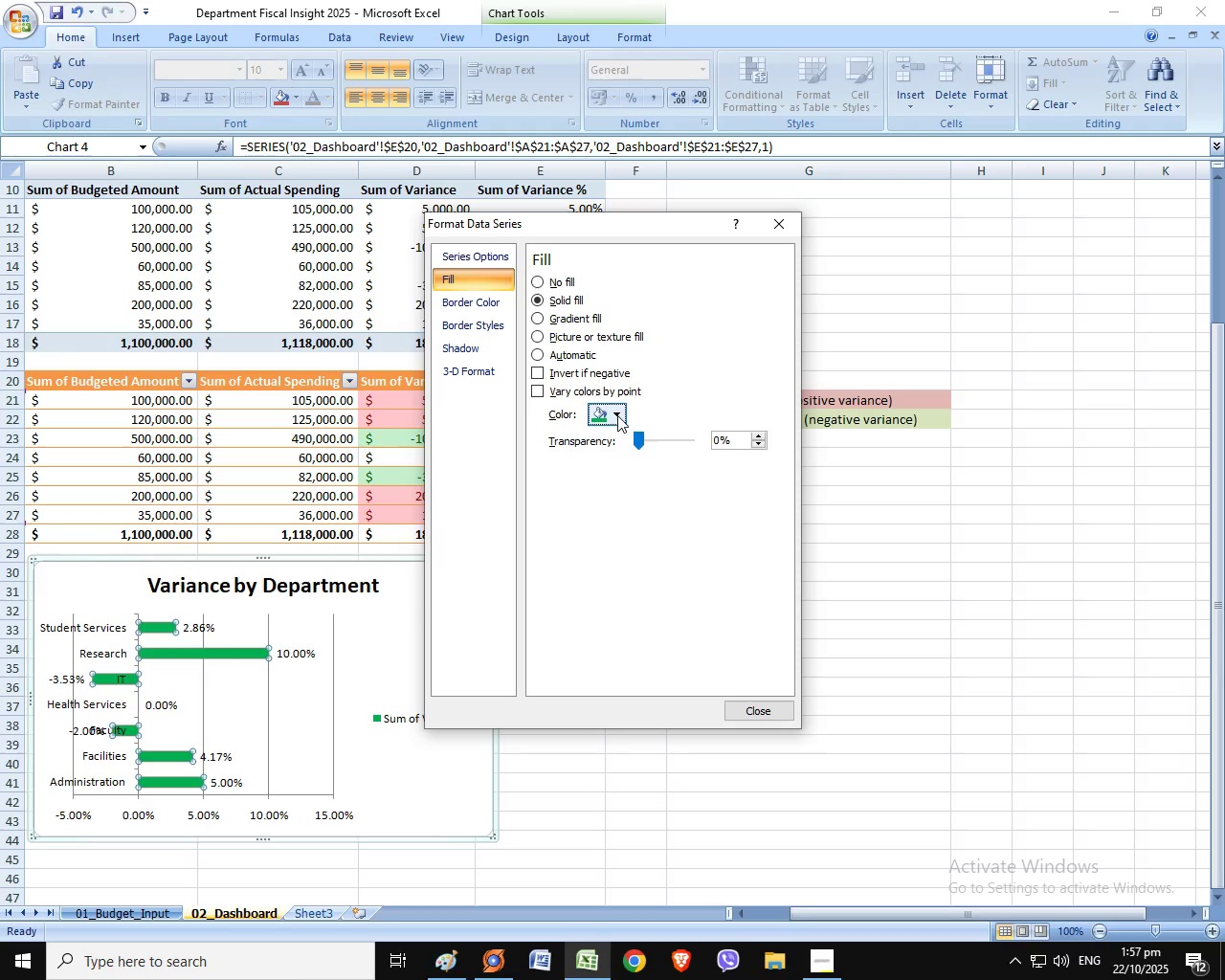 
left_click([617, 415])
 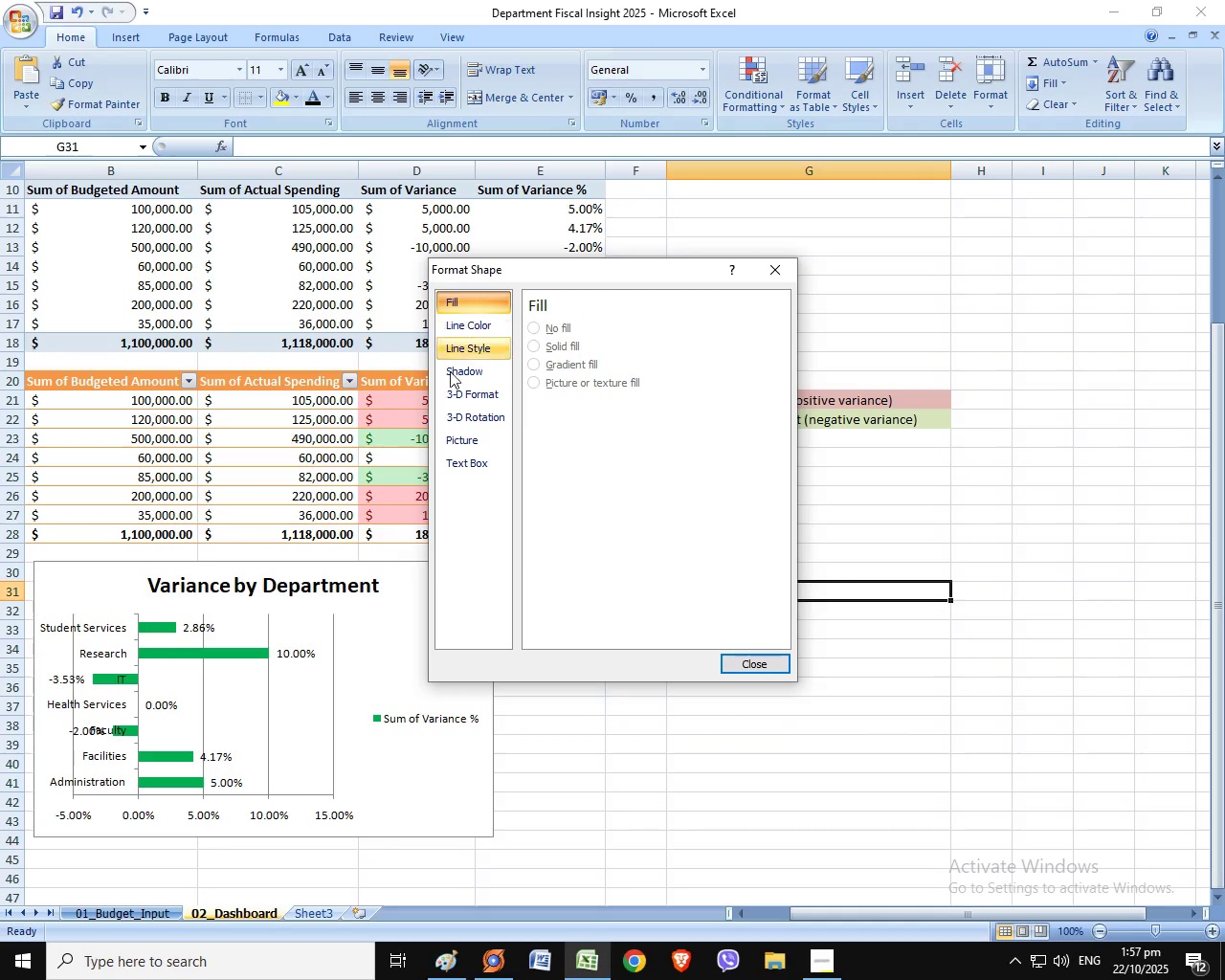 
wait(5.34)
 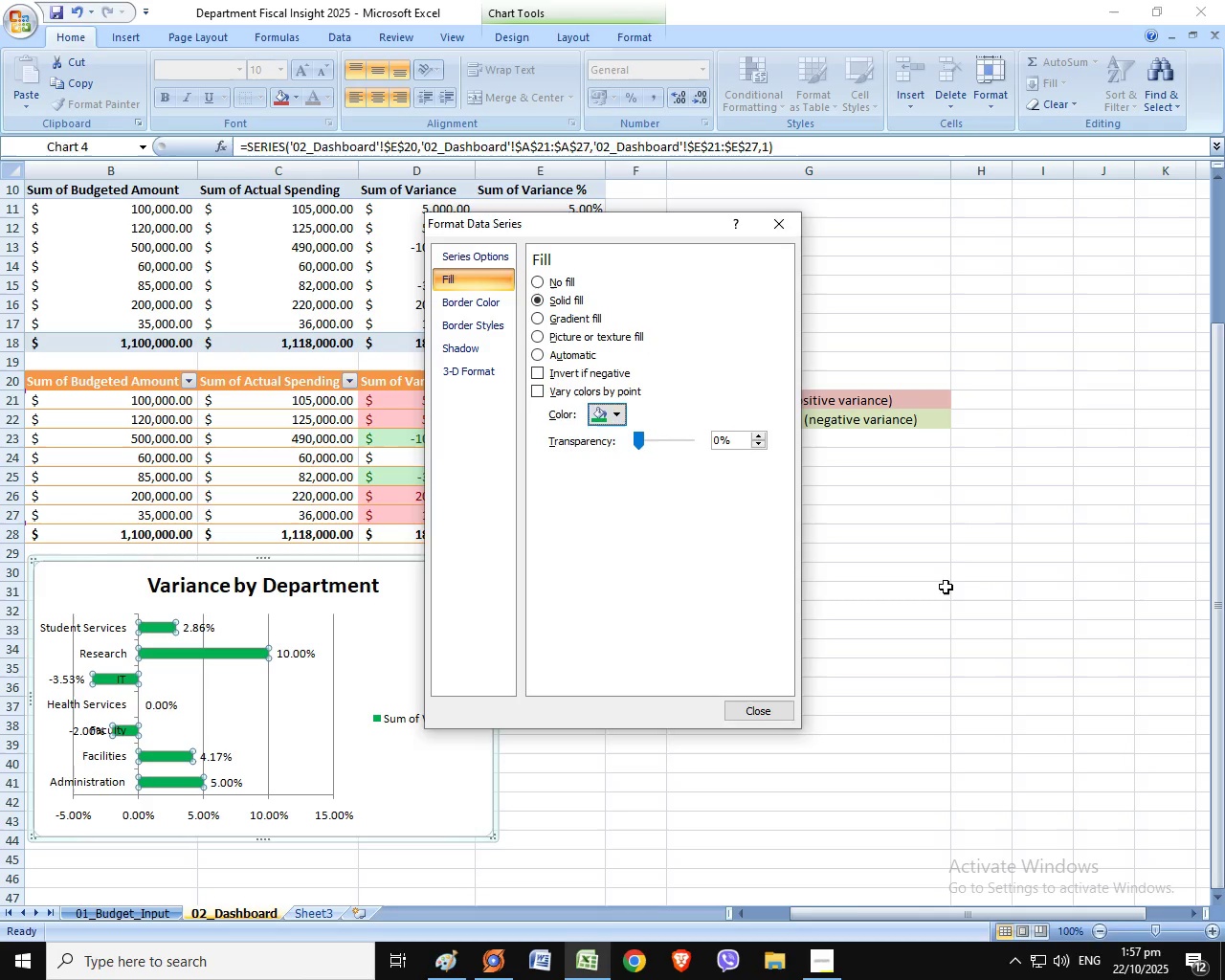 
left_click([738, 665])
 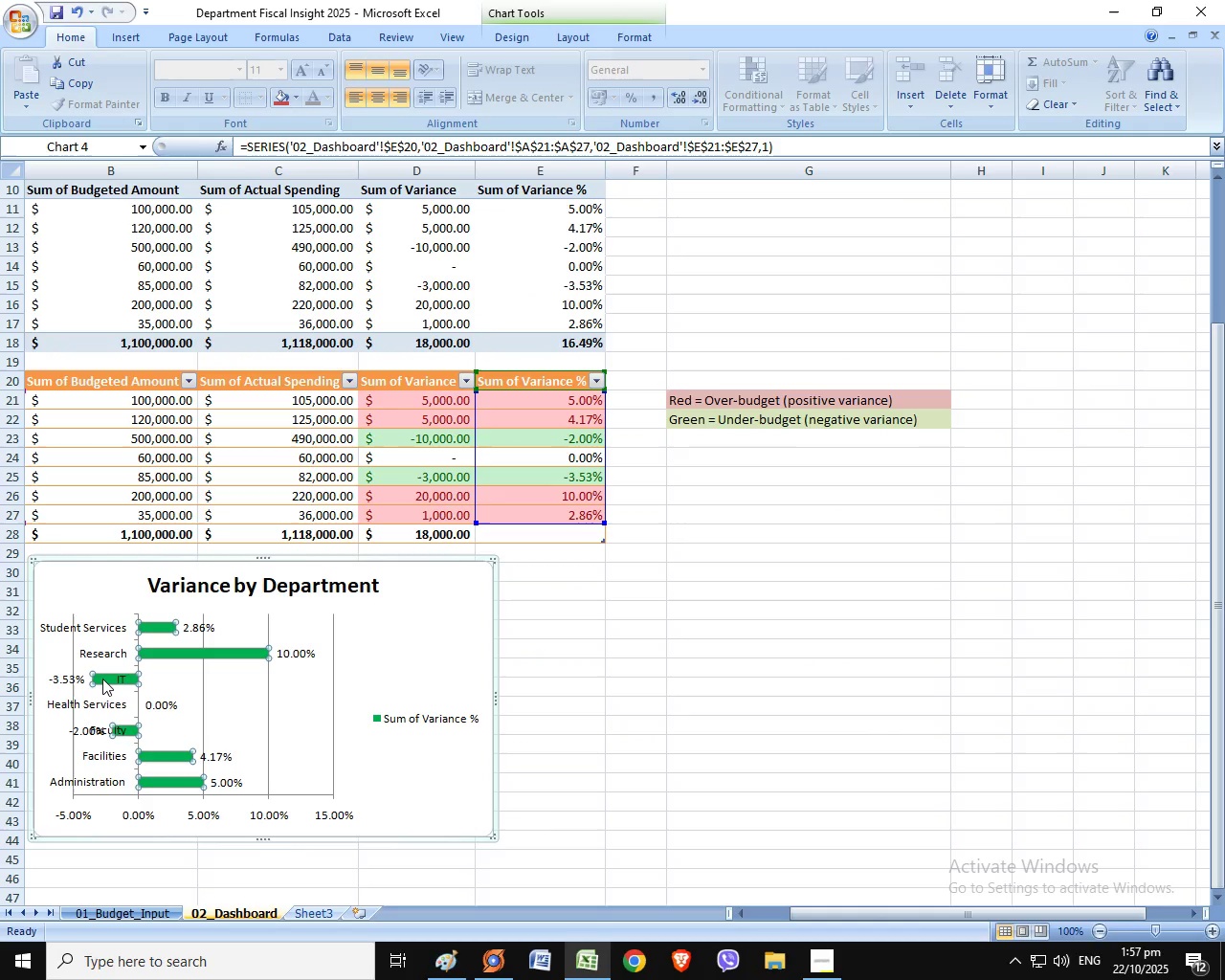 
left_click([105, 673])
 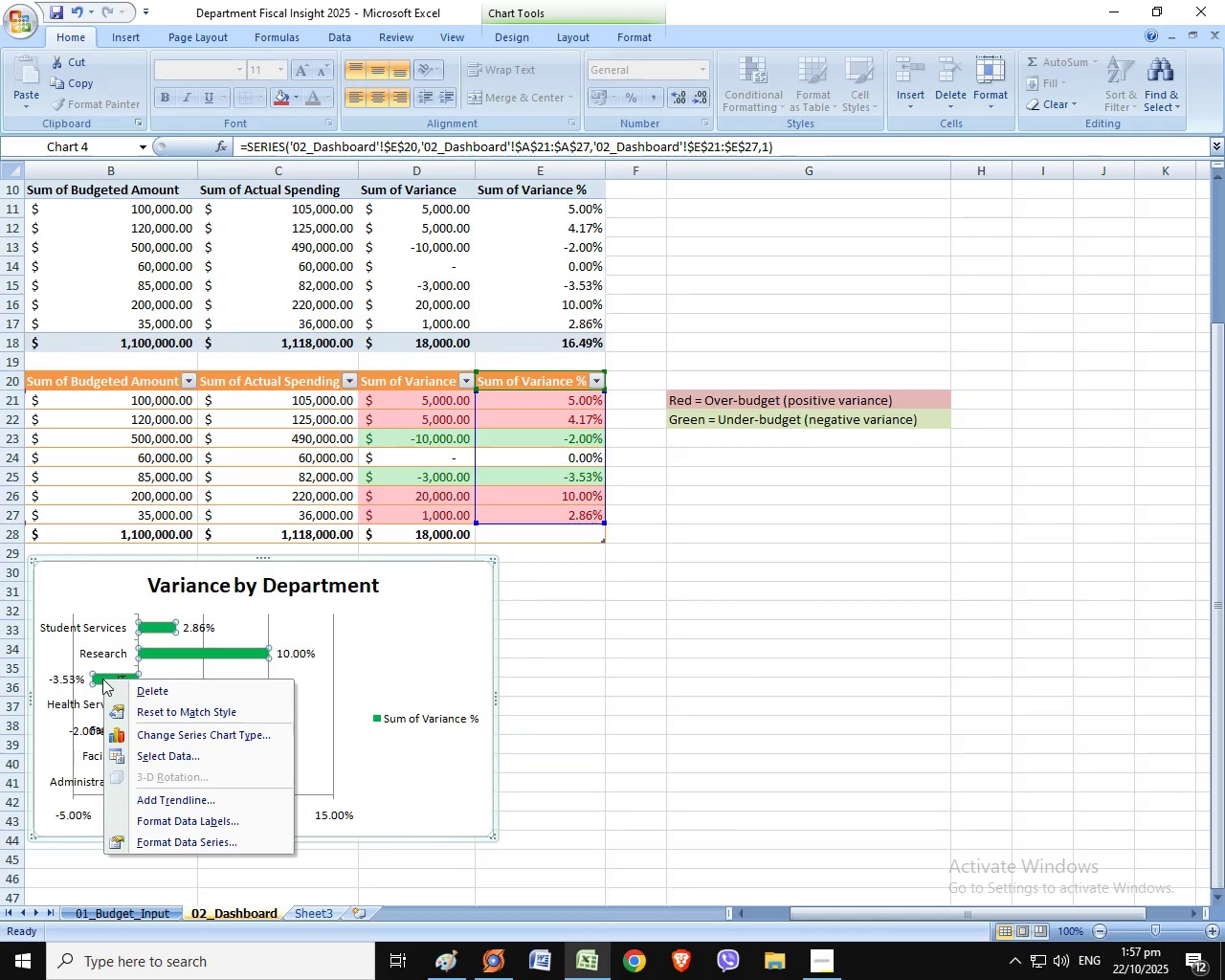 
right_click([102, 679])
 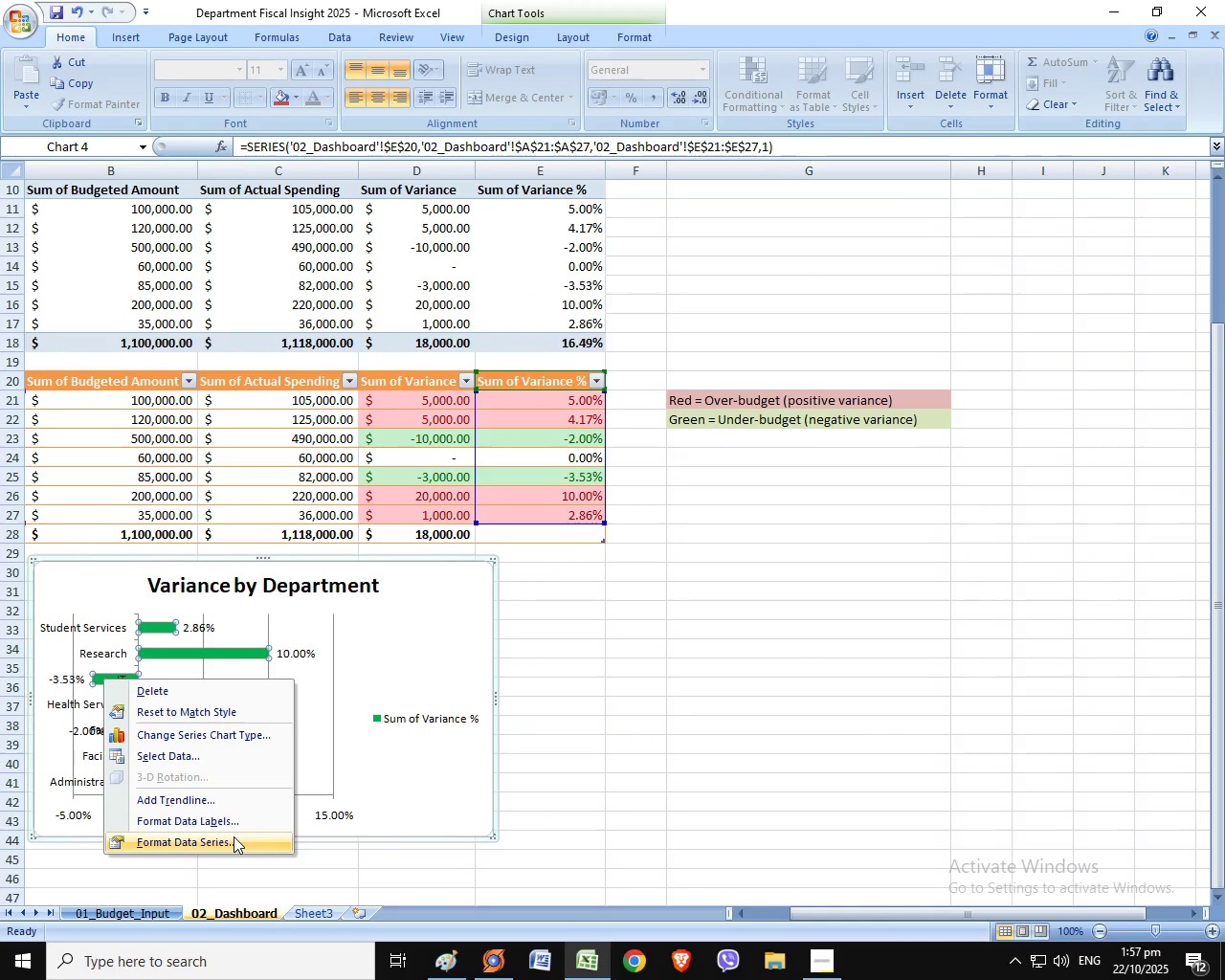 
left_click([234, 836])
 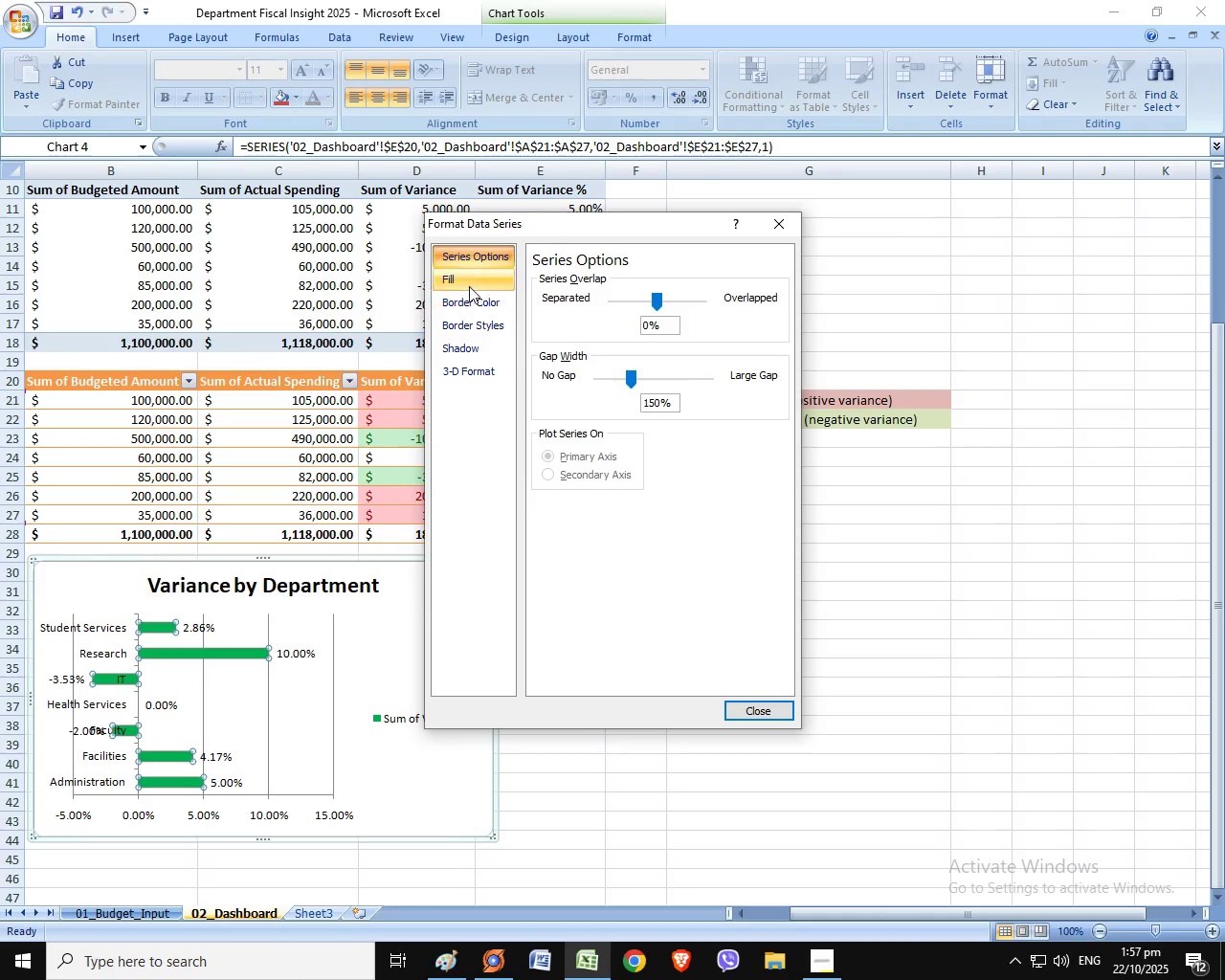 
left_click([469, 286])
 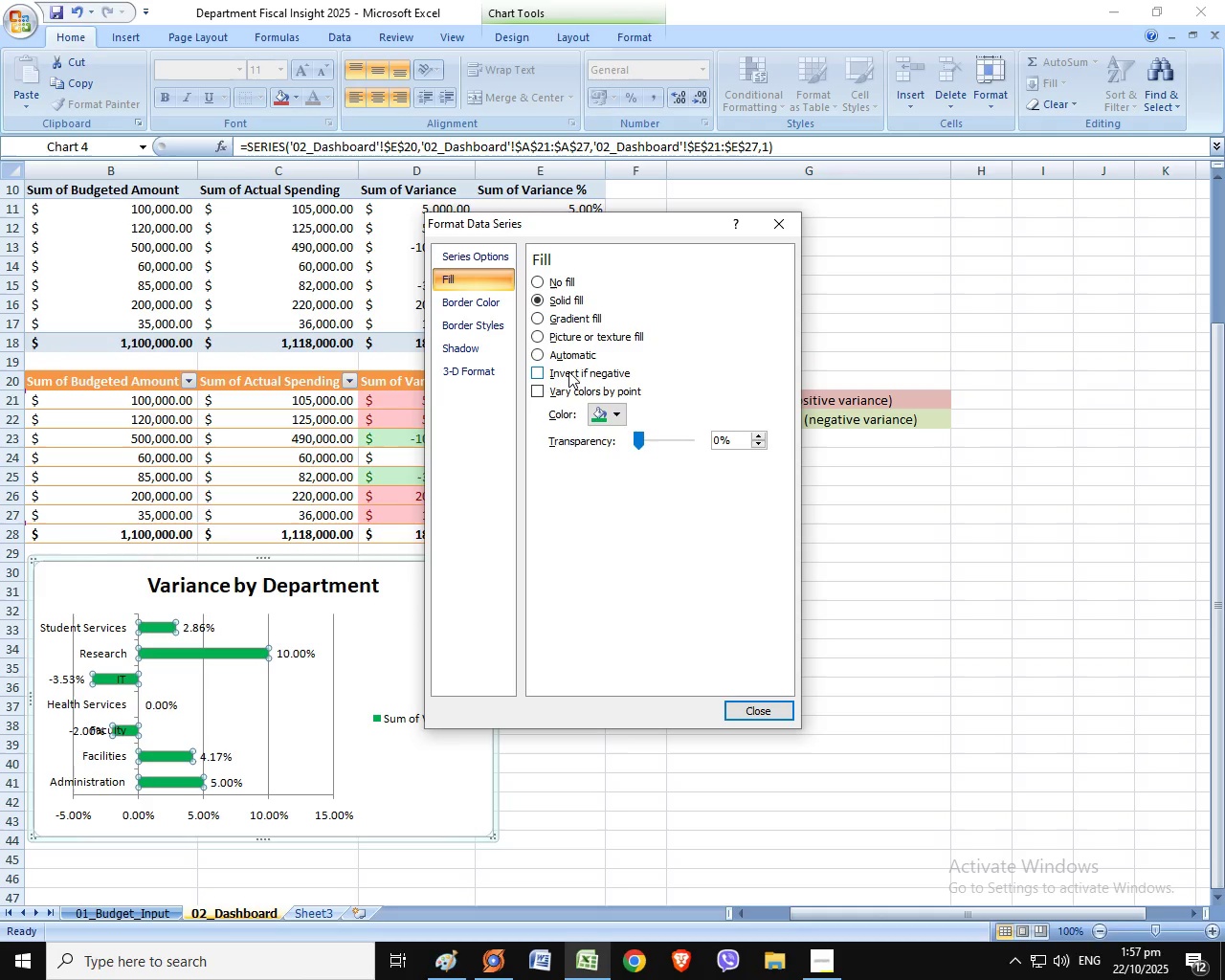 
left_click([568, 372])
 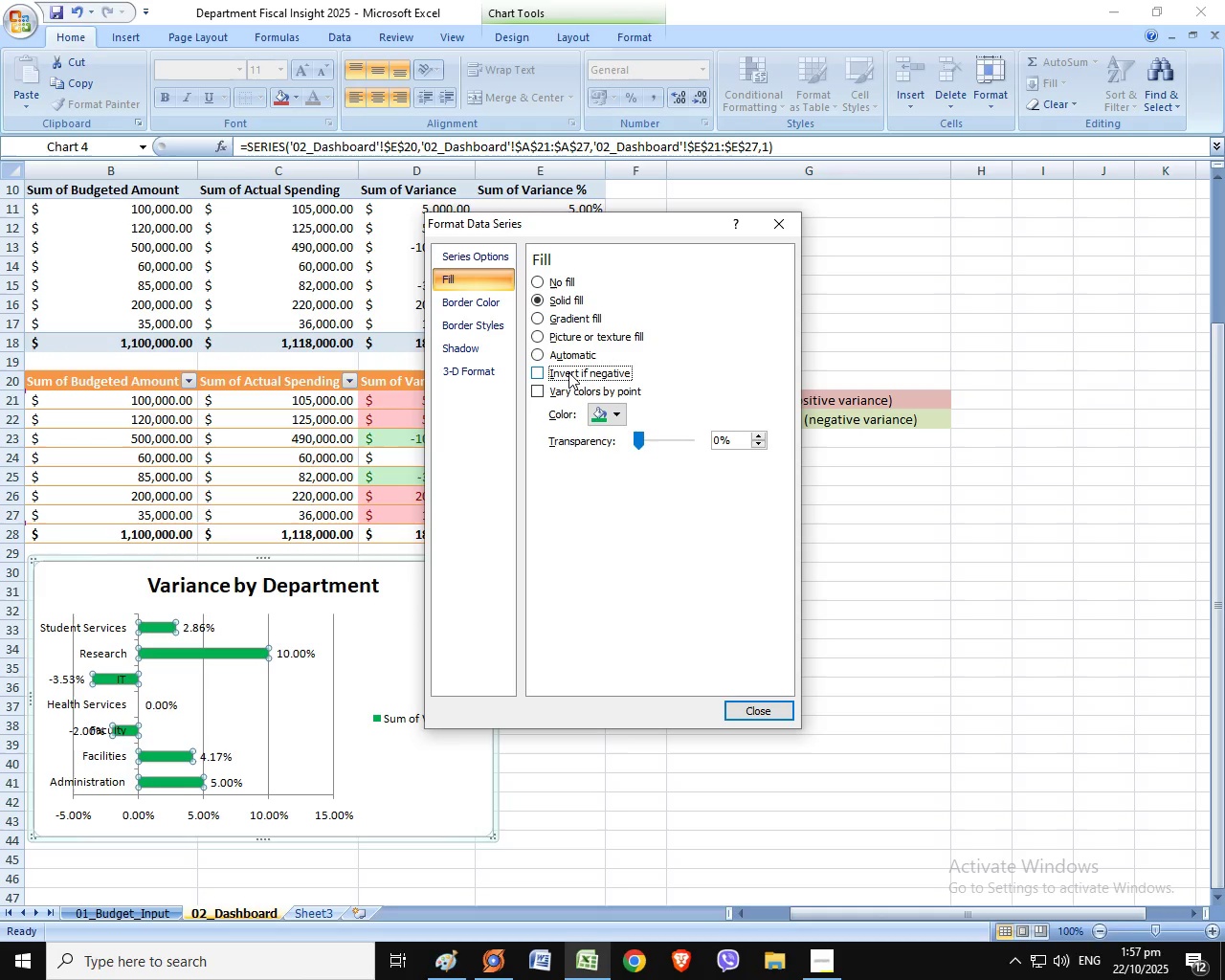 
left_click([568, 372])
 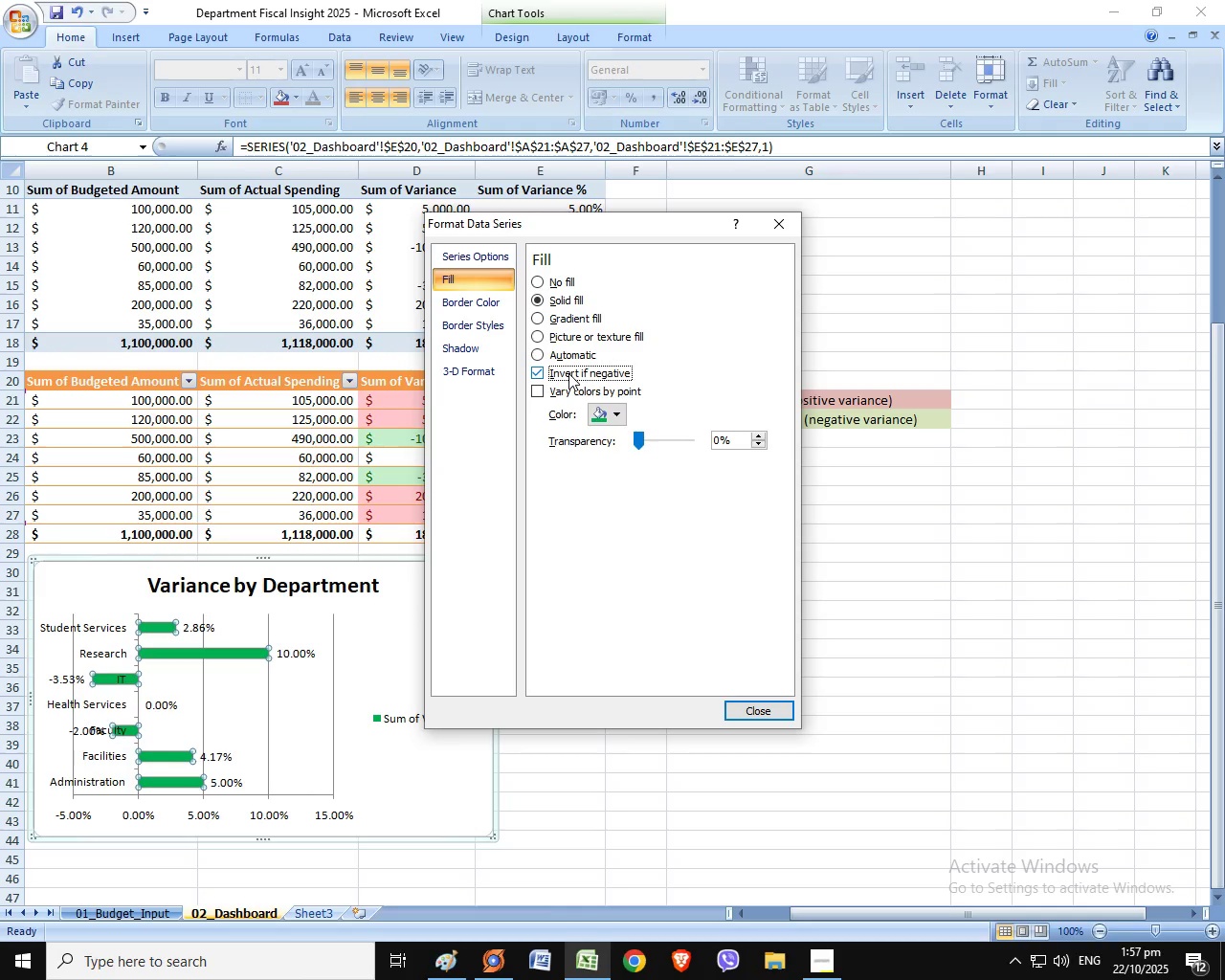 
left_click([568, 373])
 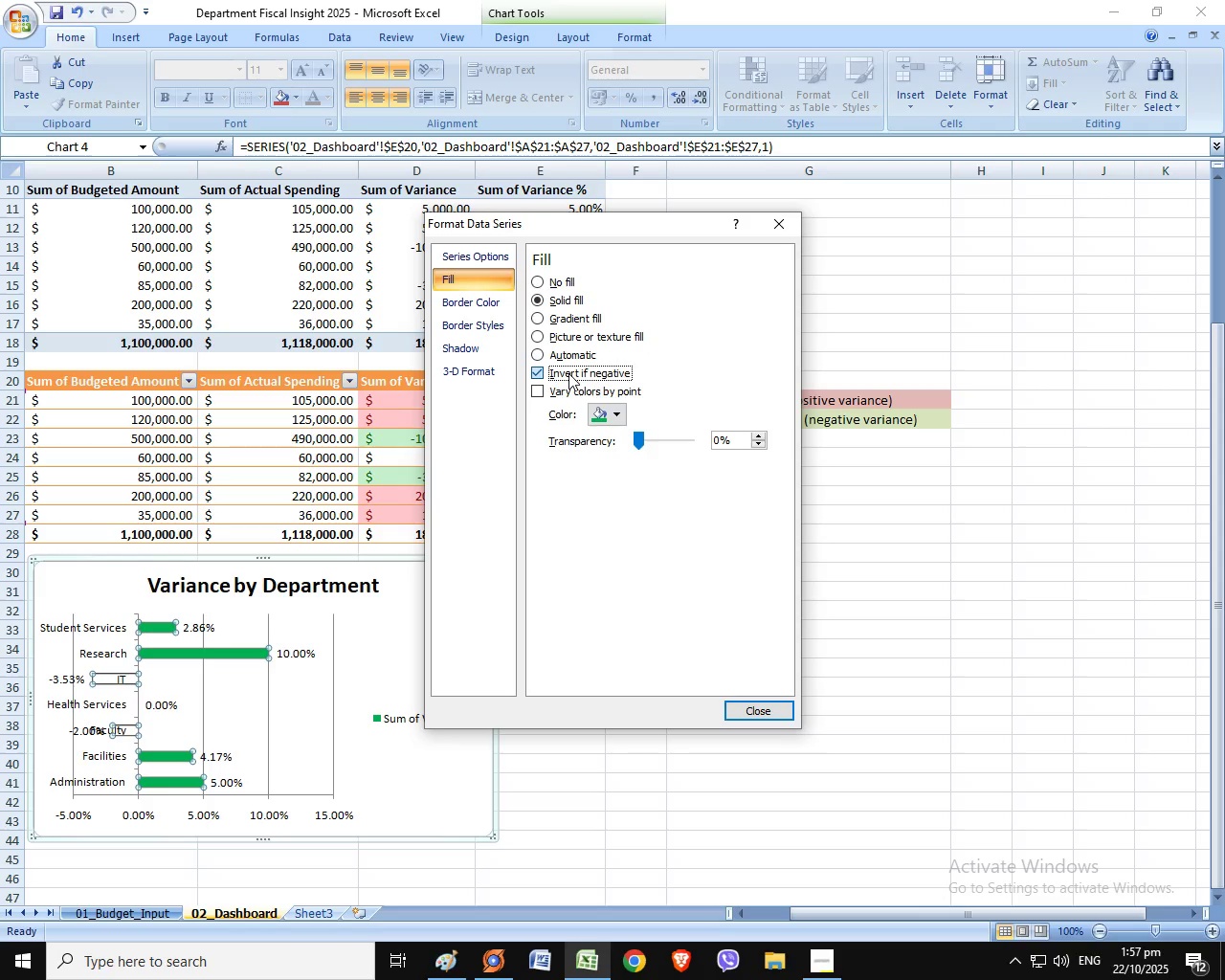 
left_click([568, 373])
 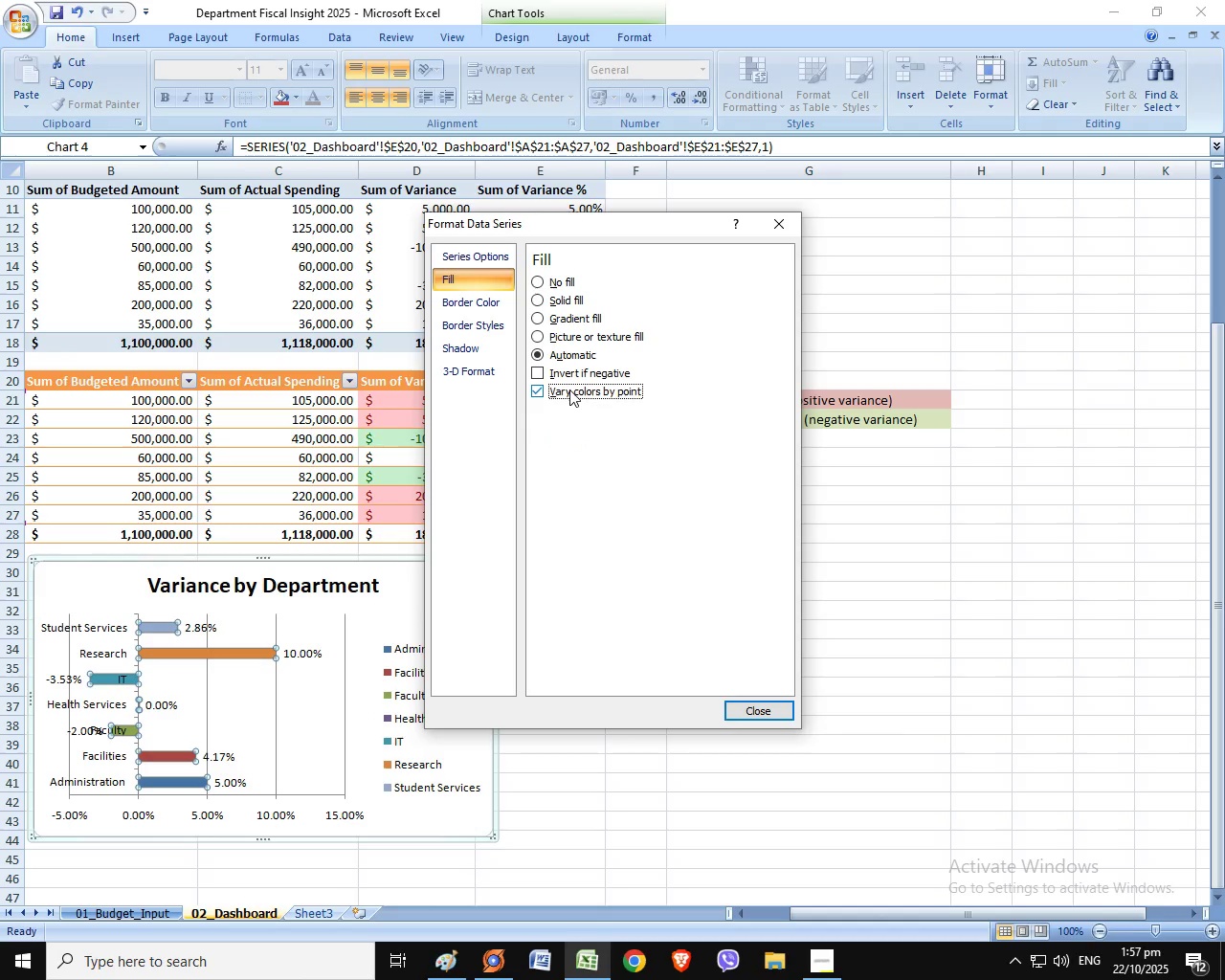 
left_click([569, 390])
 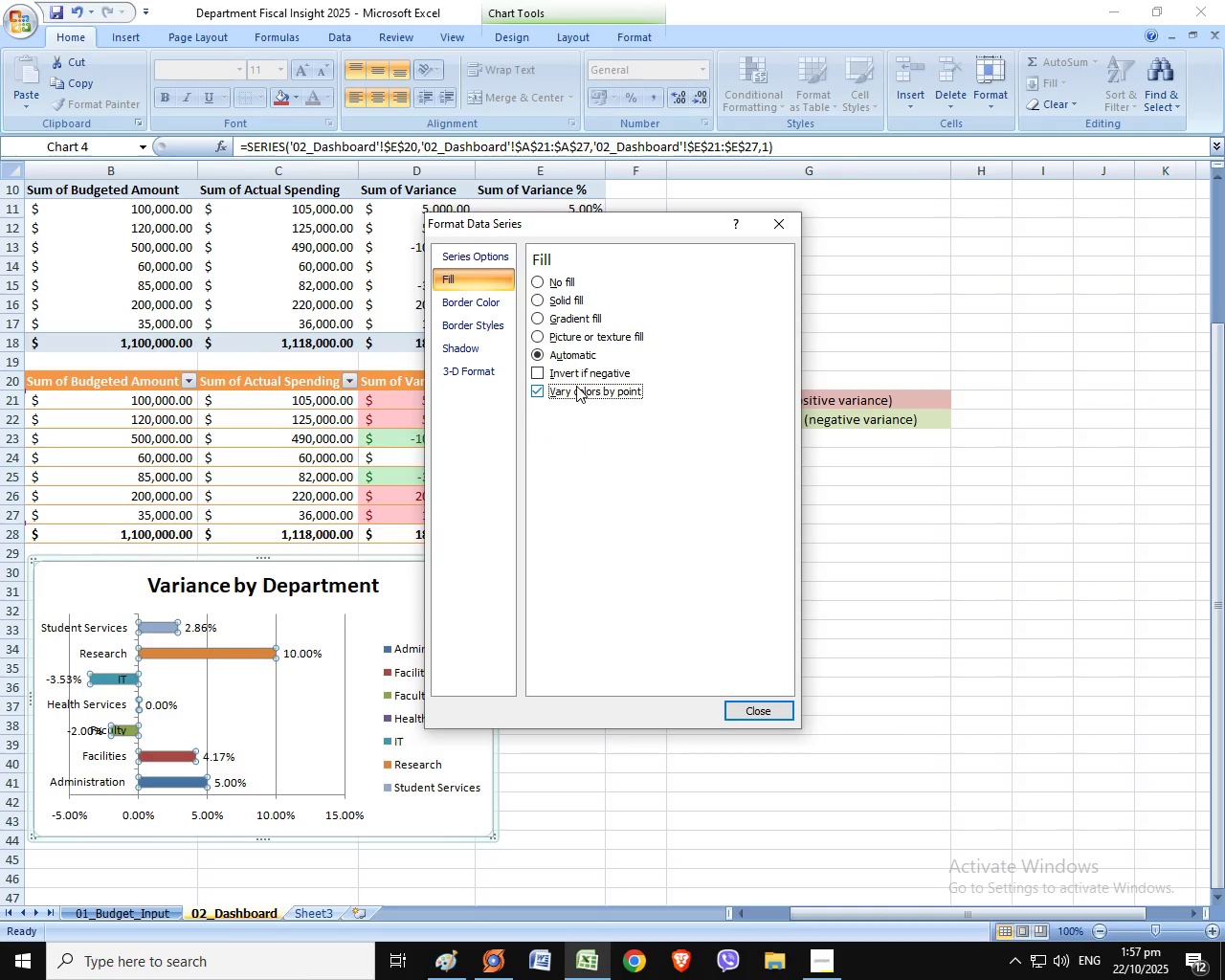 
left_click([576, 386])
 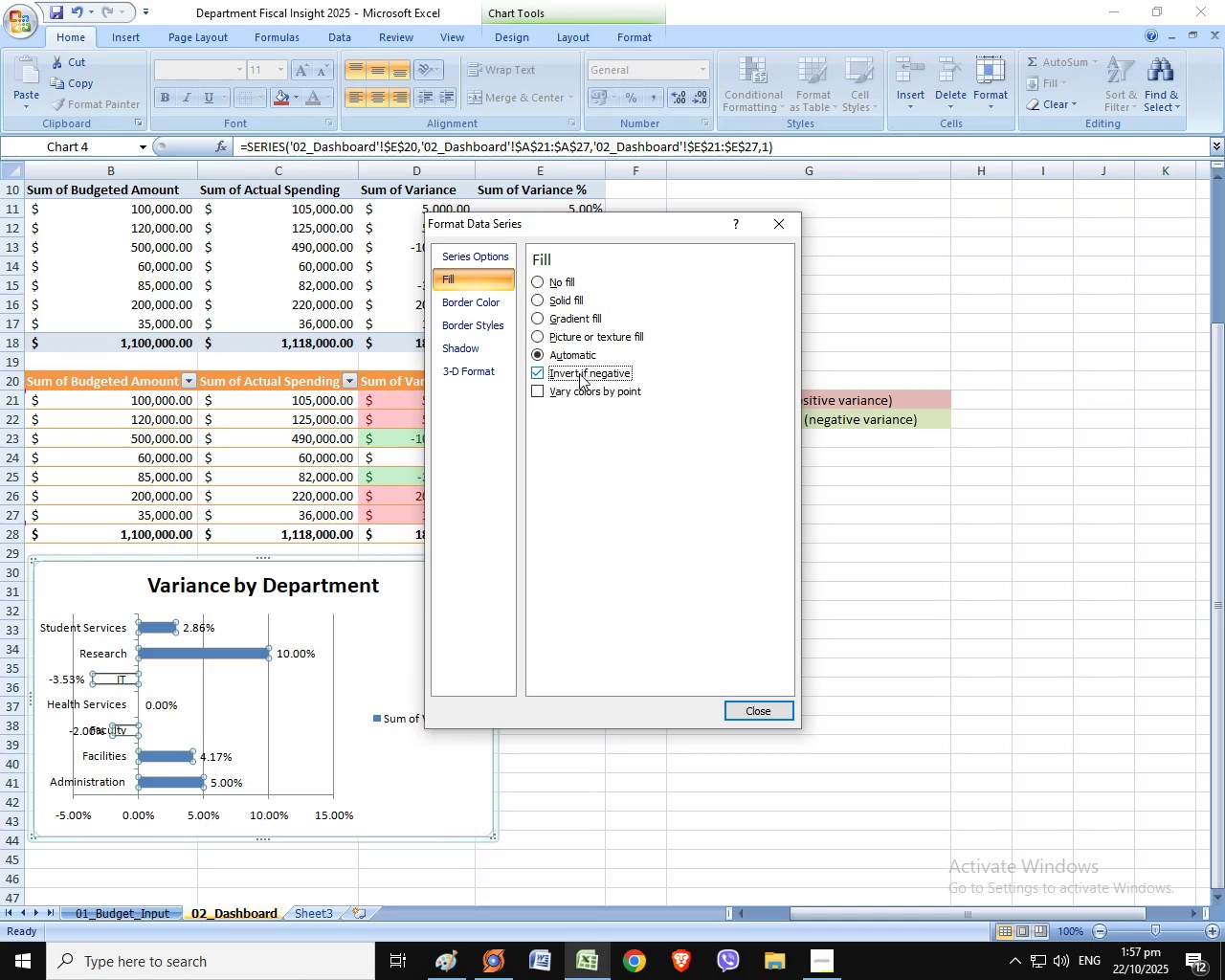 
left_click([578, 370])
 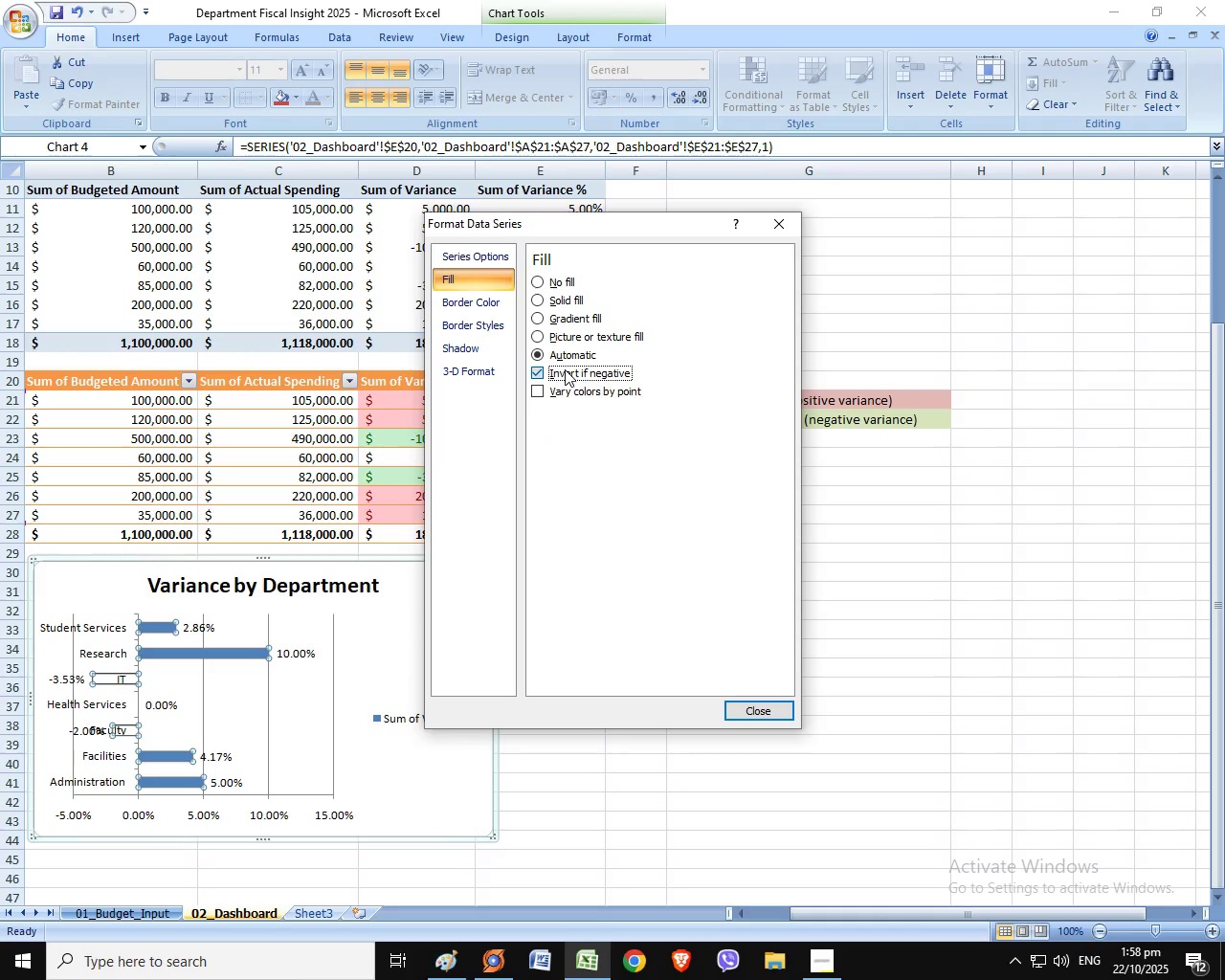 
left_click([565, 369])
 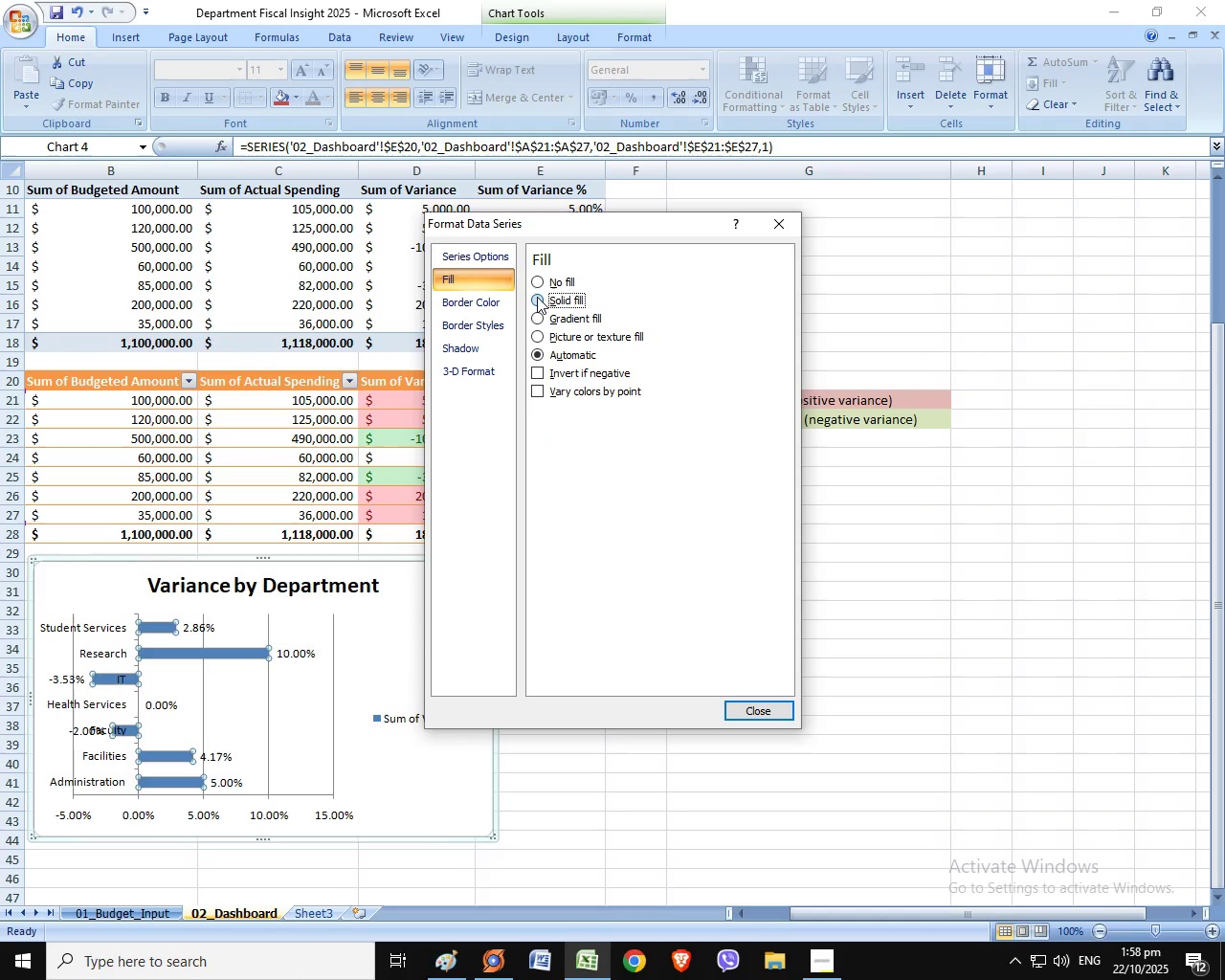 
left_click([537, 297])
 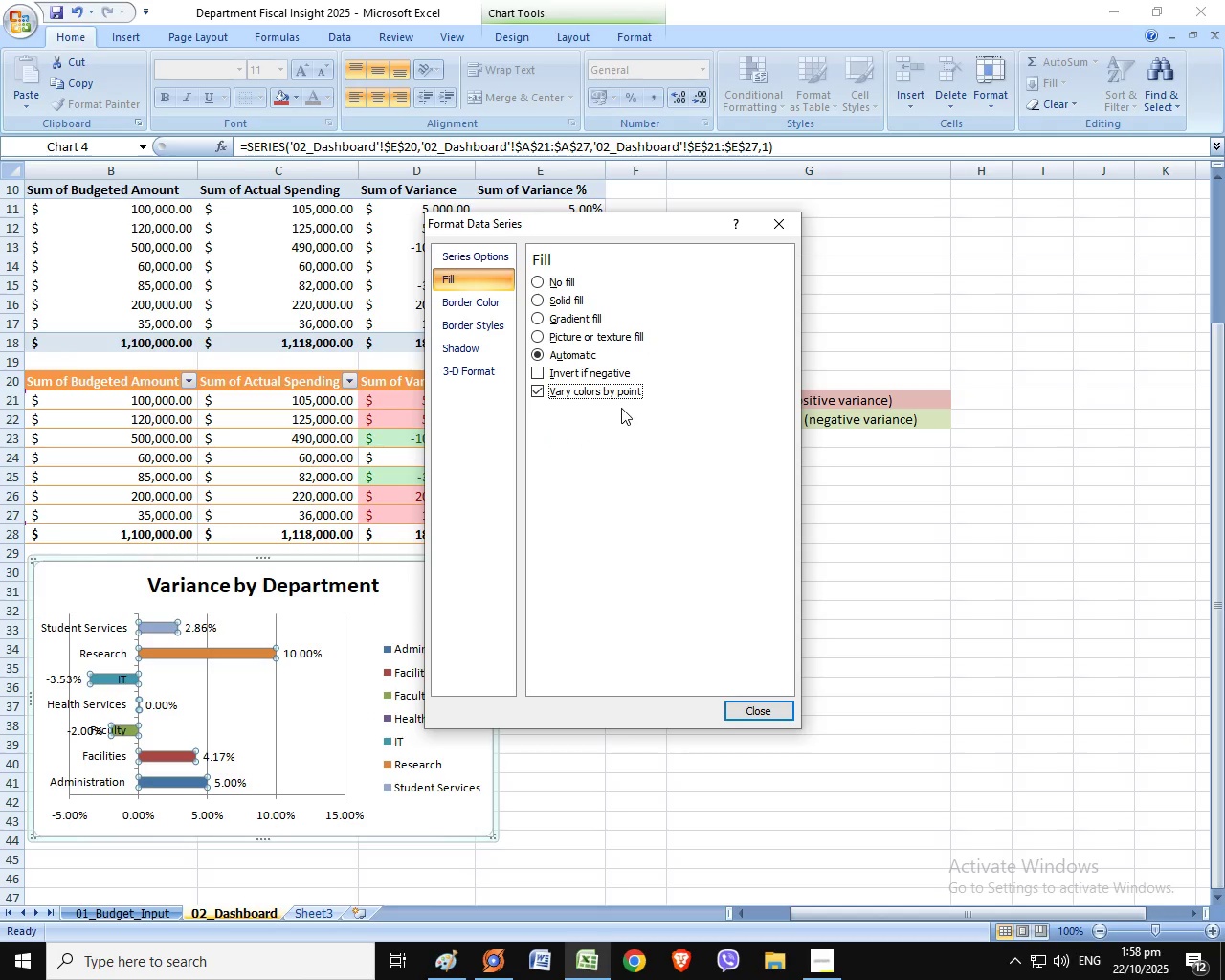 
double_click([621, 408])
 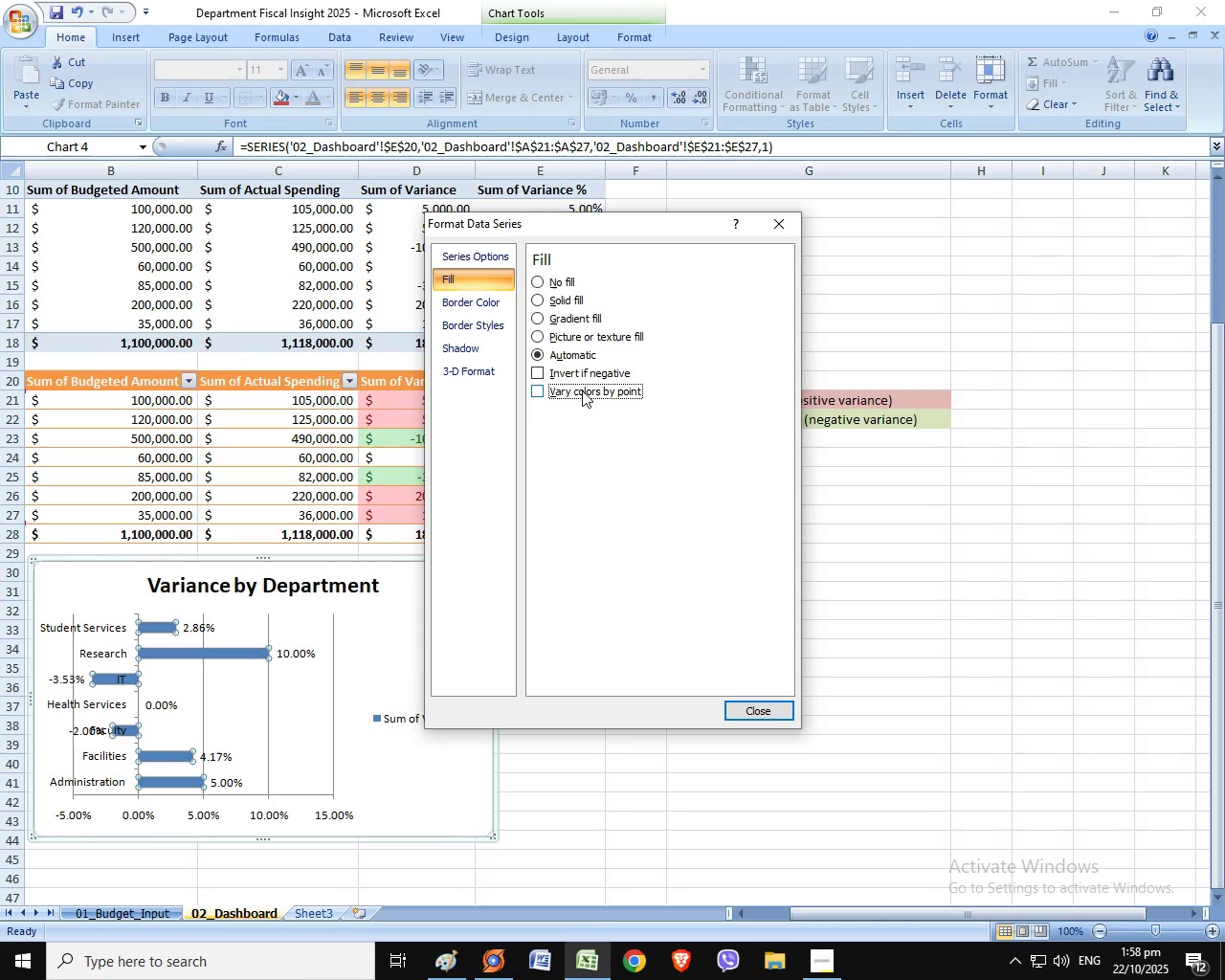 
left_click([583, 390])
 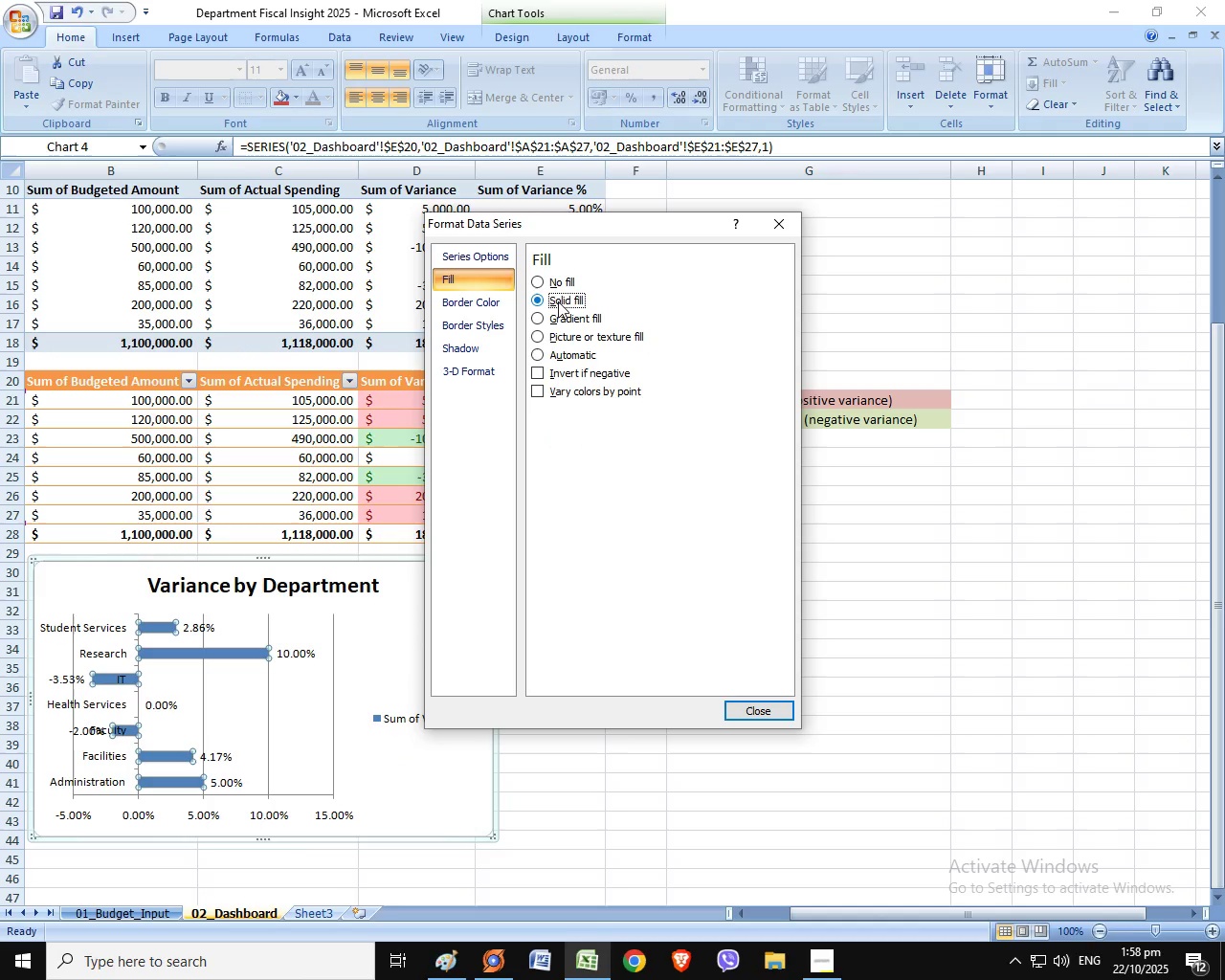 
left_click([558, 301])
 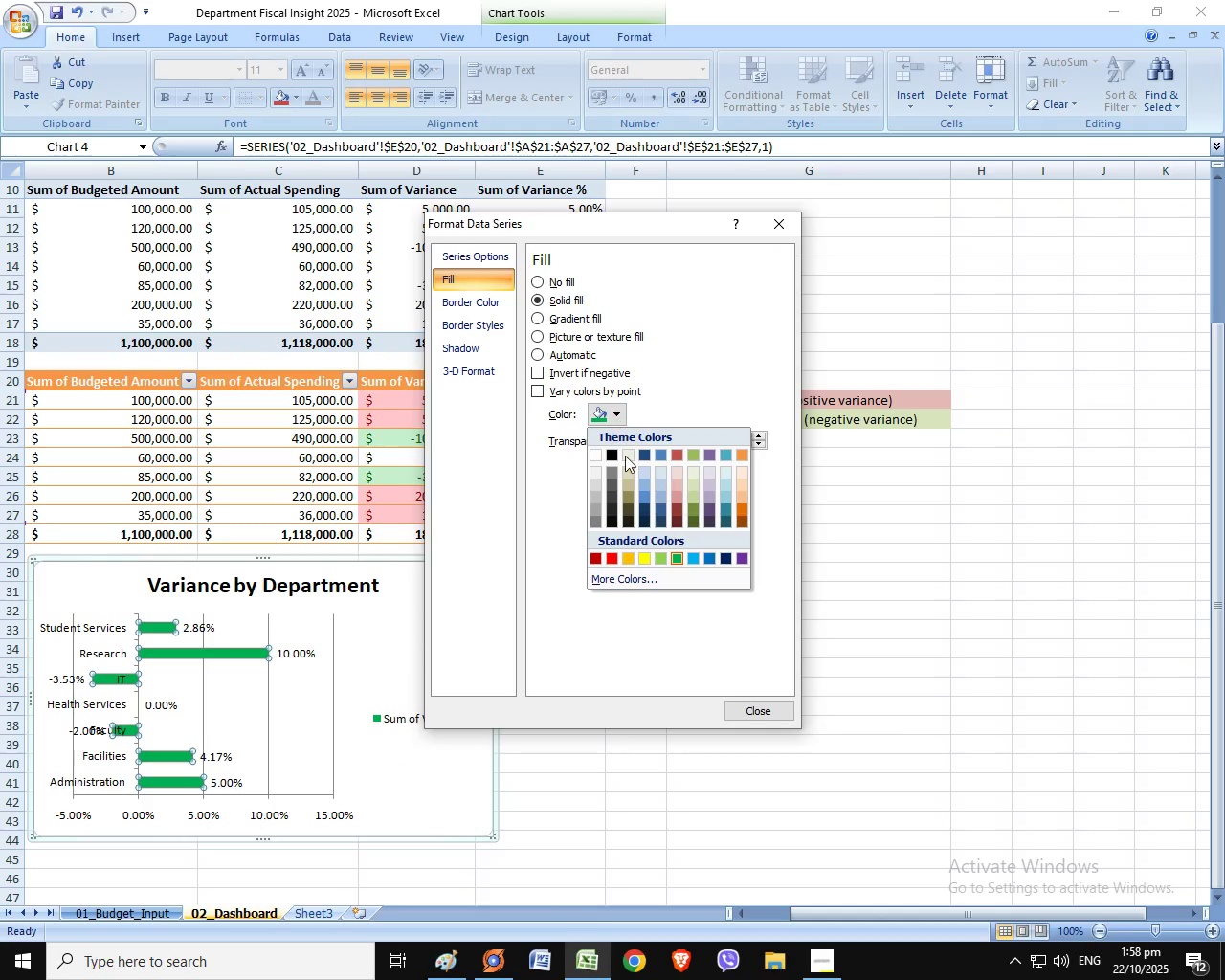 
left_click([614, 416])
 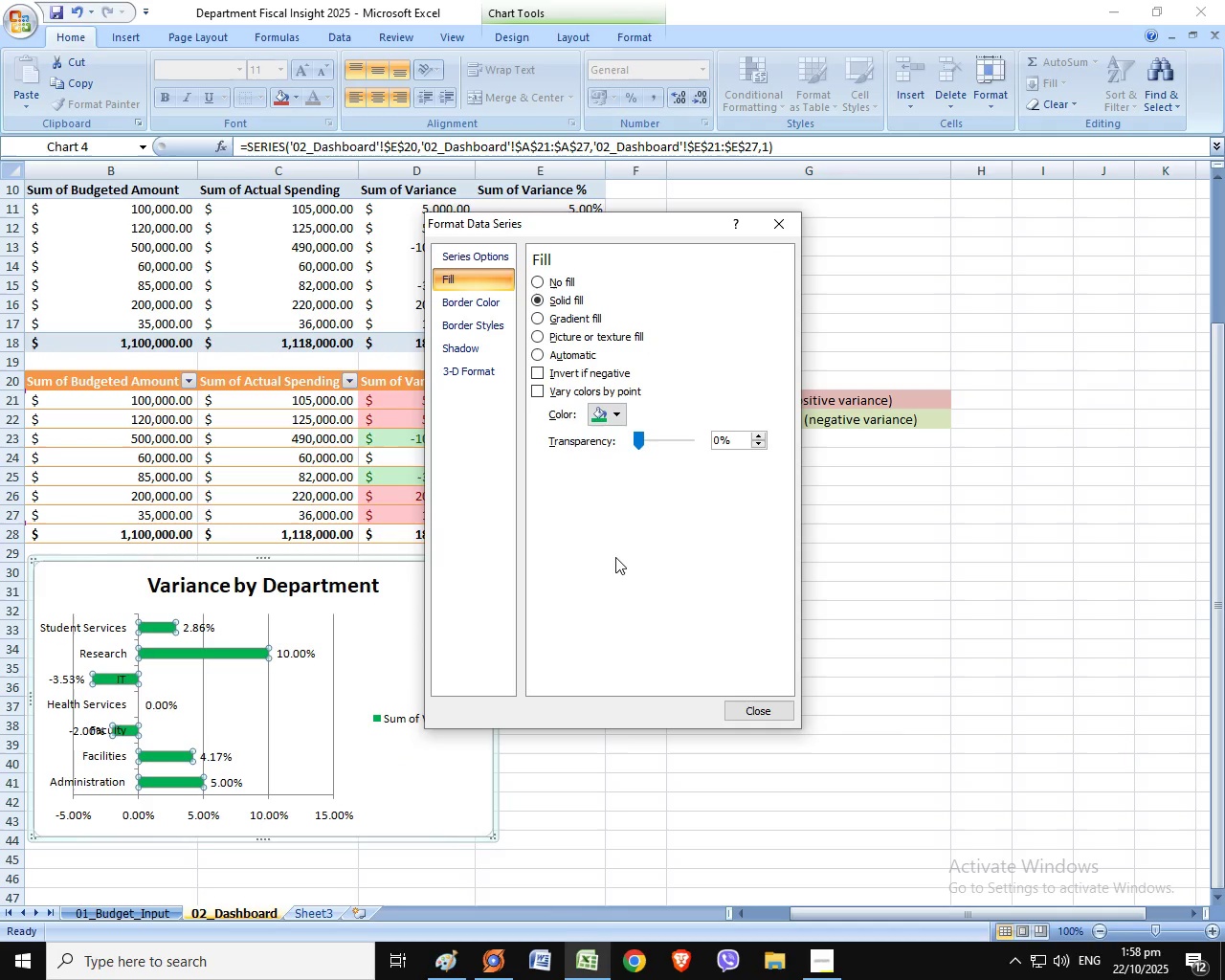 
left_click([615, 557])
 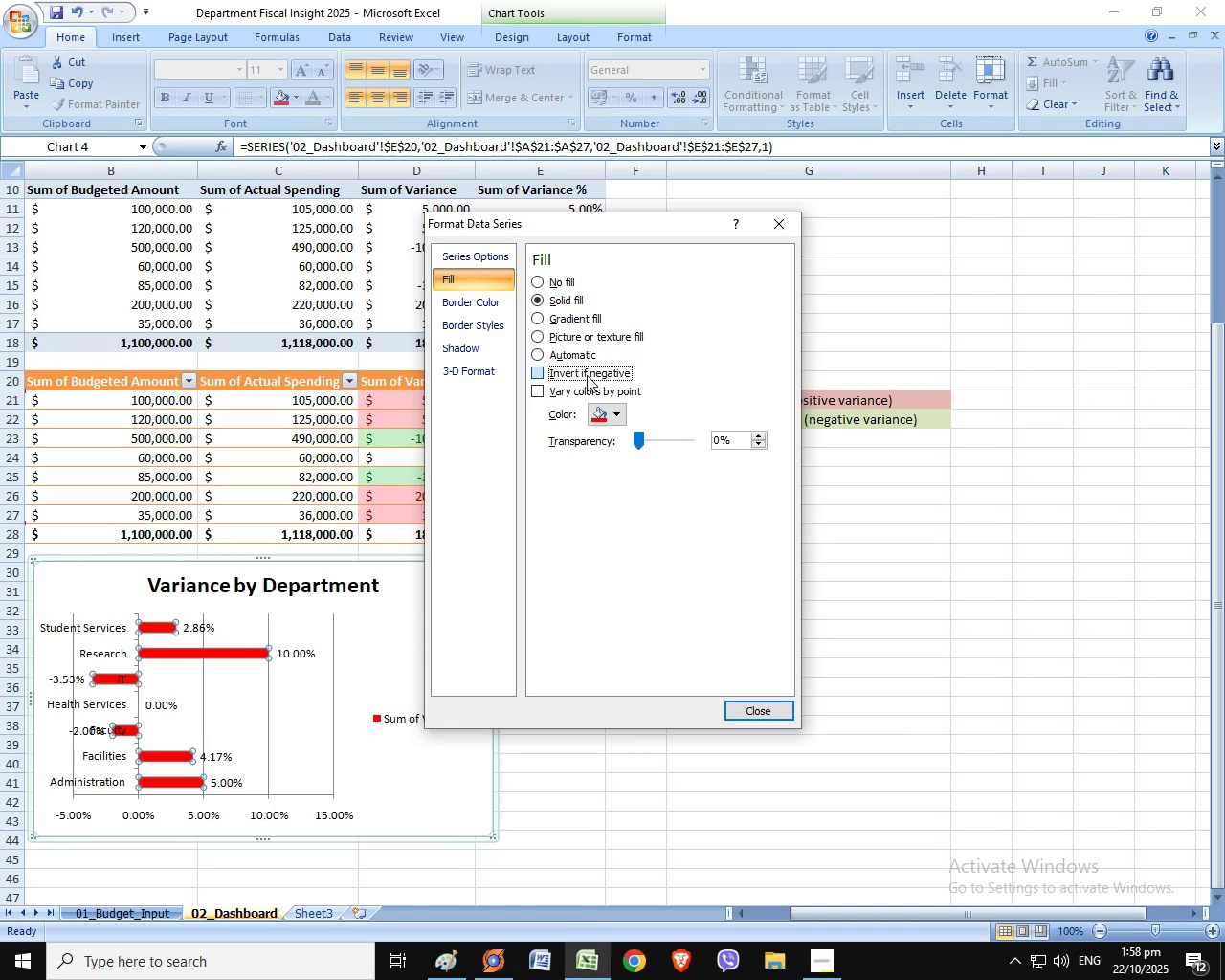 
left_click([587, 375])
 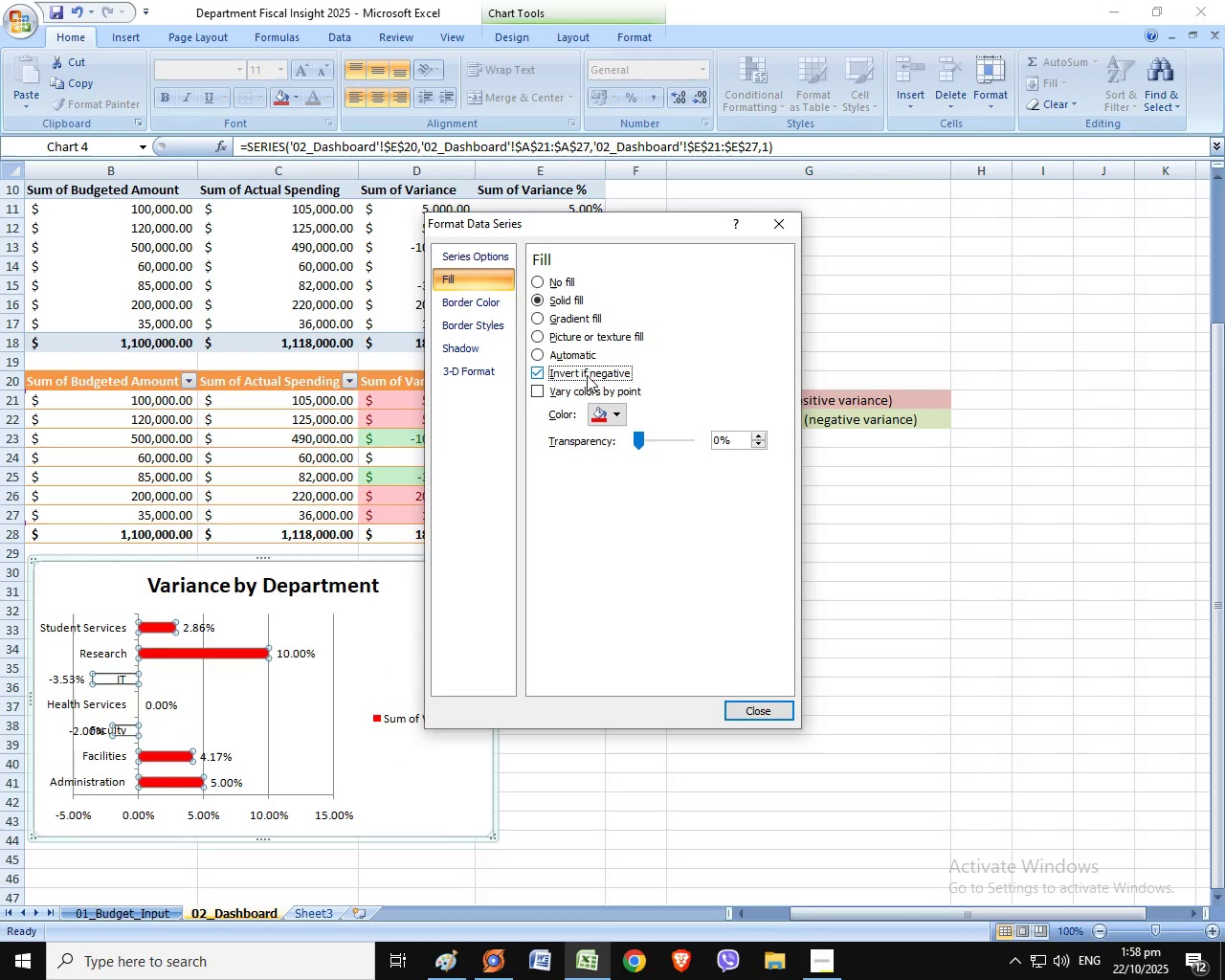 
left_click([587, 375])
 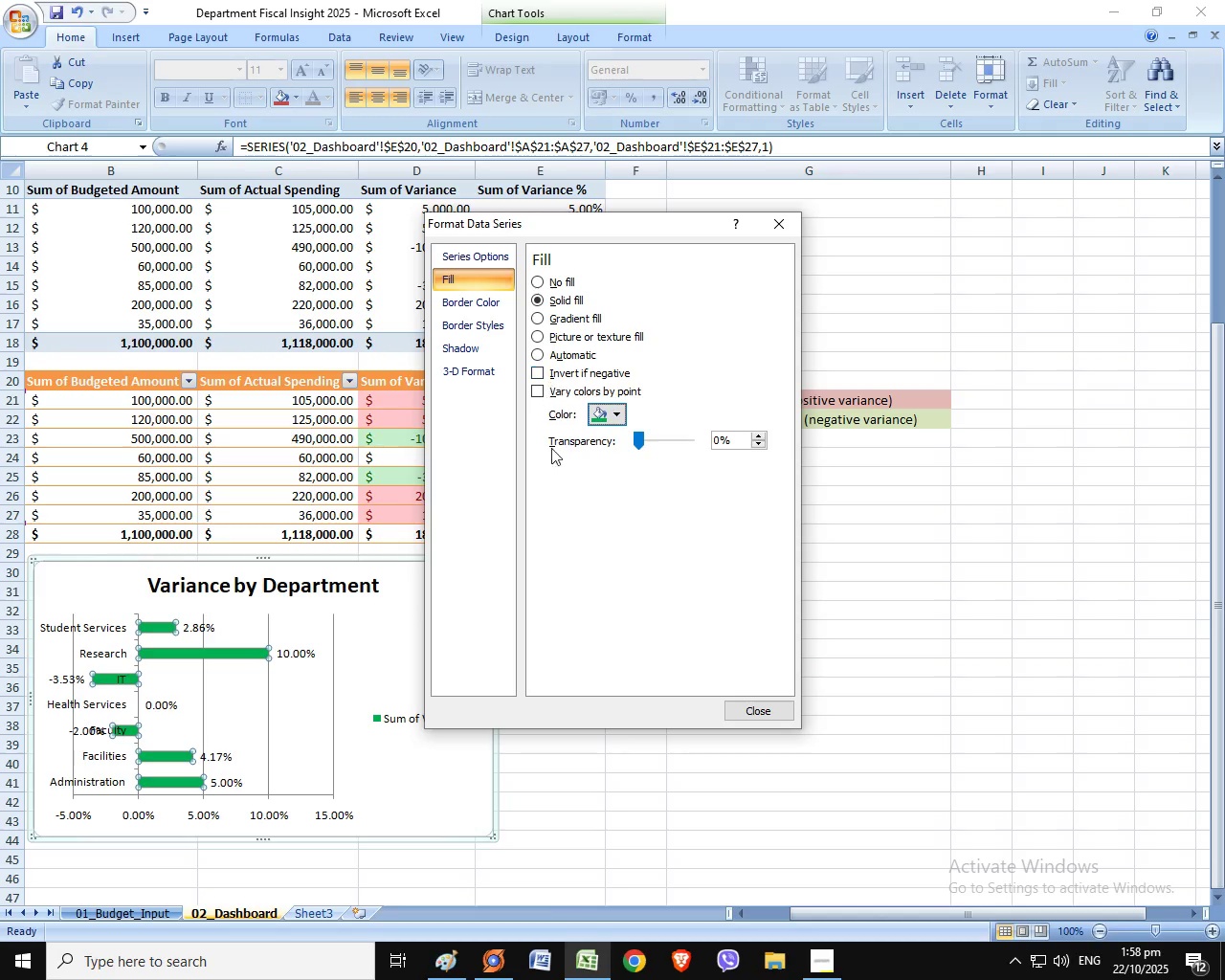 
wait(6.32)
 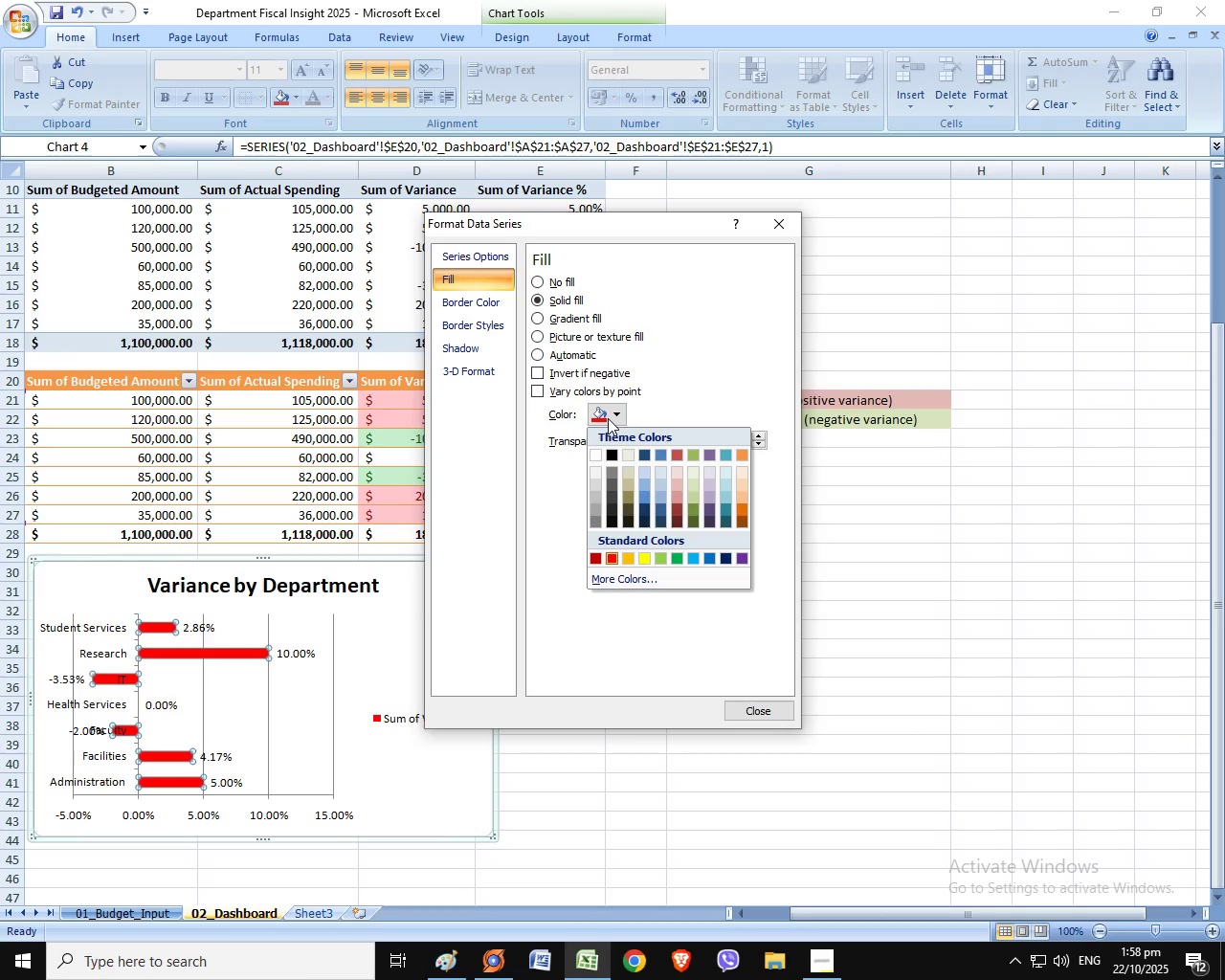 
left_click([537, 374])
 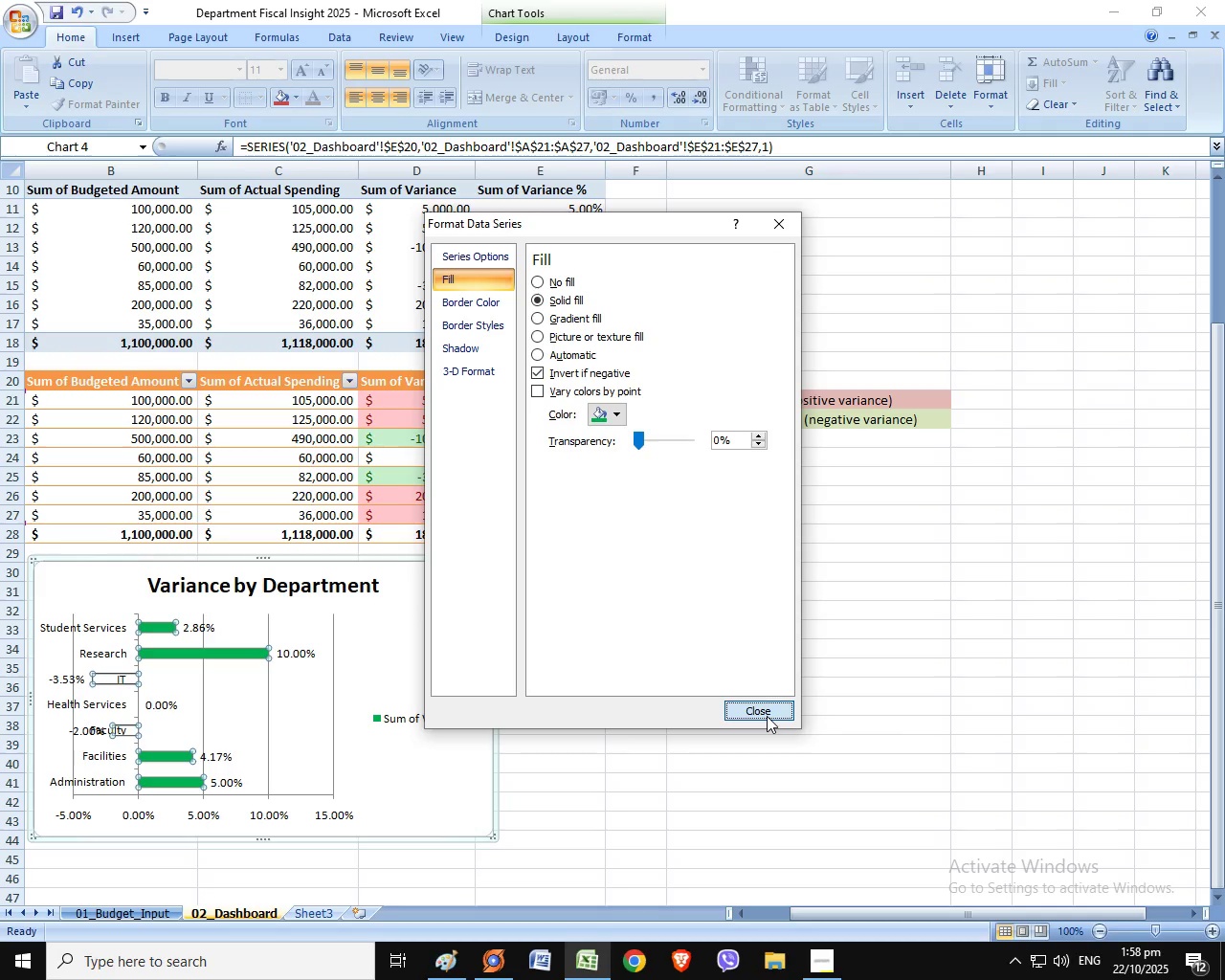 
left_click([767, 716])
 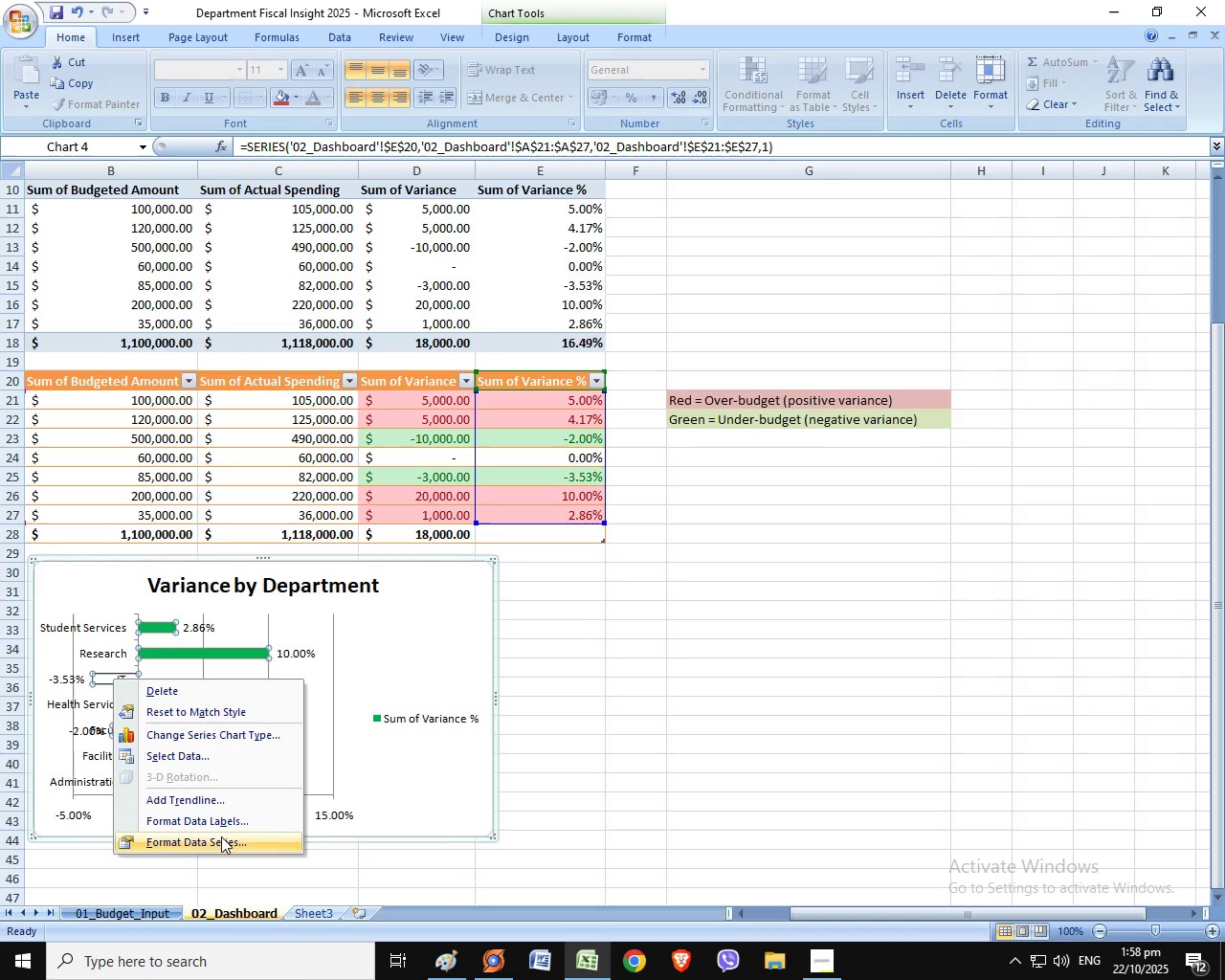 
left_click([221, 837])
 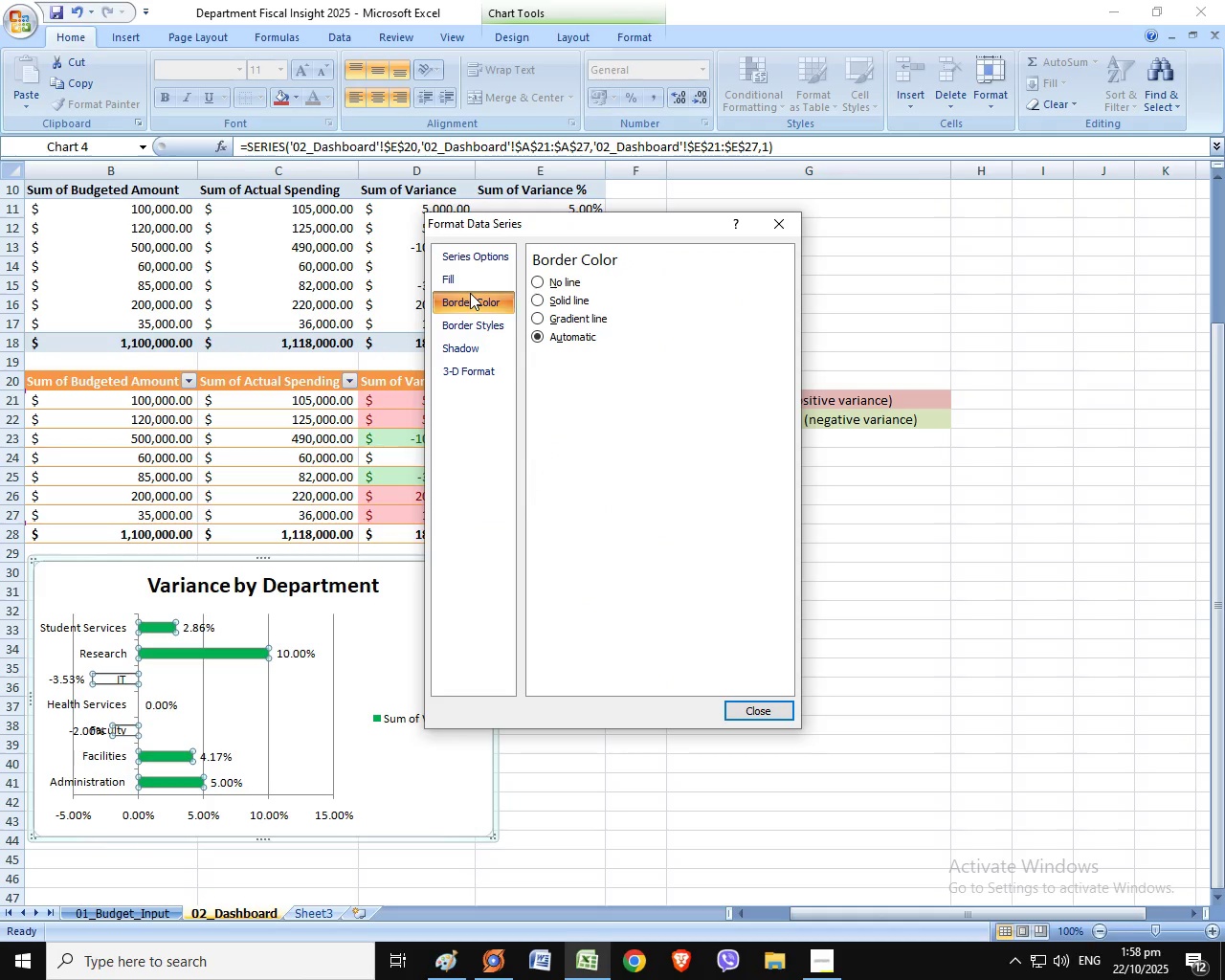 
left_click([470, 293])
 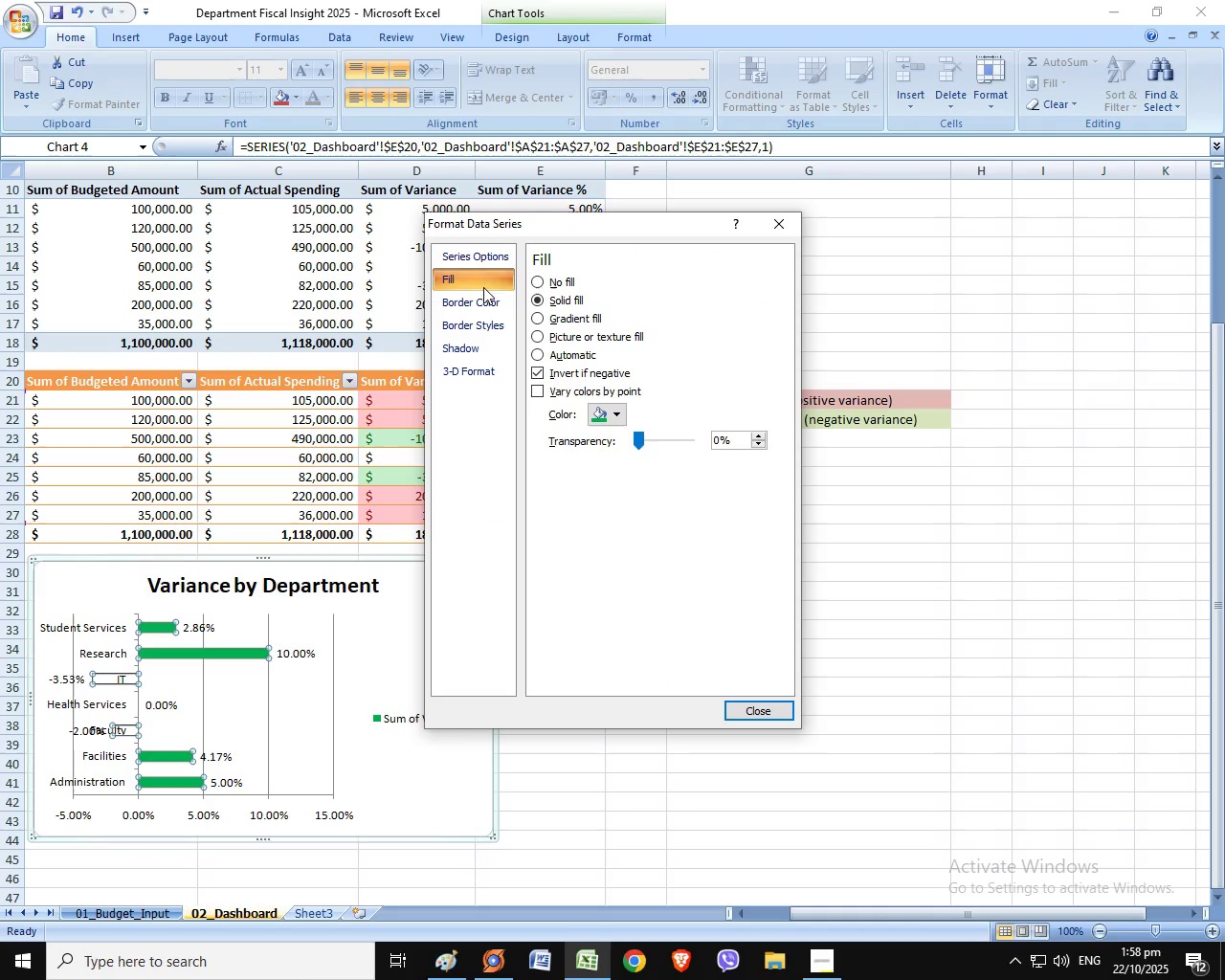 
left_click([466, 284])
 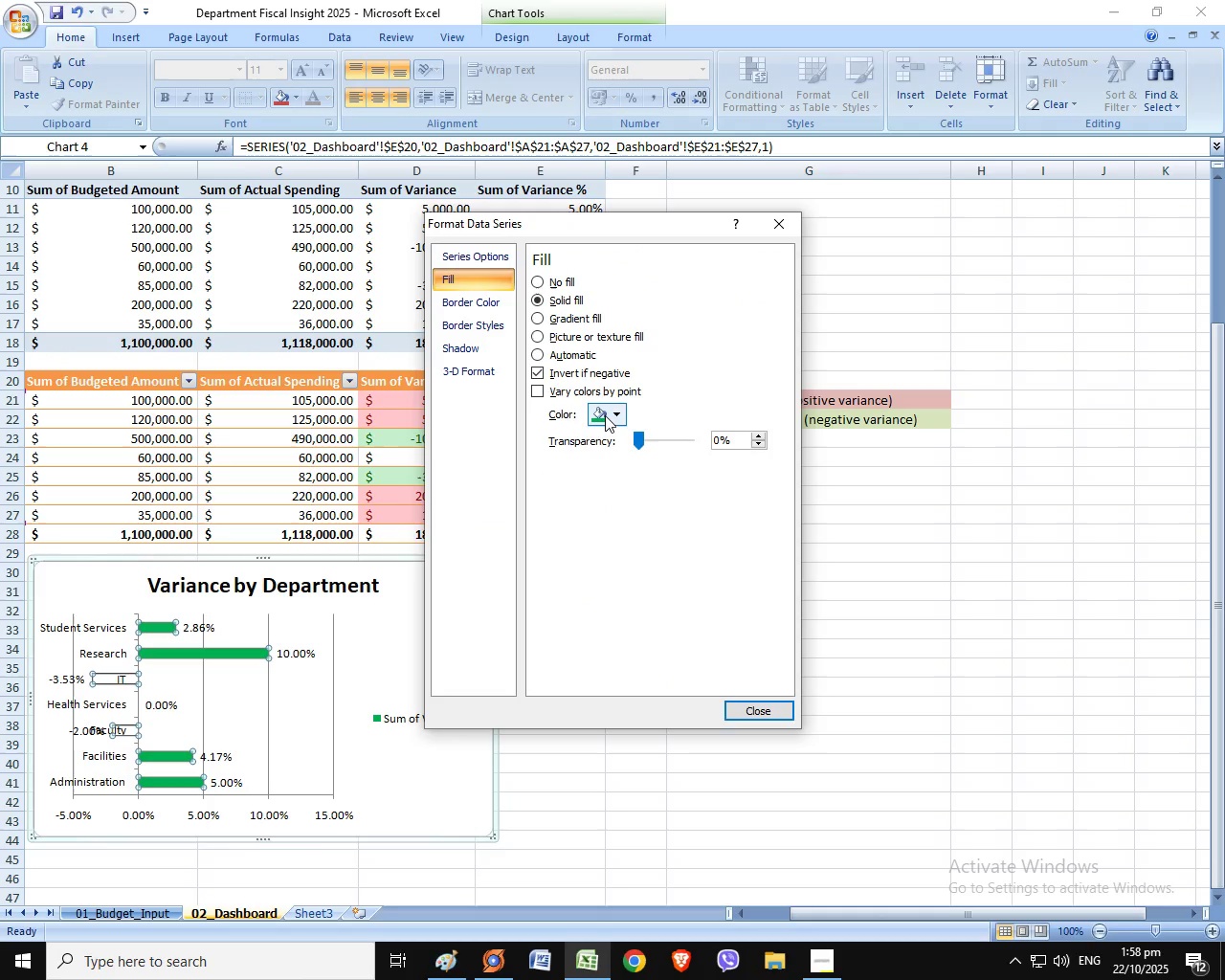 
left_click([605, 415])
 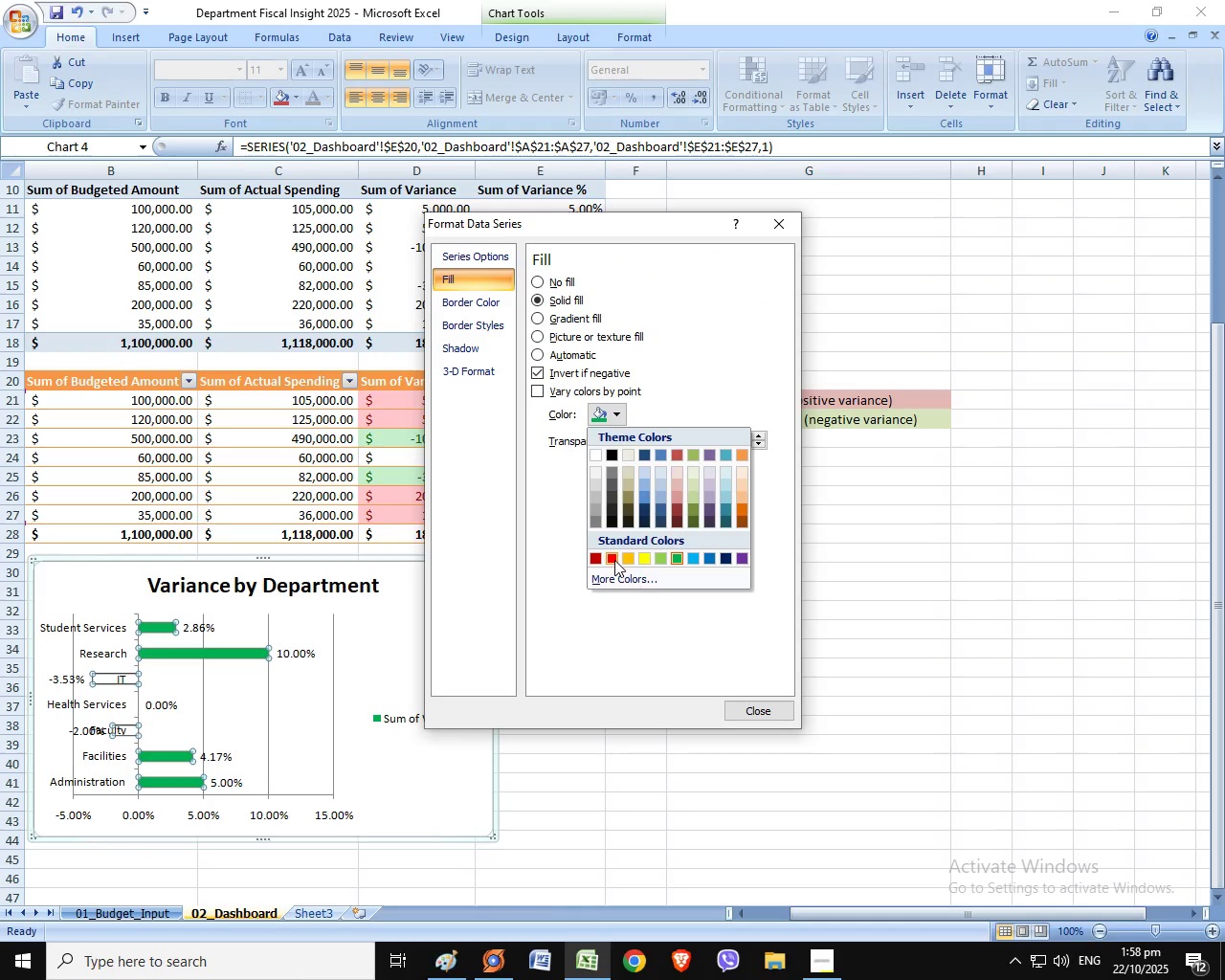 
left_click([614, 560])
 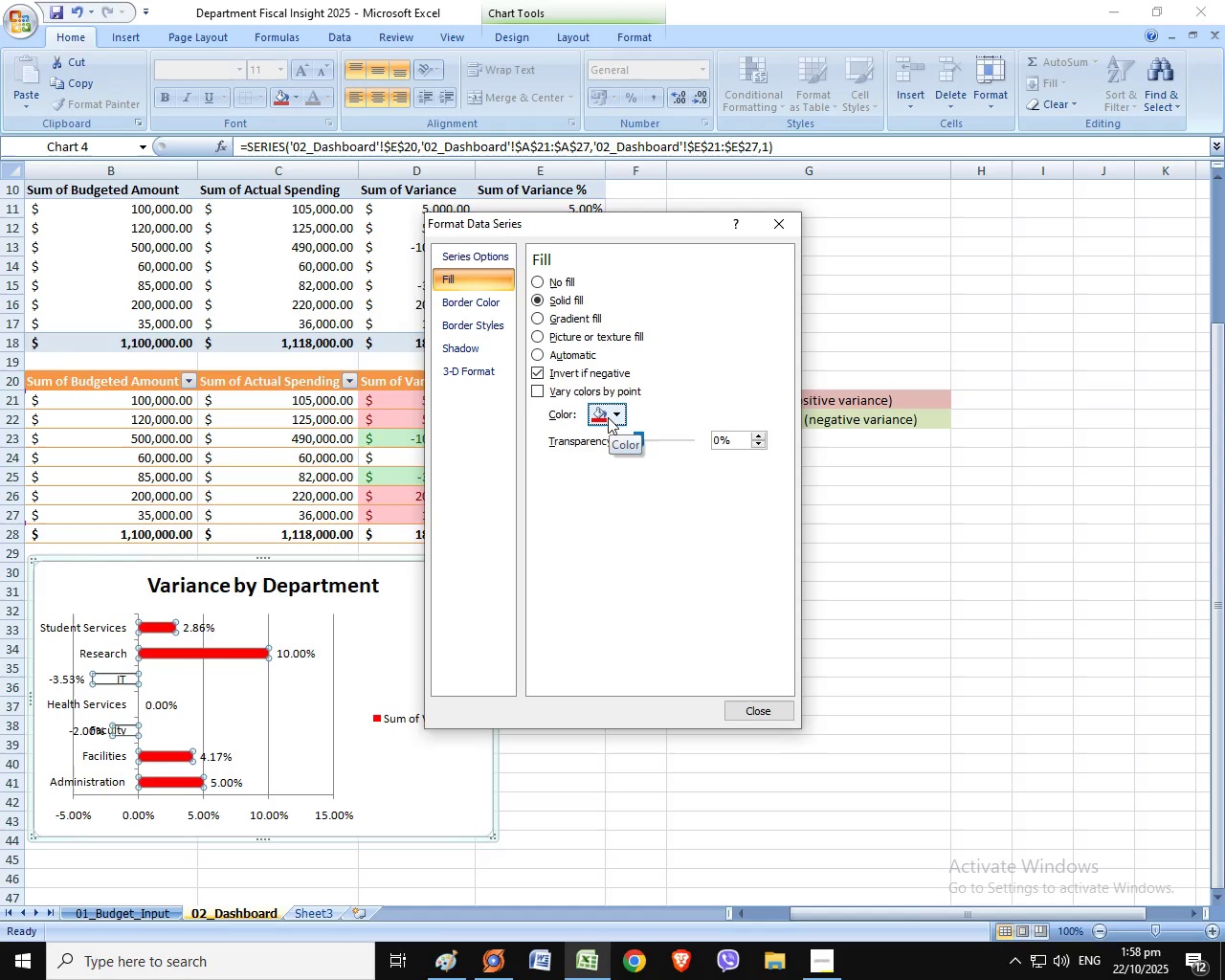 
wait(12.18)
 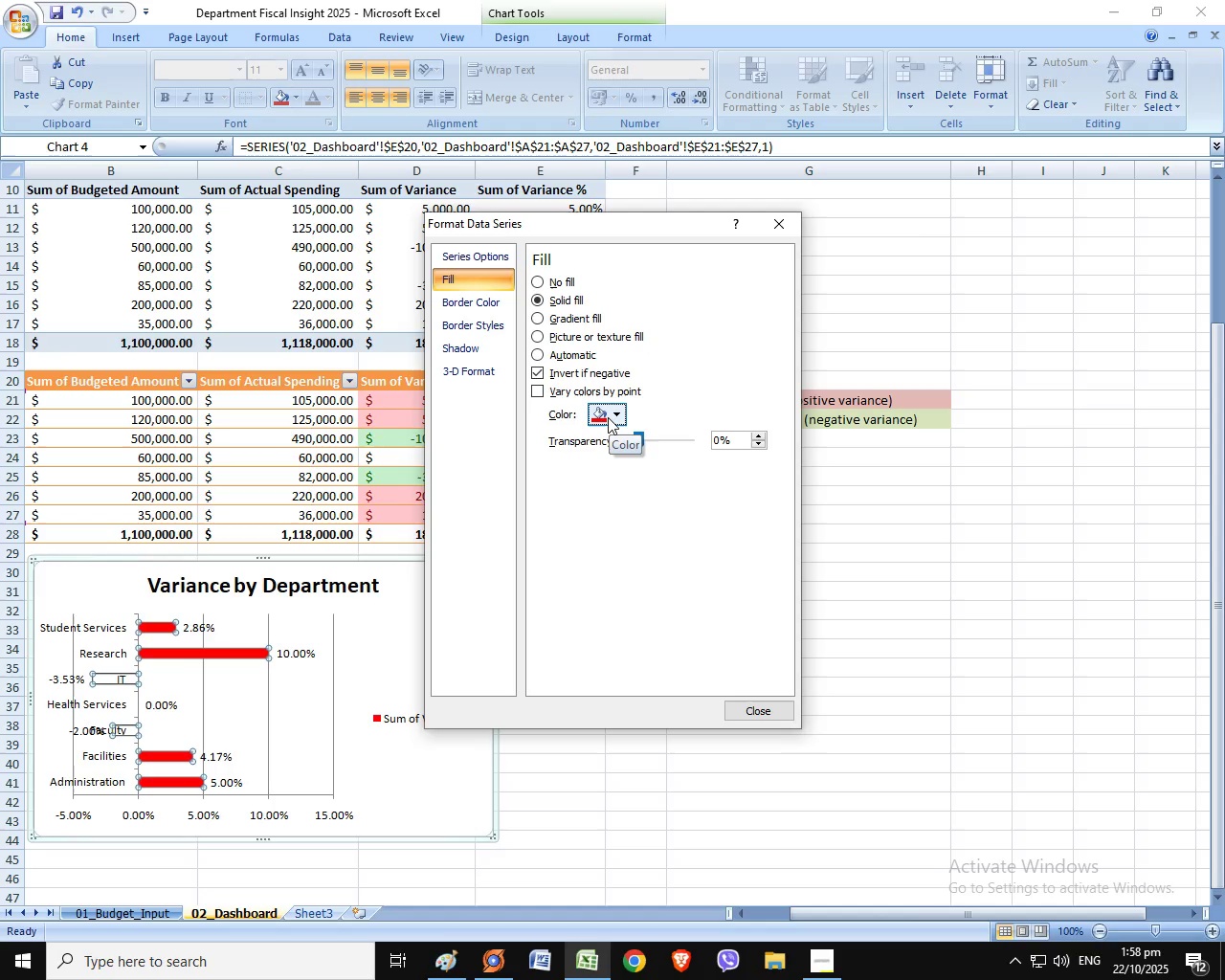 
mouse_move([615, 428])
 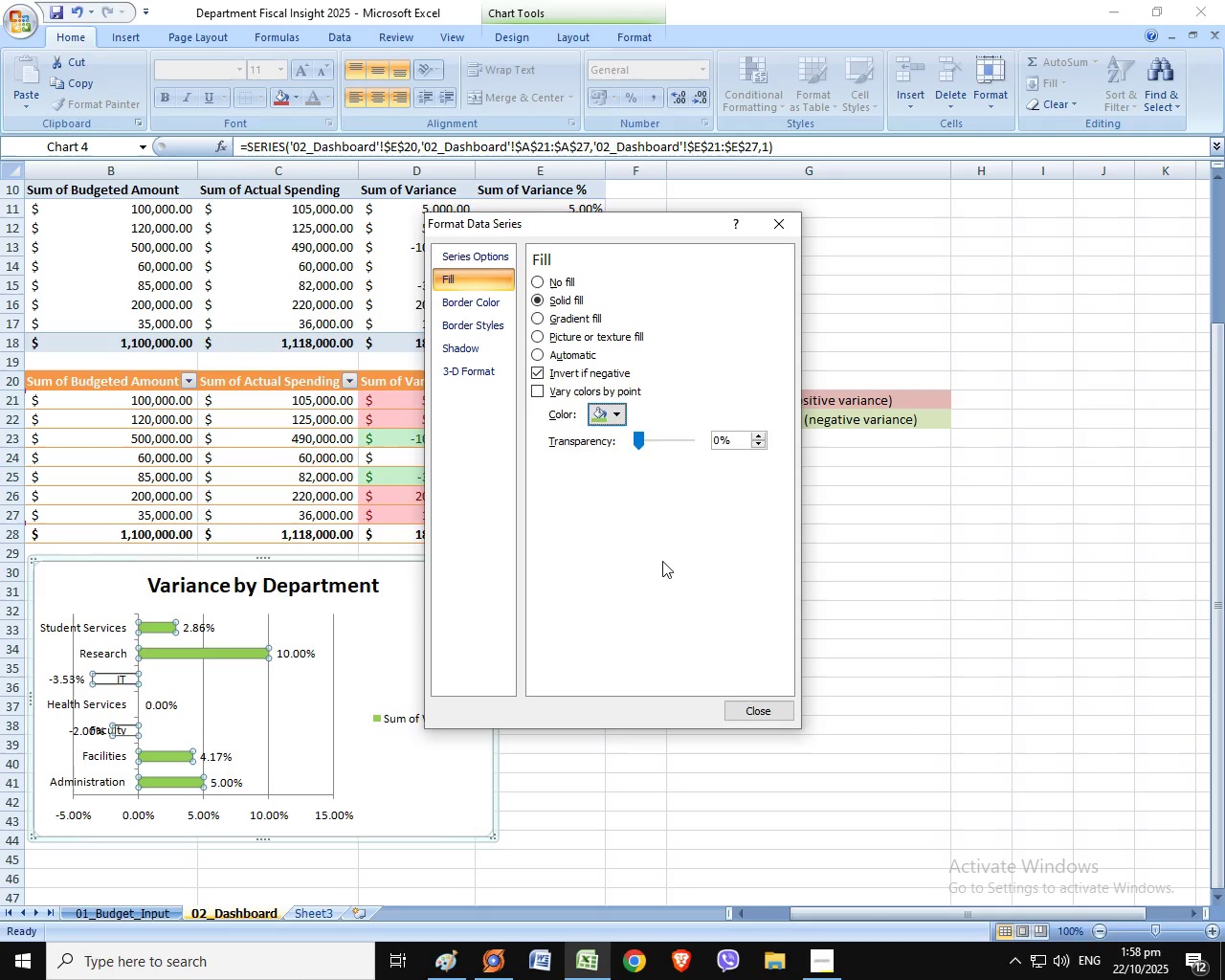 
left_click([662, 561])
 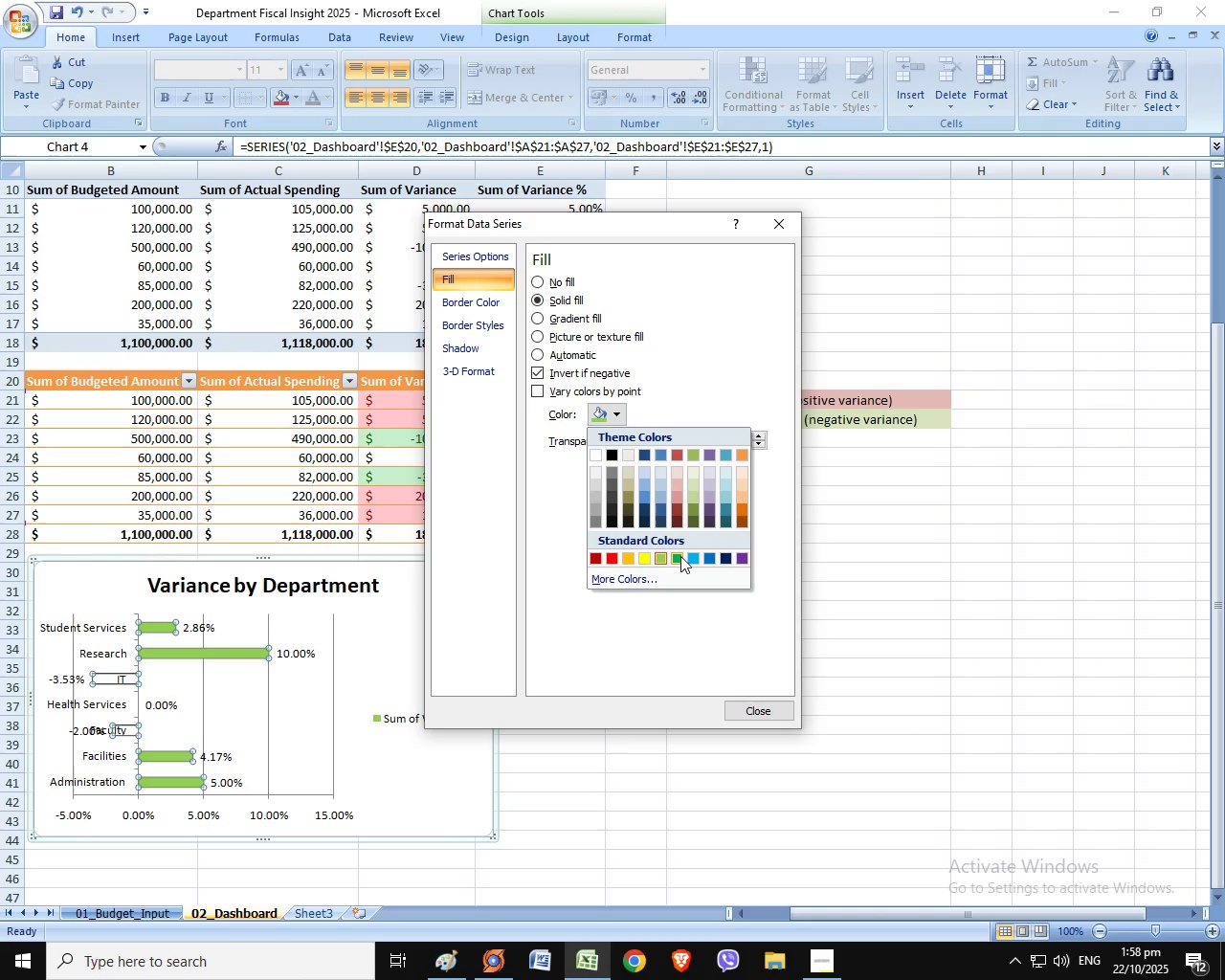 
left_click([680, 556])
 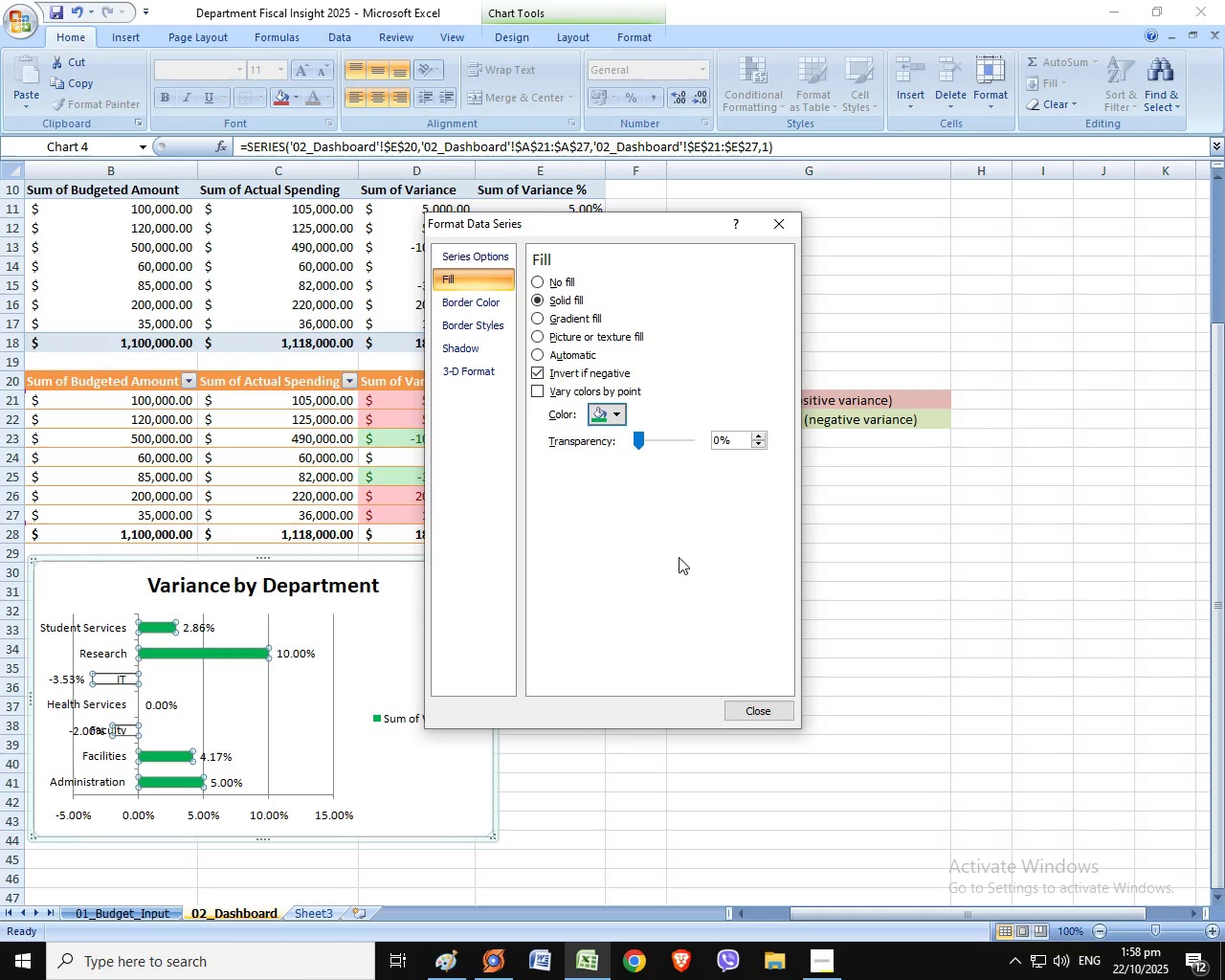 
wait(6.23)
 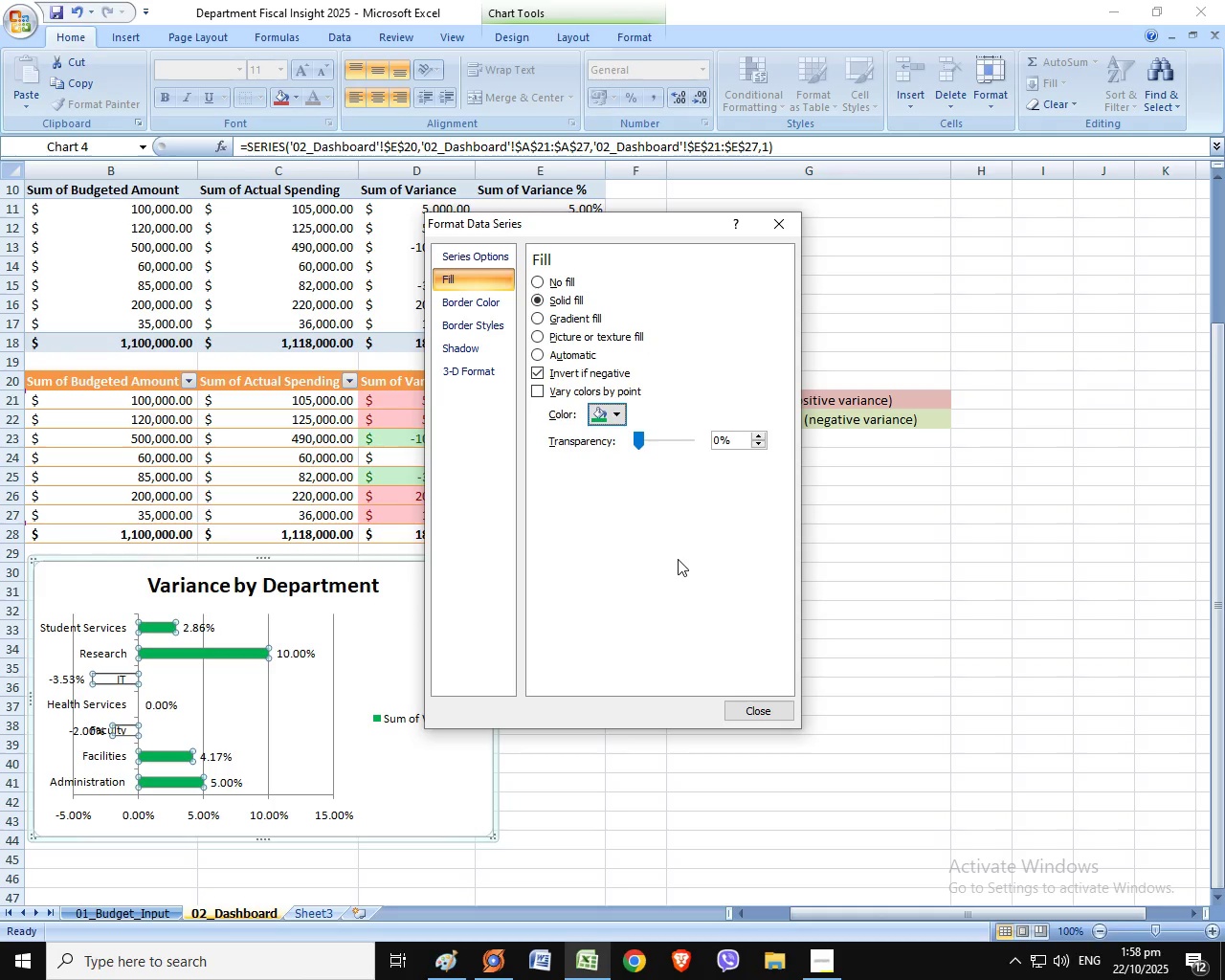 
left_click([585, 355])
 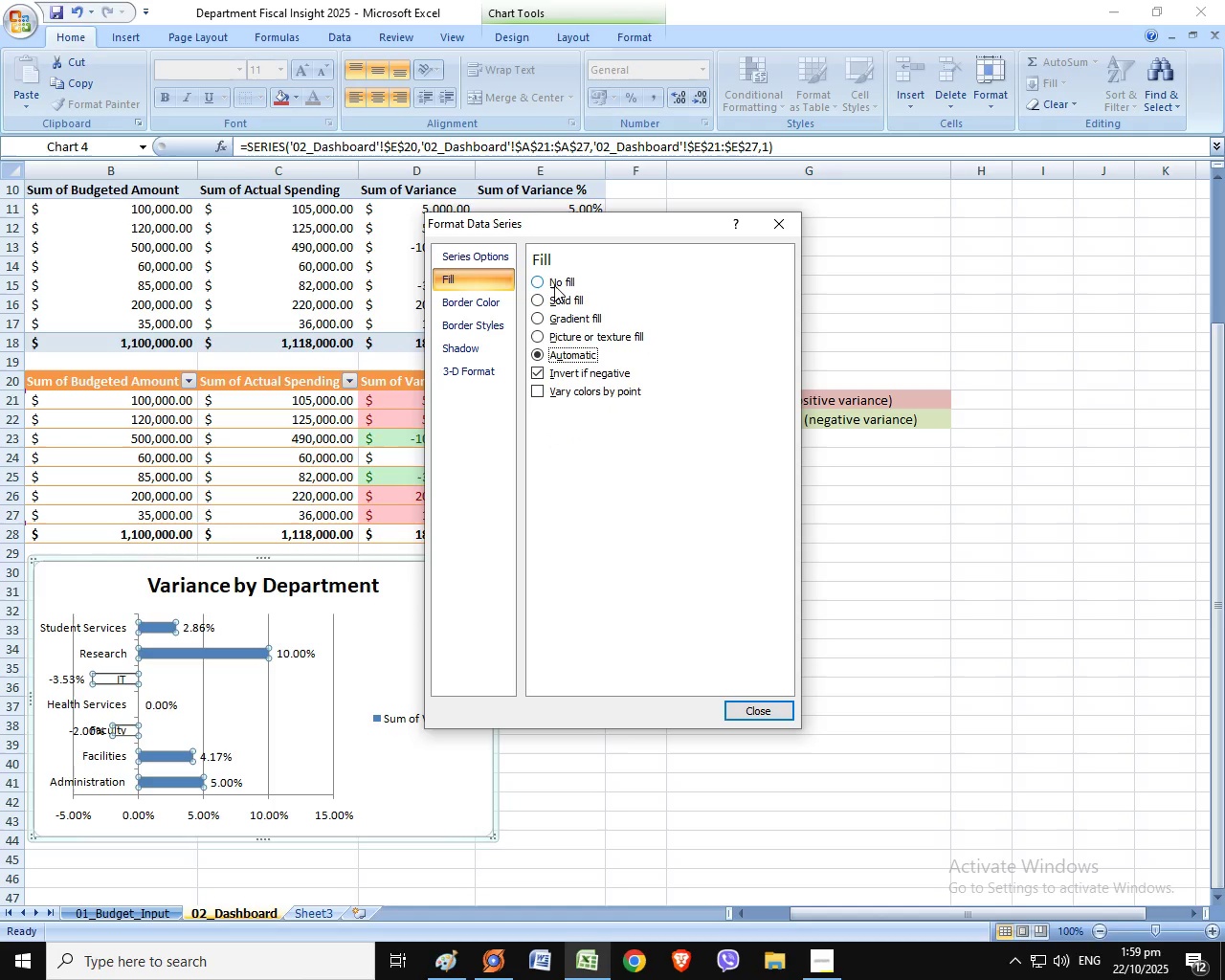 
wait(5.08)
 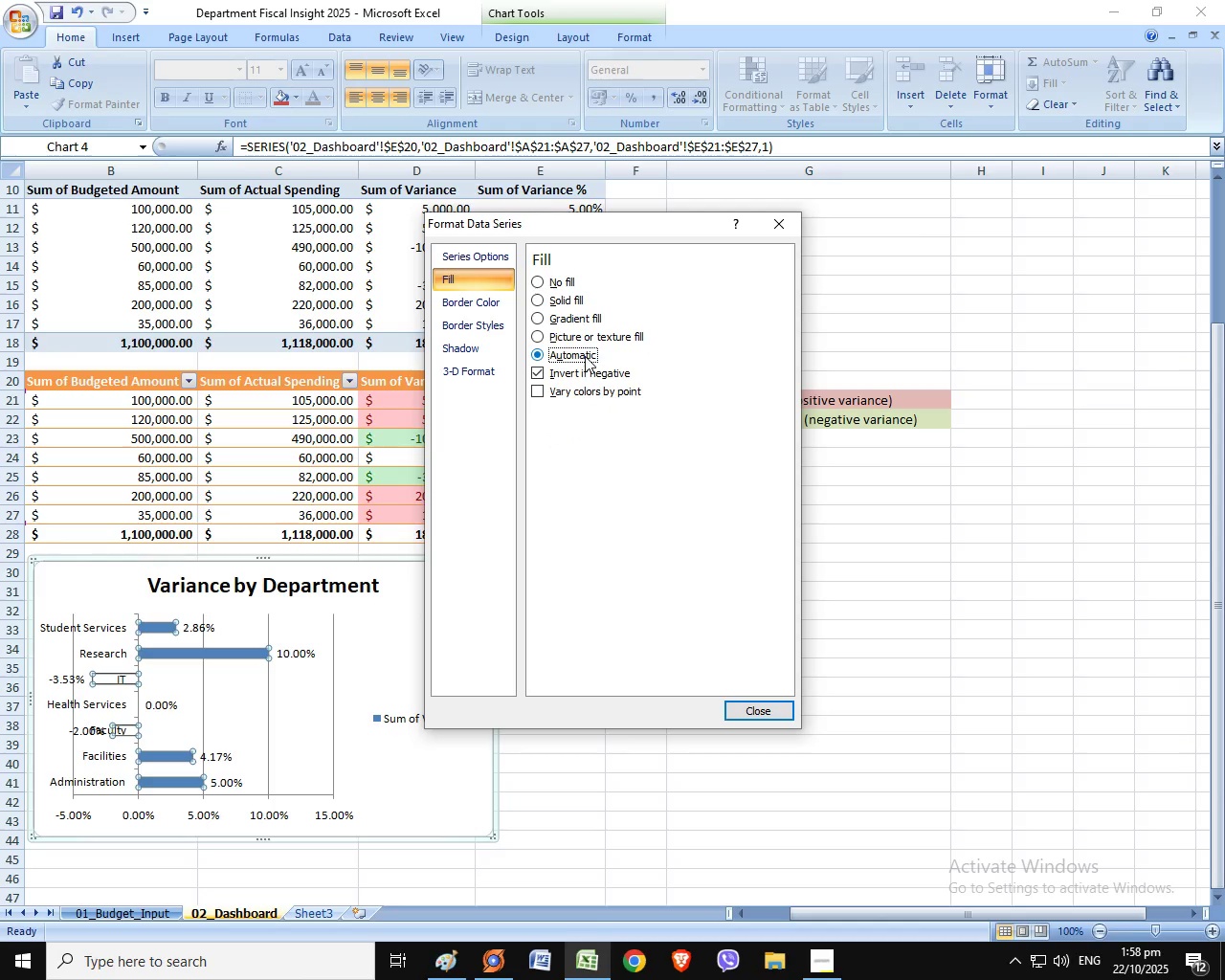 
left_click([563, 303])
 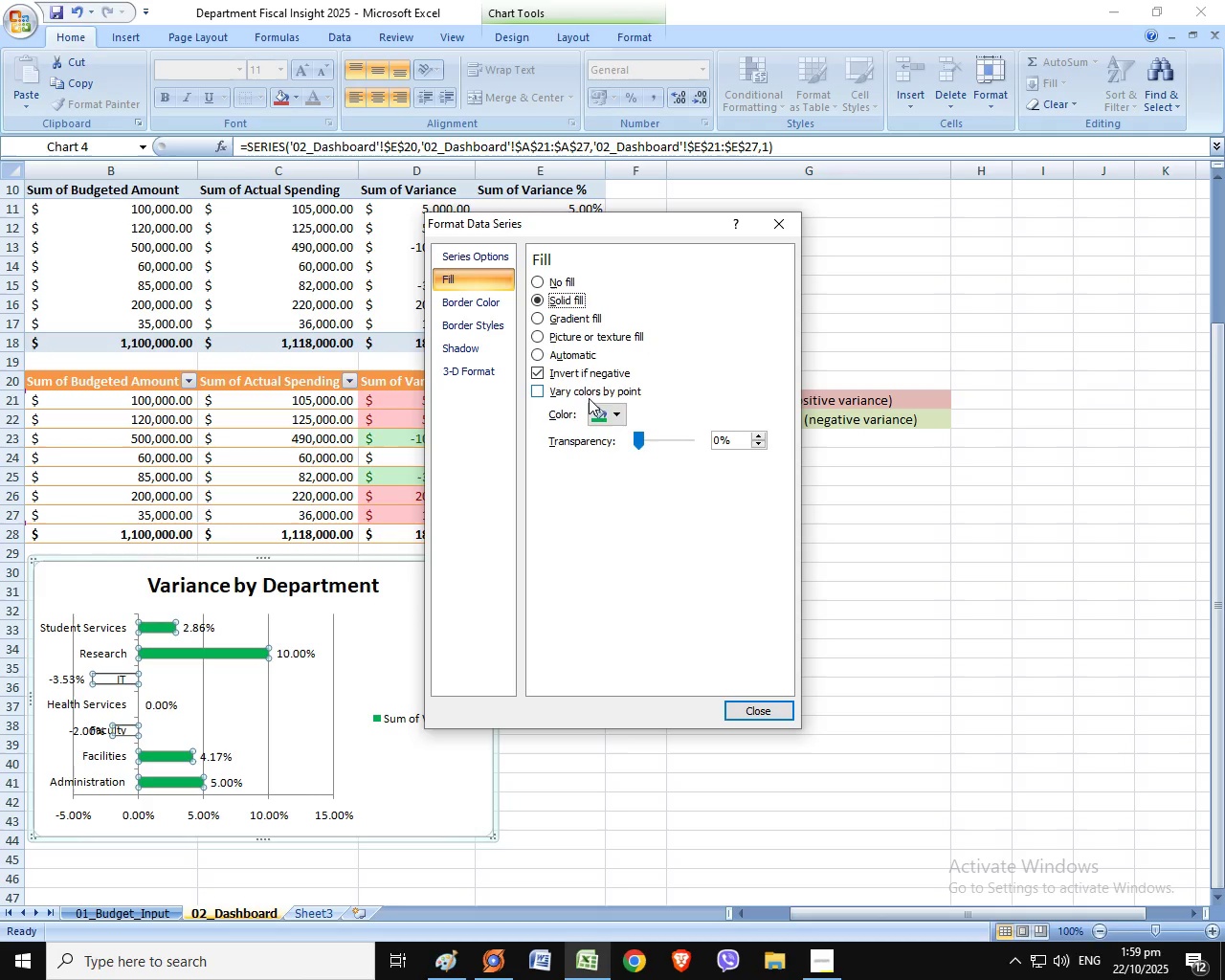 
mouse_move([593, 410])
 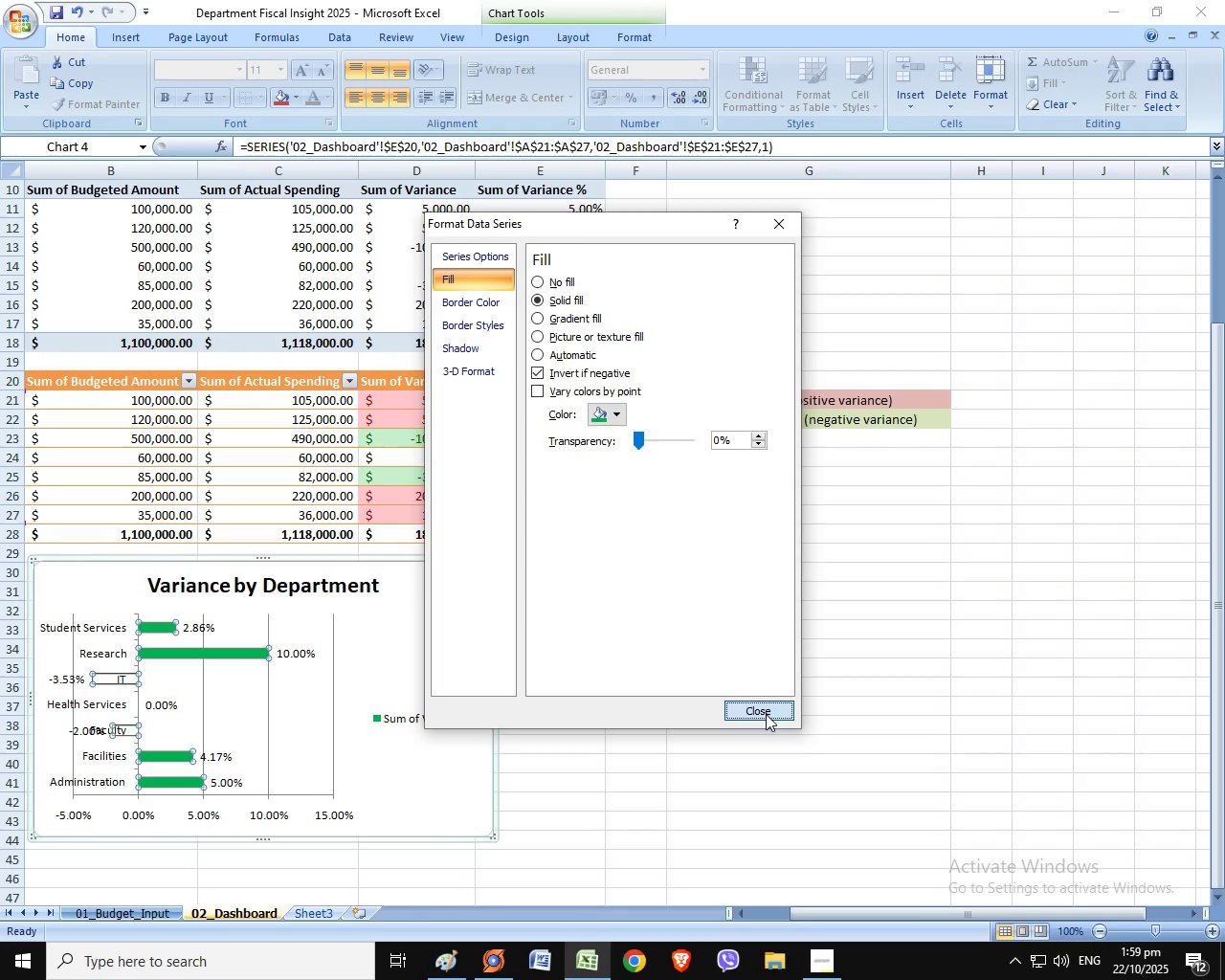 
left_click([766, 714])
 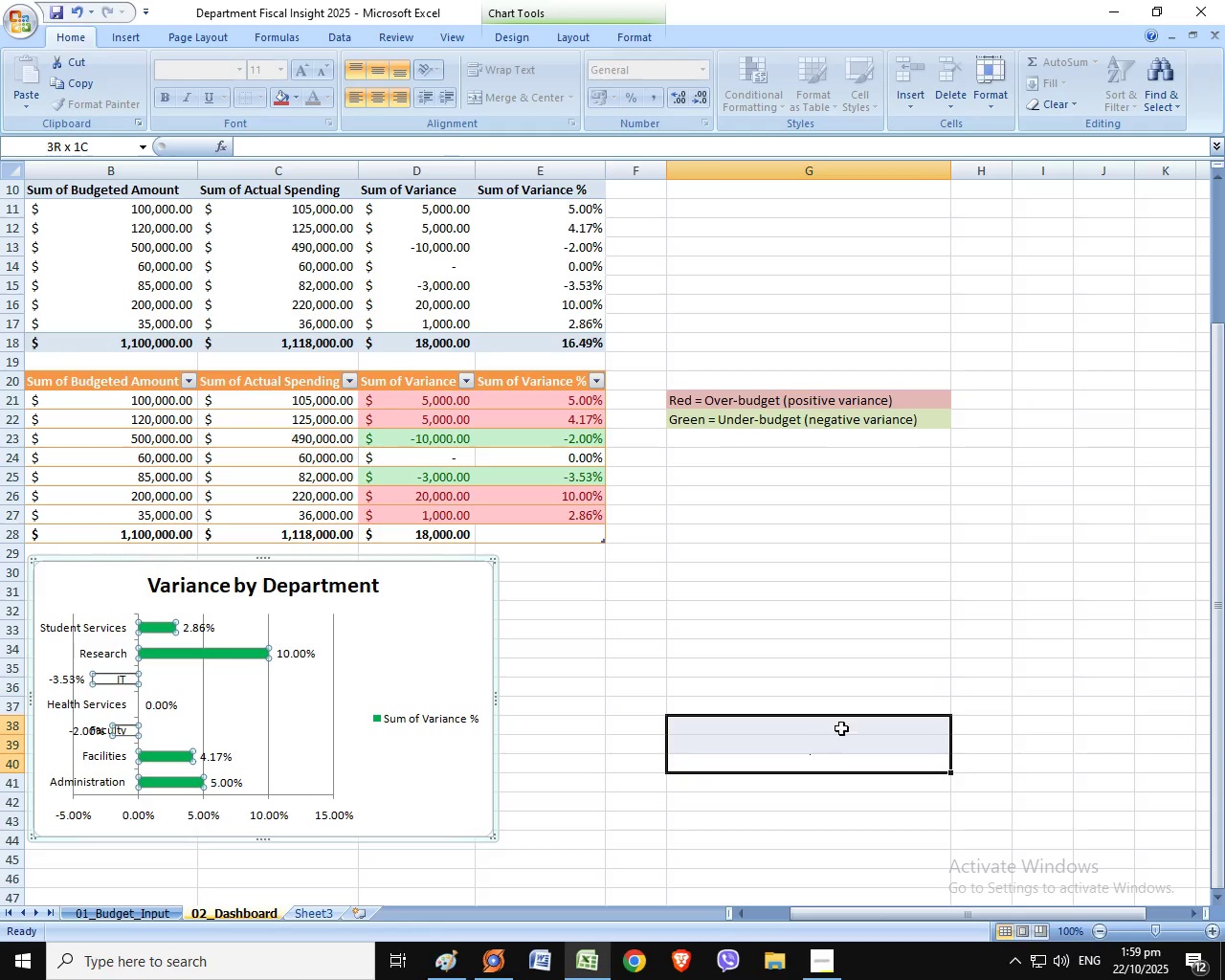 
left_click_drag(start_coordinate=[679, 756], to_coordinate=[858, 726])
 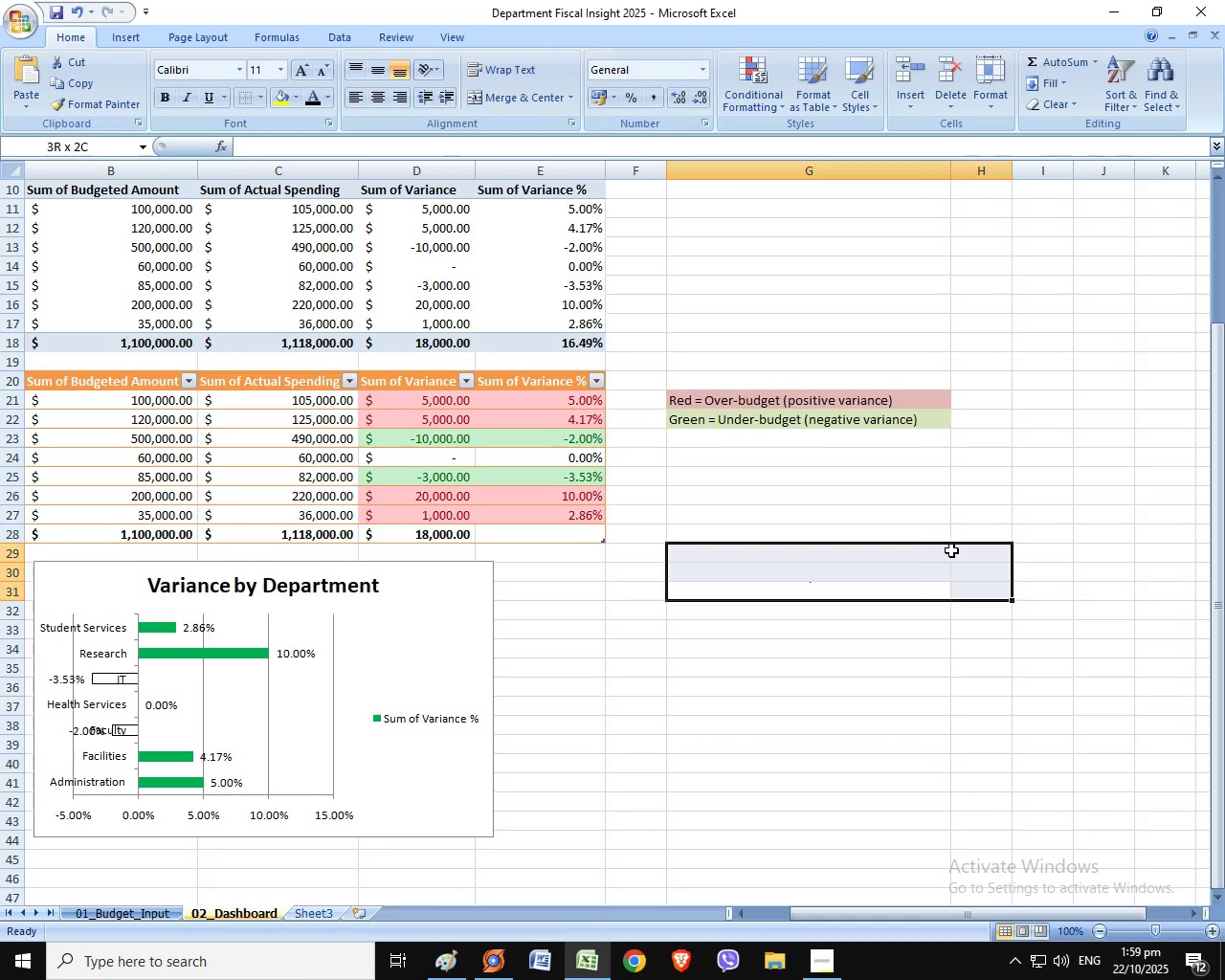 
left_click_drag(start_coordinate=[690, 597], to_coordinate=[951, 550])
 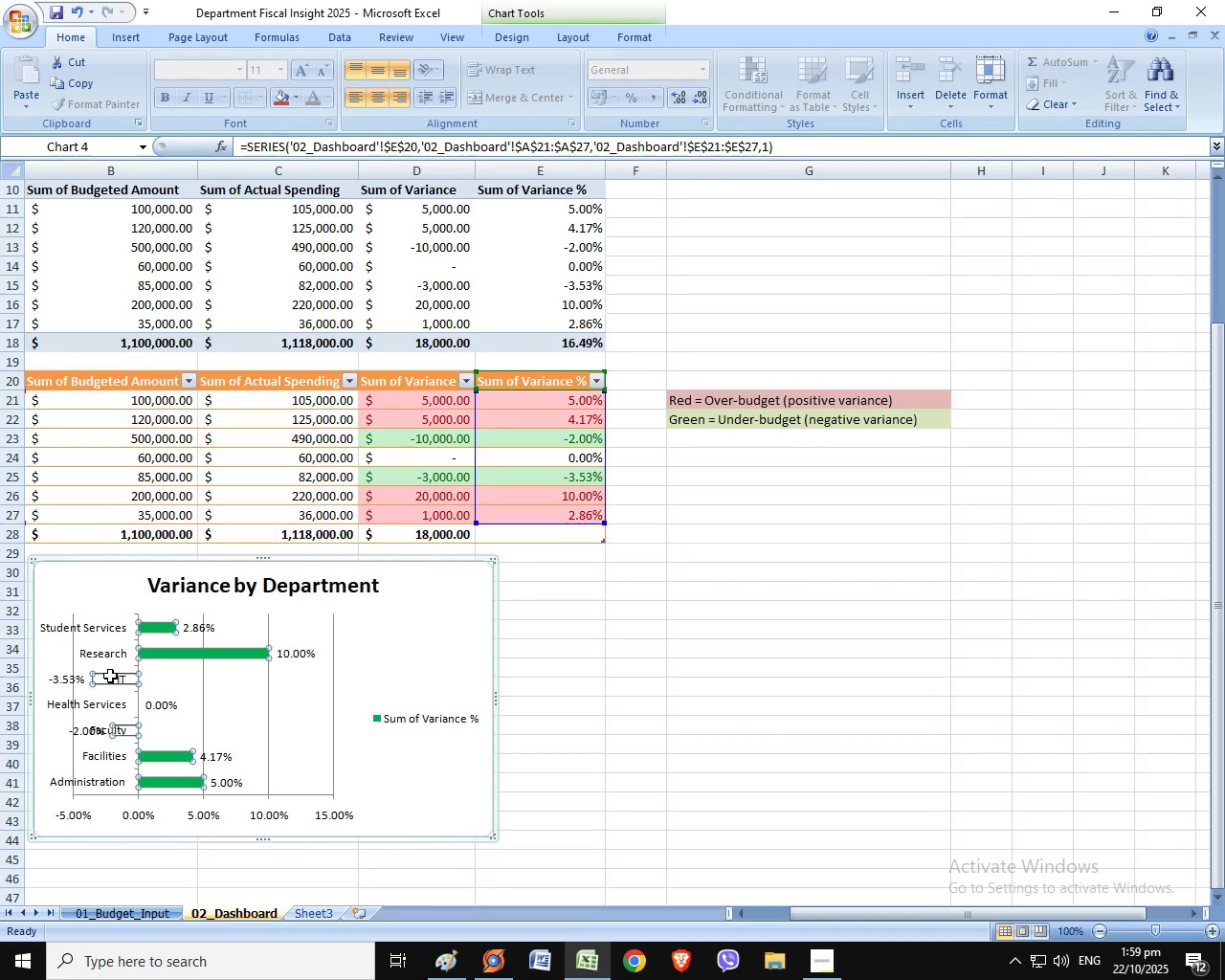 
left_click([110, 676])
 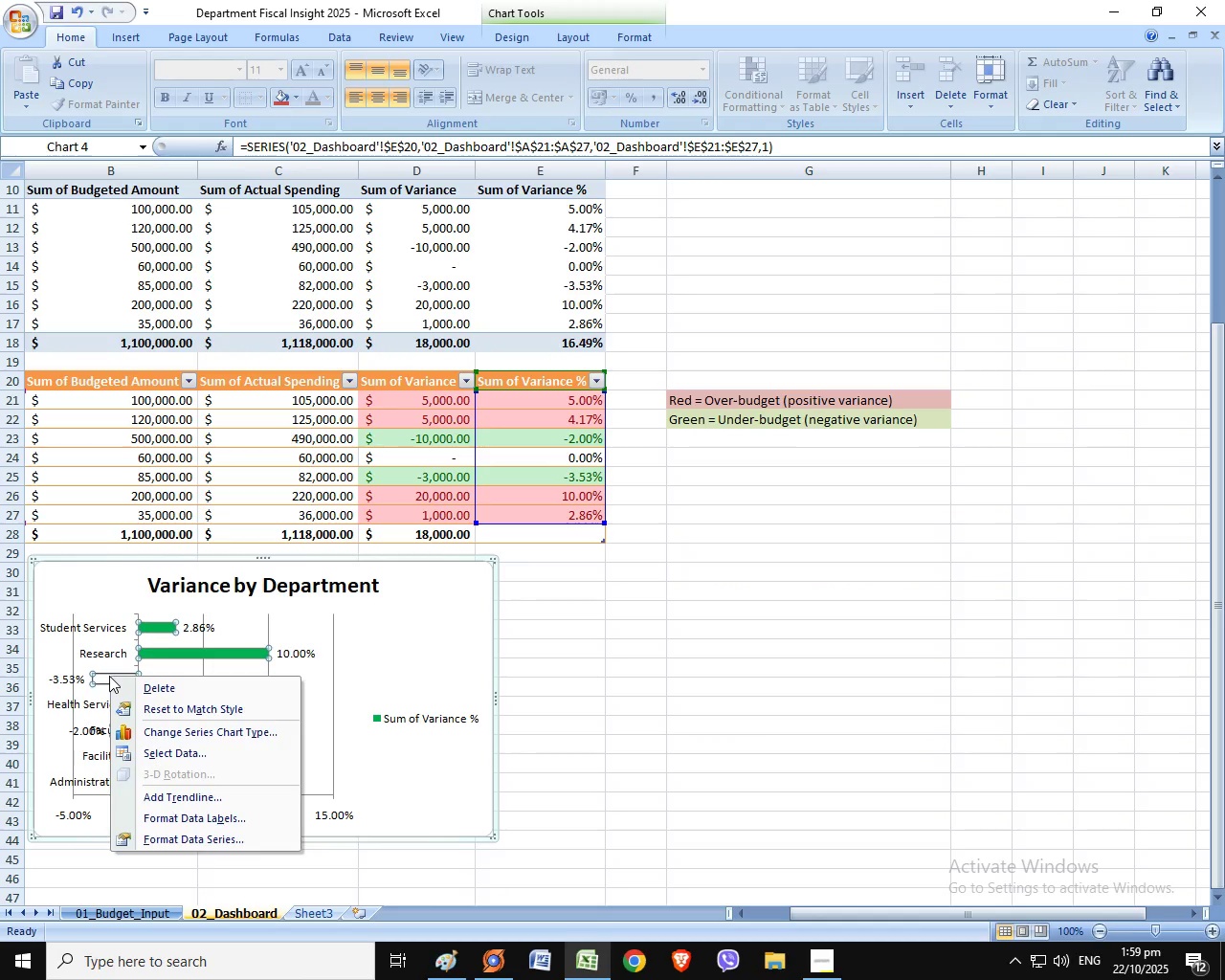 
right_click([109, 676])
 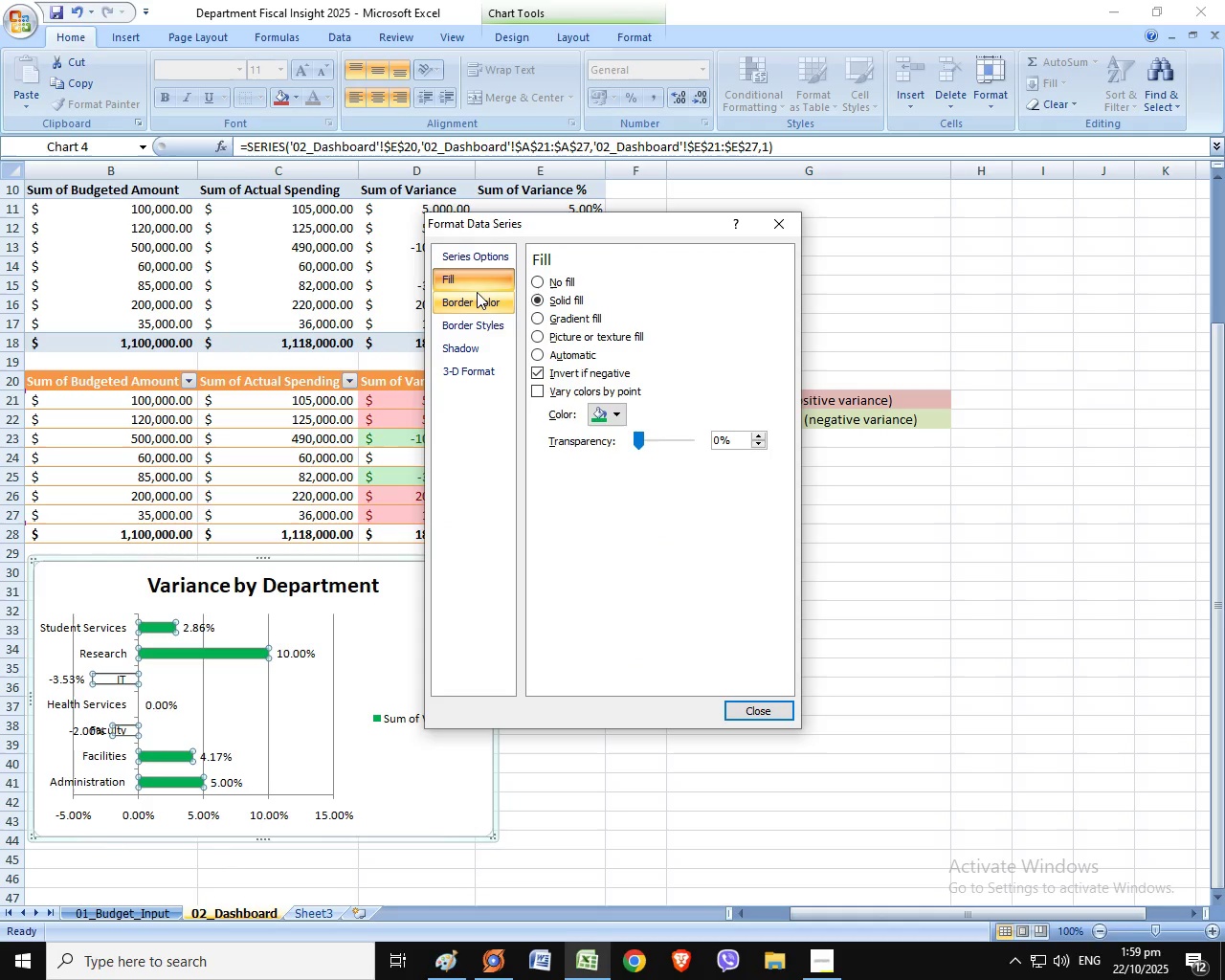 
wait(15.72)
 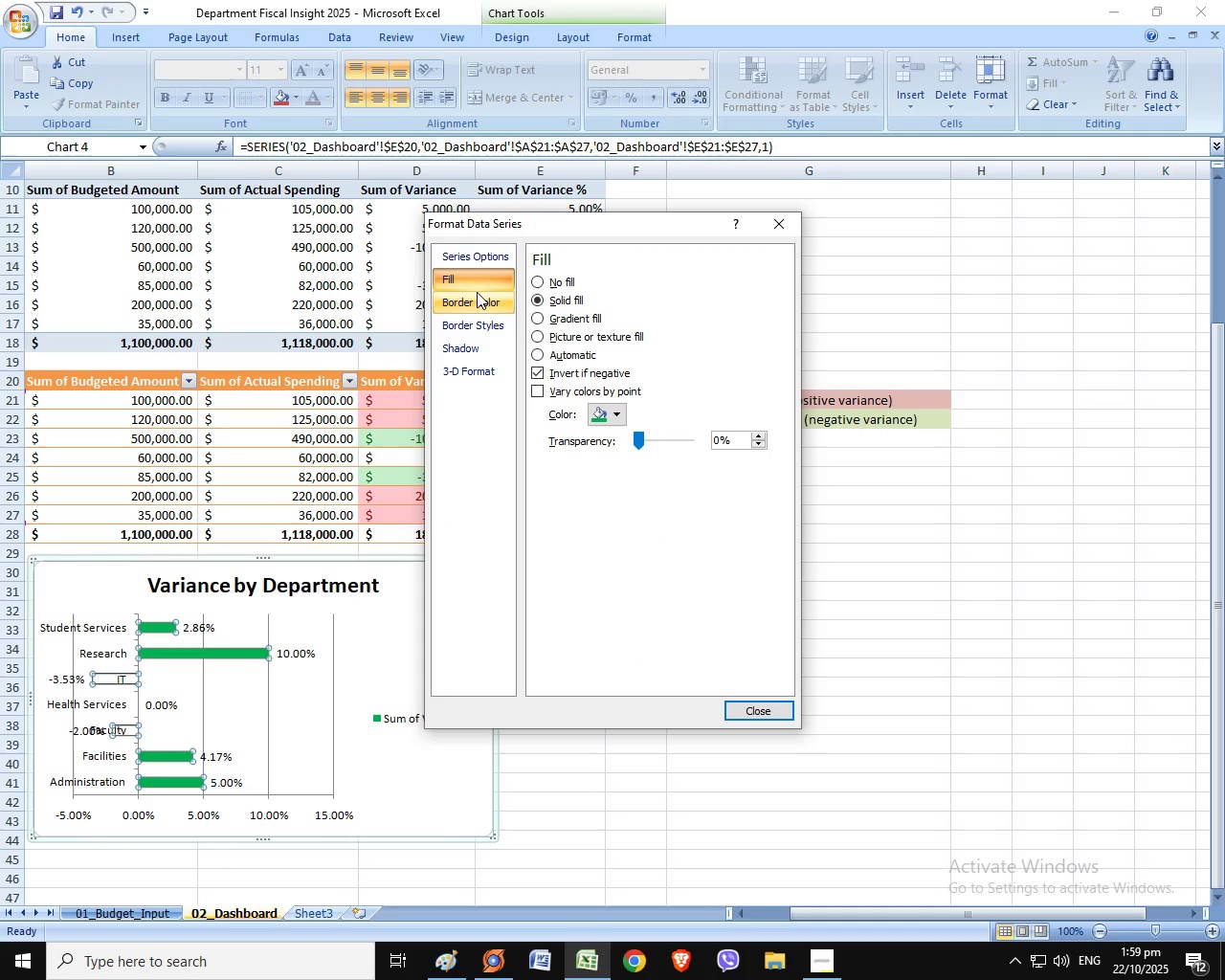 
left_click([600, 390])
 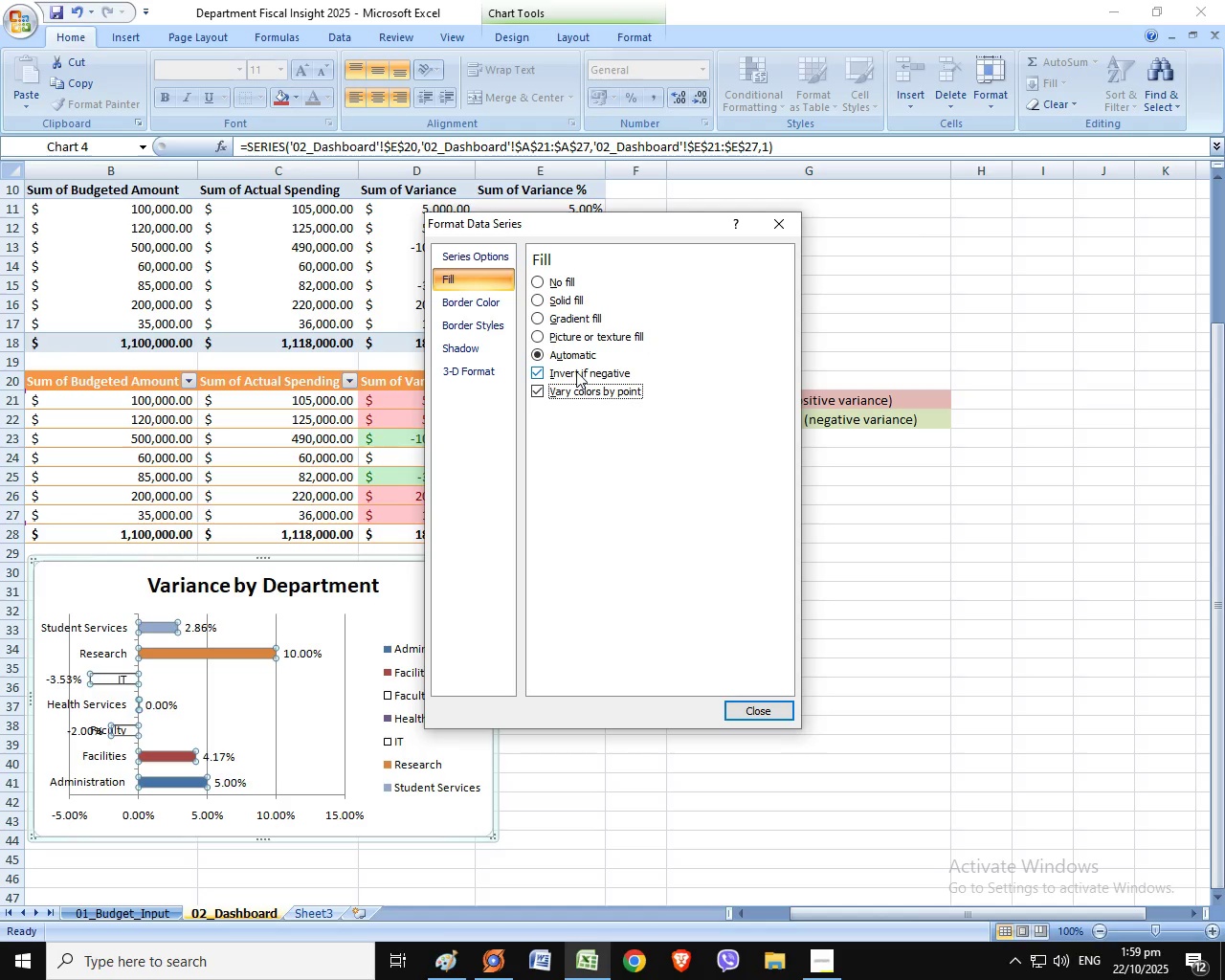 
left_click([576, 371])
 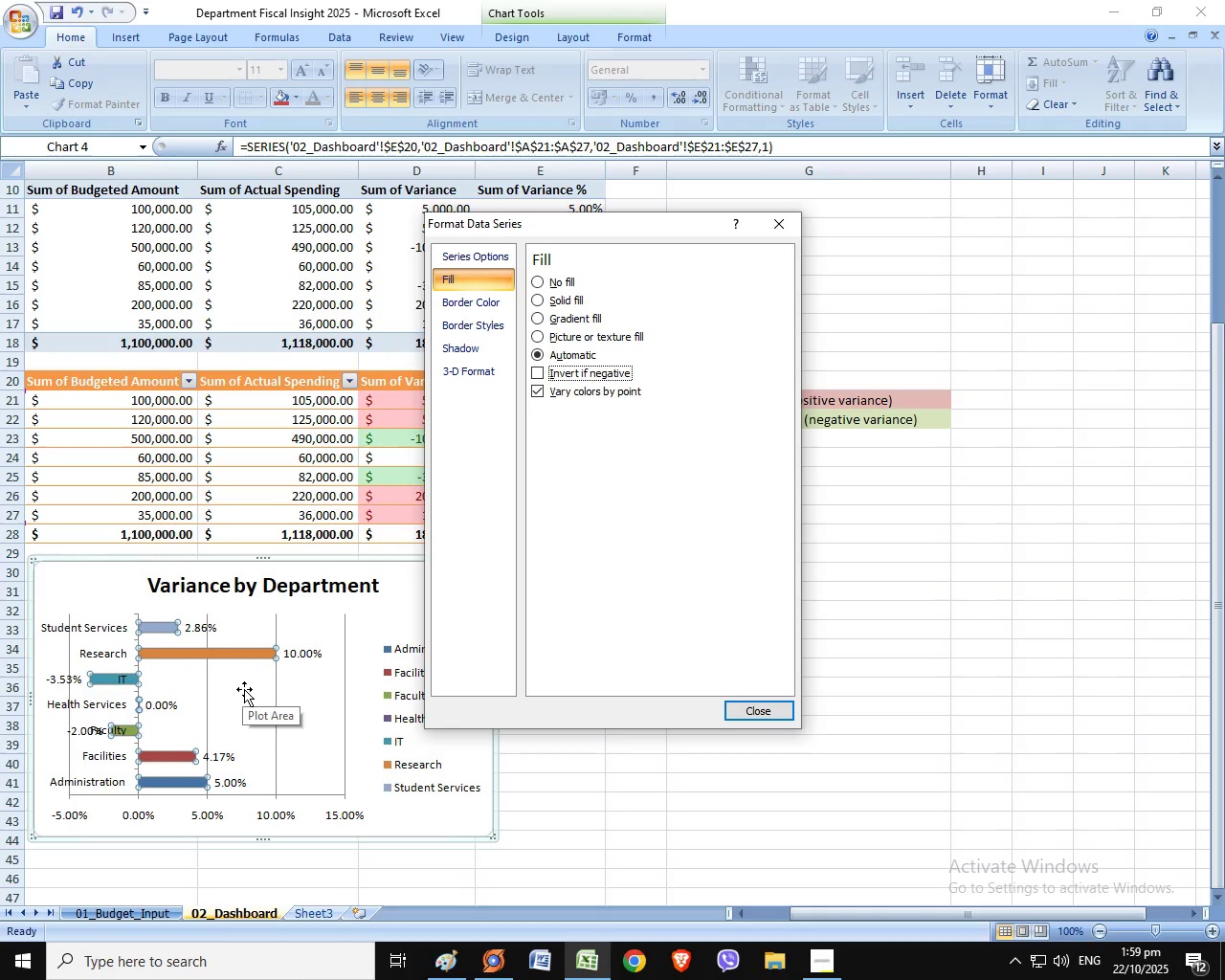 
wait(10.29)
 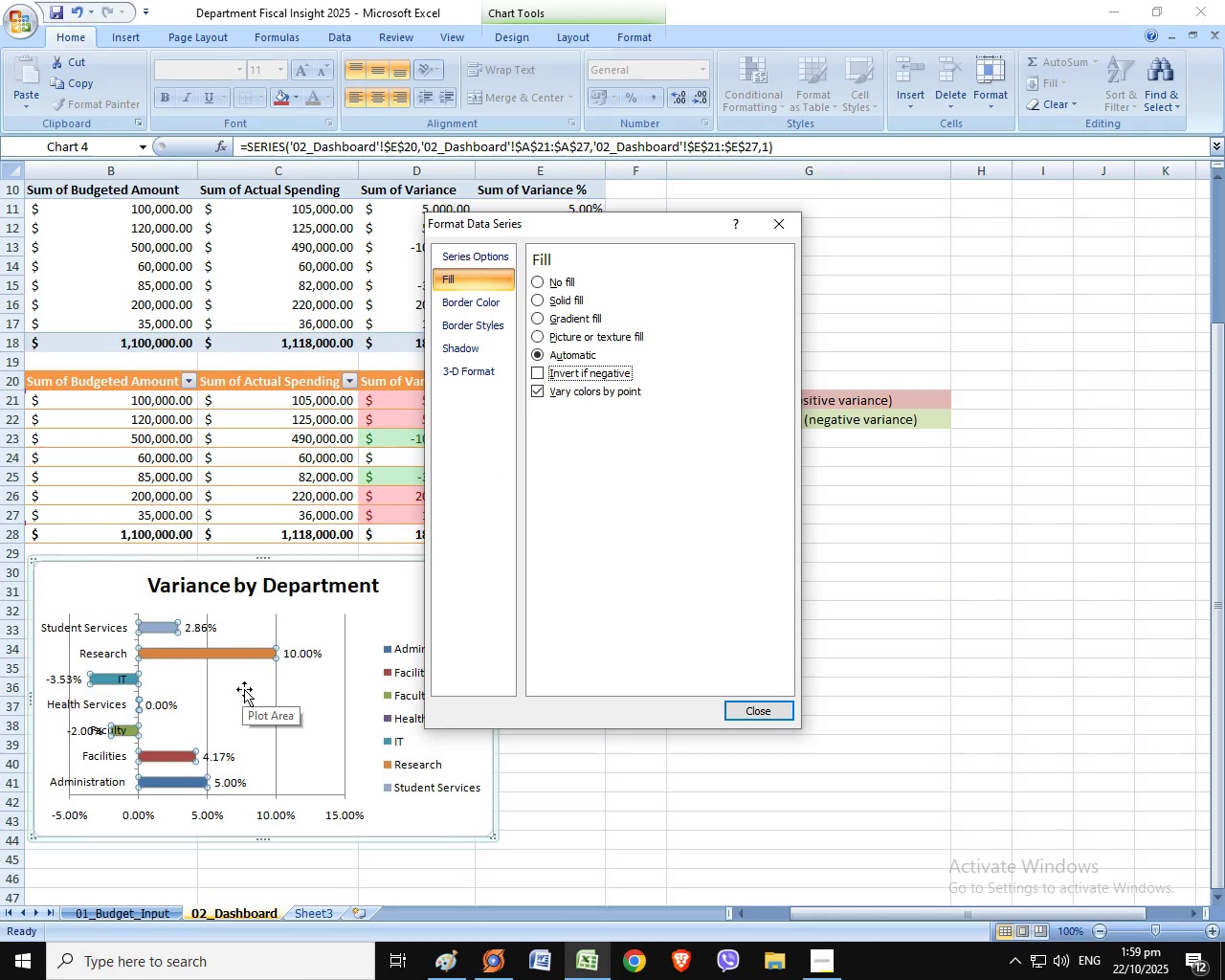 
left_click([762, 710])
 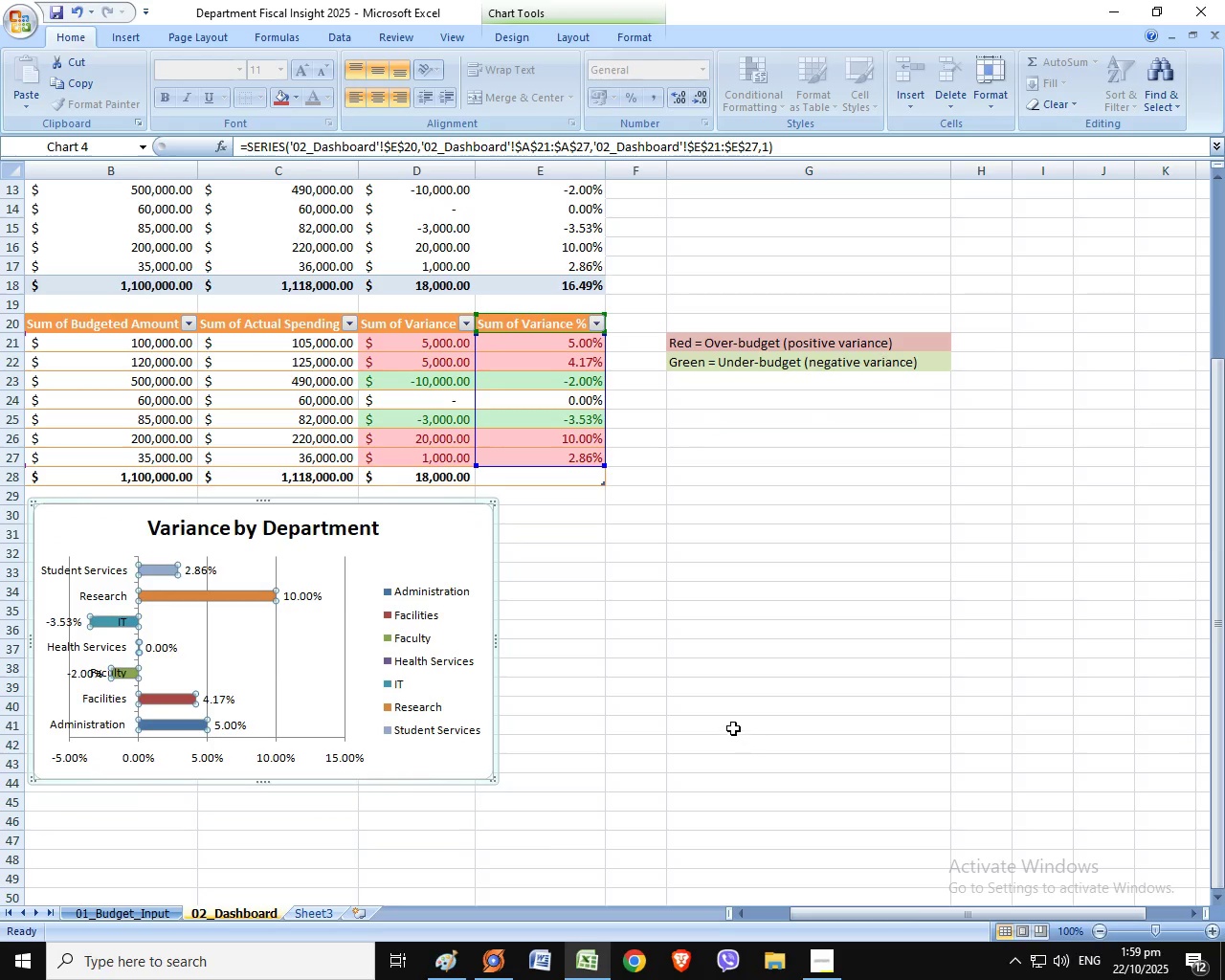 
scroll: coordinate [745, 732], scroll_direction: down, amount: 1.0
 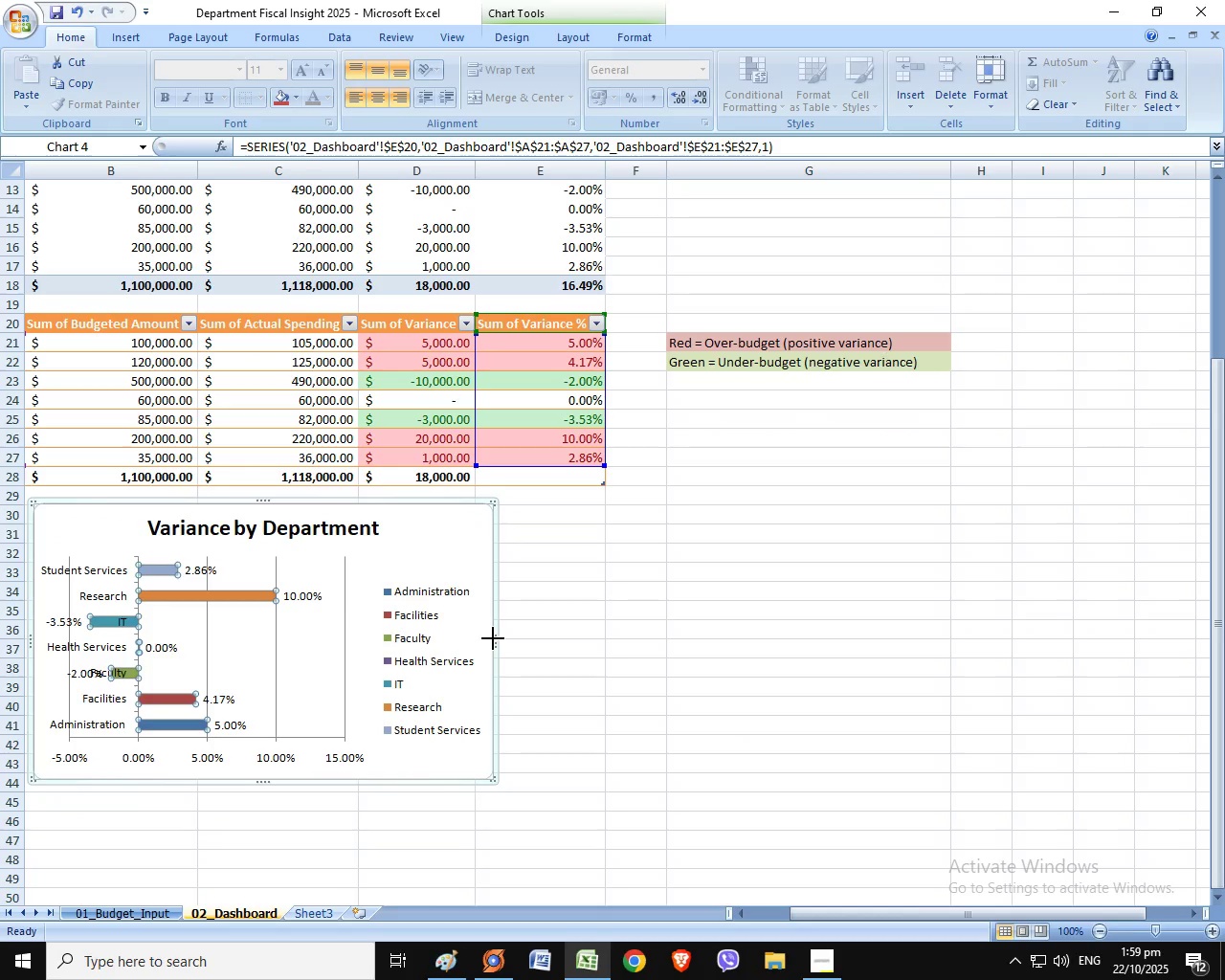 
left_click_drag(start_coordinate=[493, 638], to_coordinate=[666, 636])
 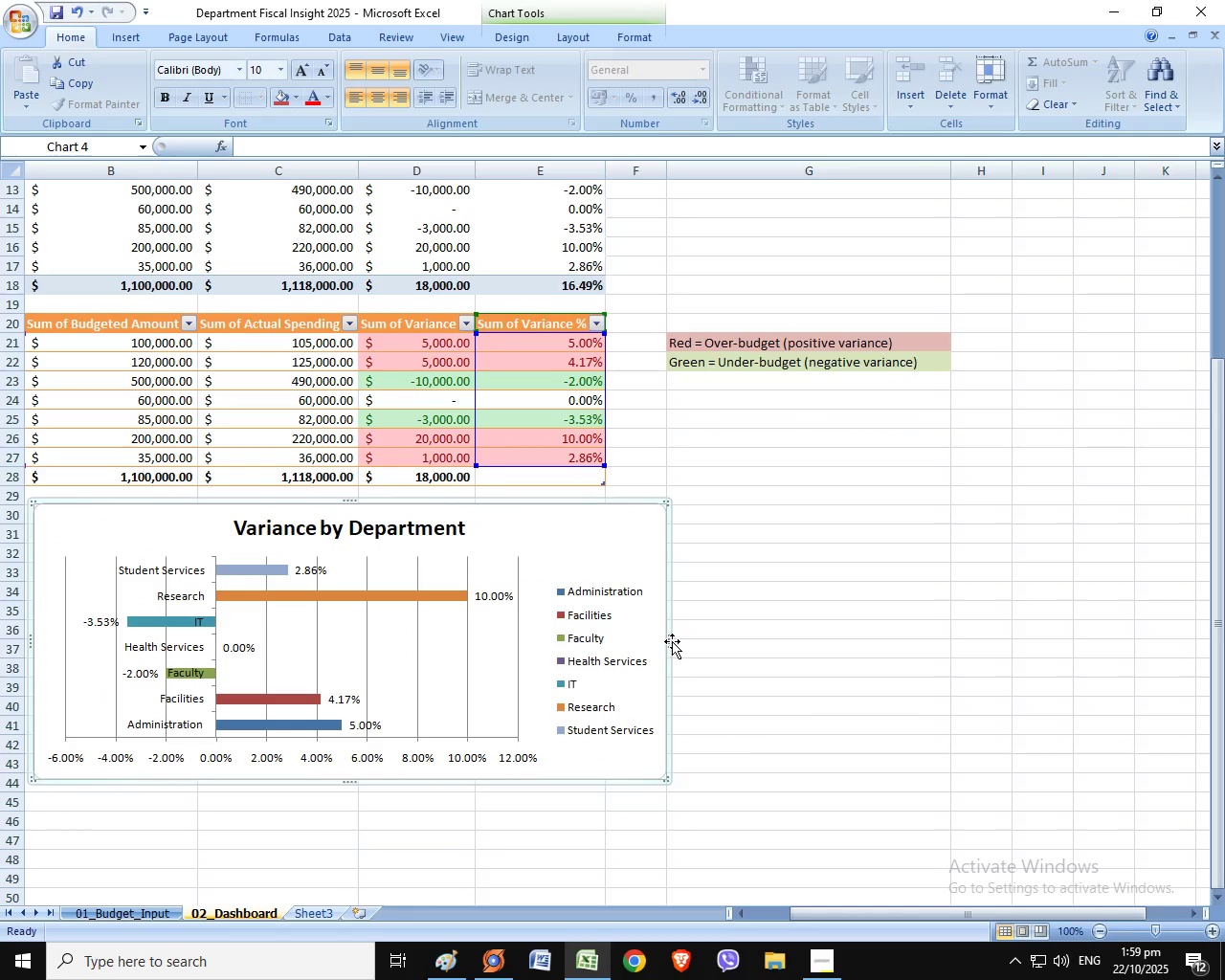 
wait(13.64)
 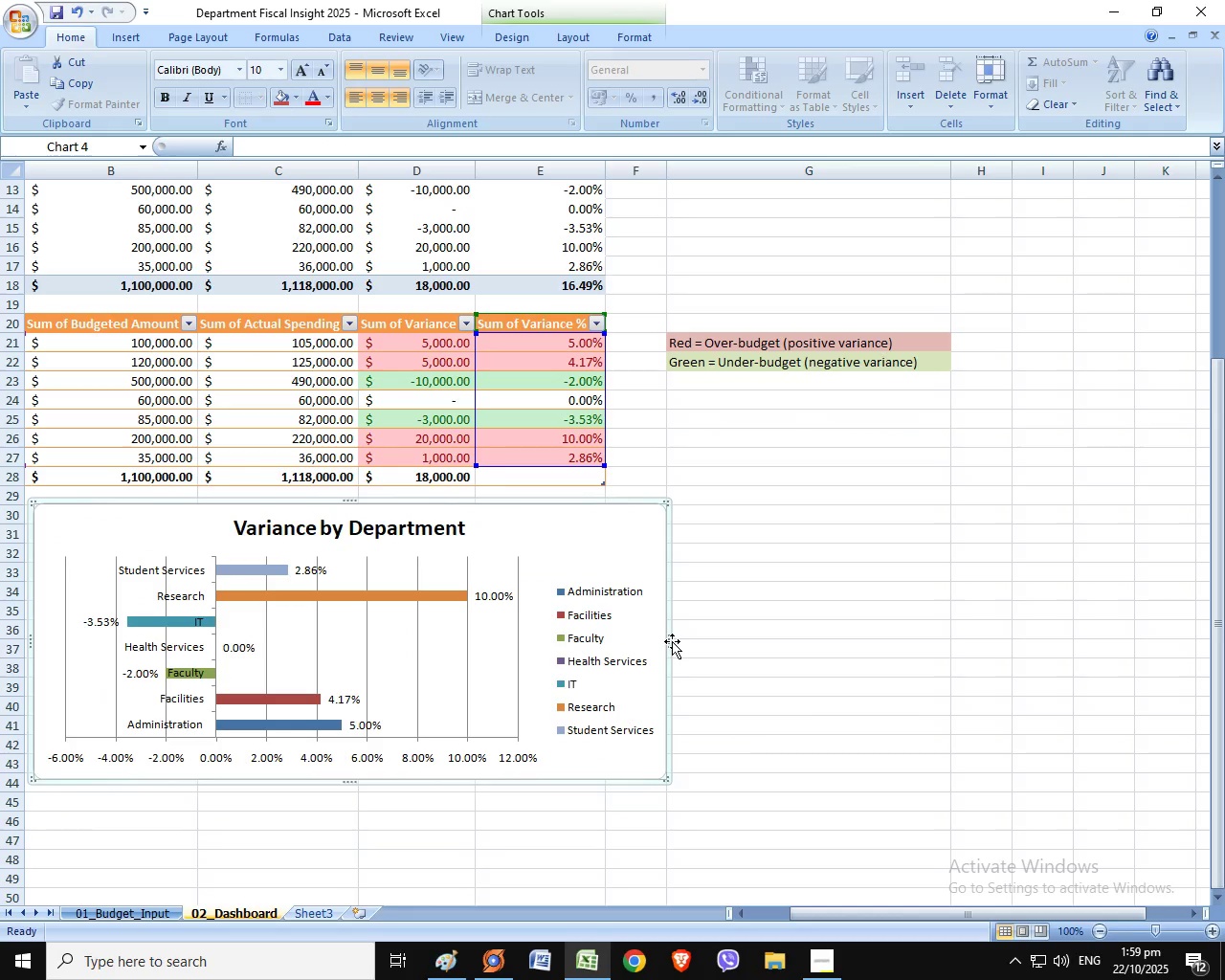 
left_click([1161, 16])
 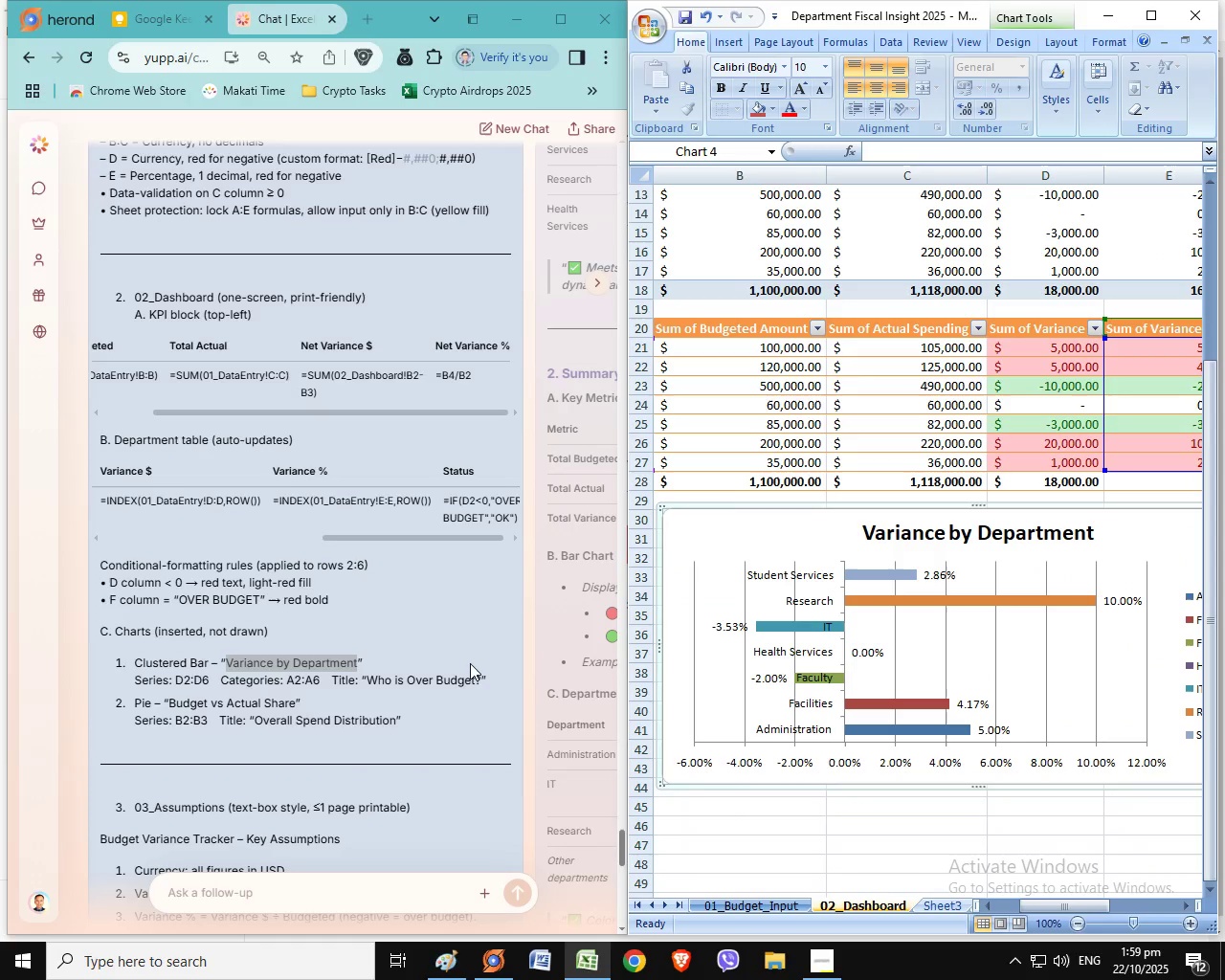 
scroll: coordinate [470, 663], scroll_direction: down, amount: 1.0
 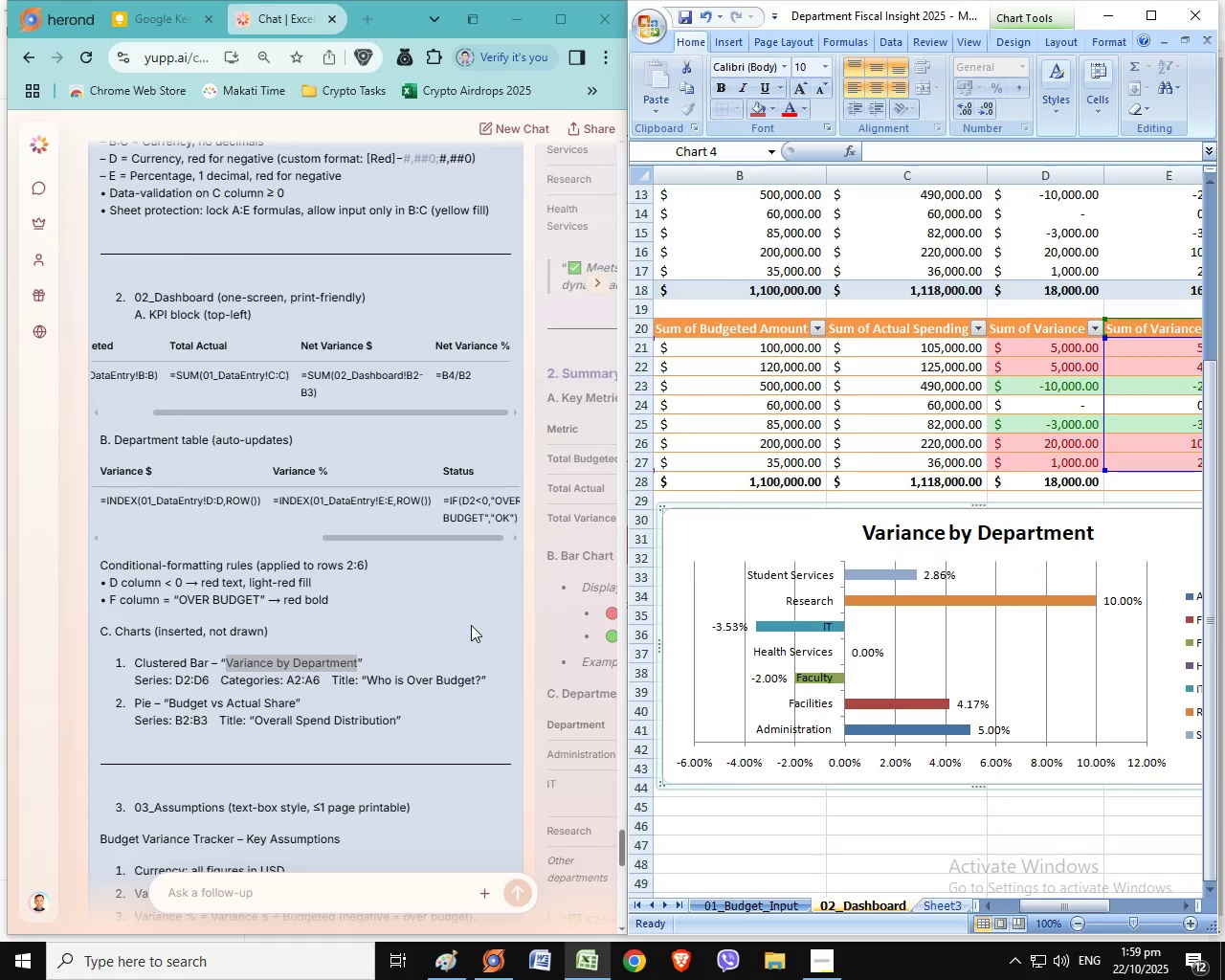 
scroll: coordinate [473, 625], scroll_direction: up, amount: 1.0
 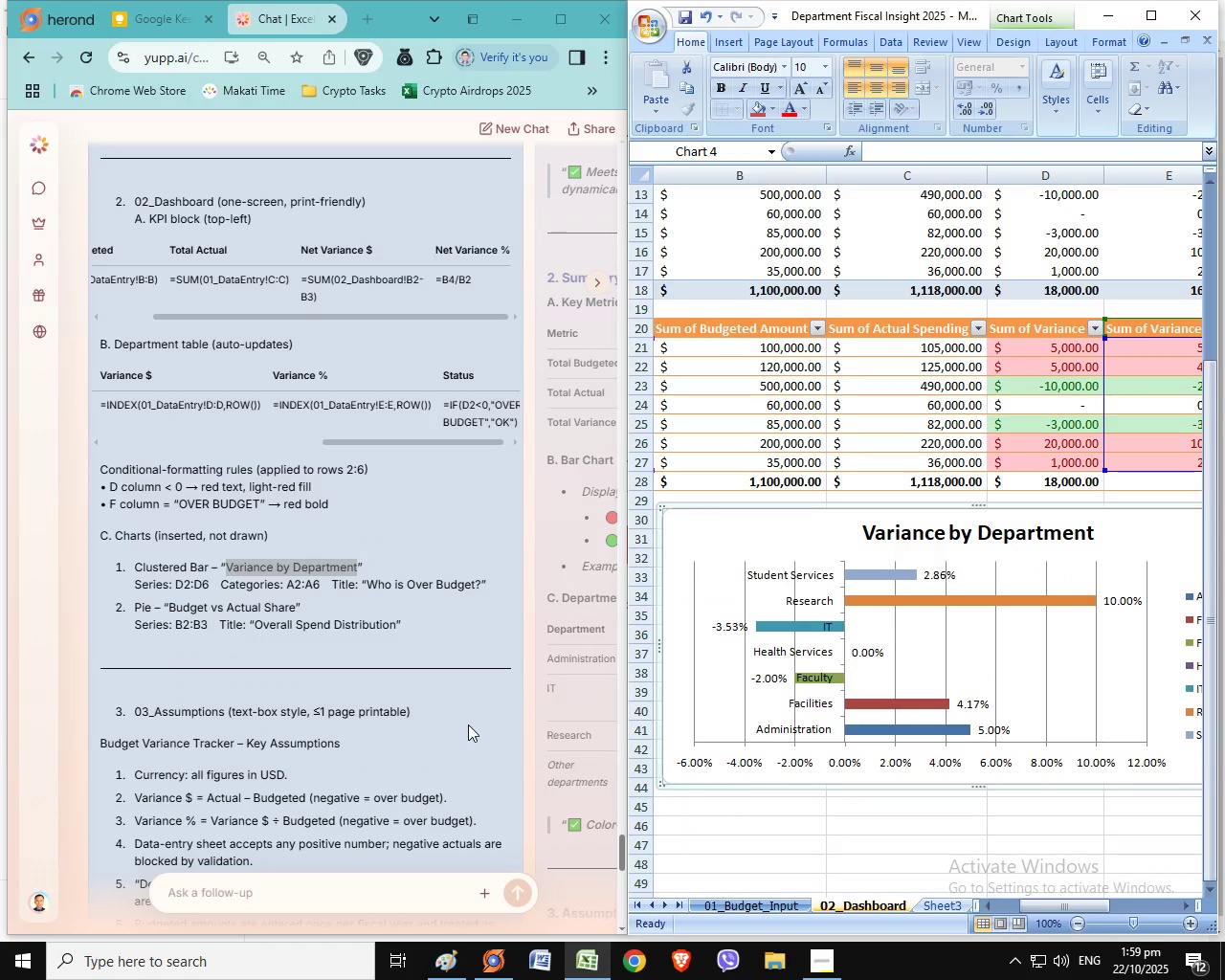 
scroll: coordinate [467, 718], scroll_direction: down, amount: 3.0
 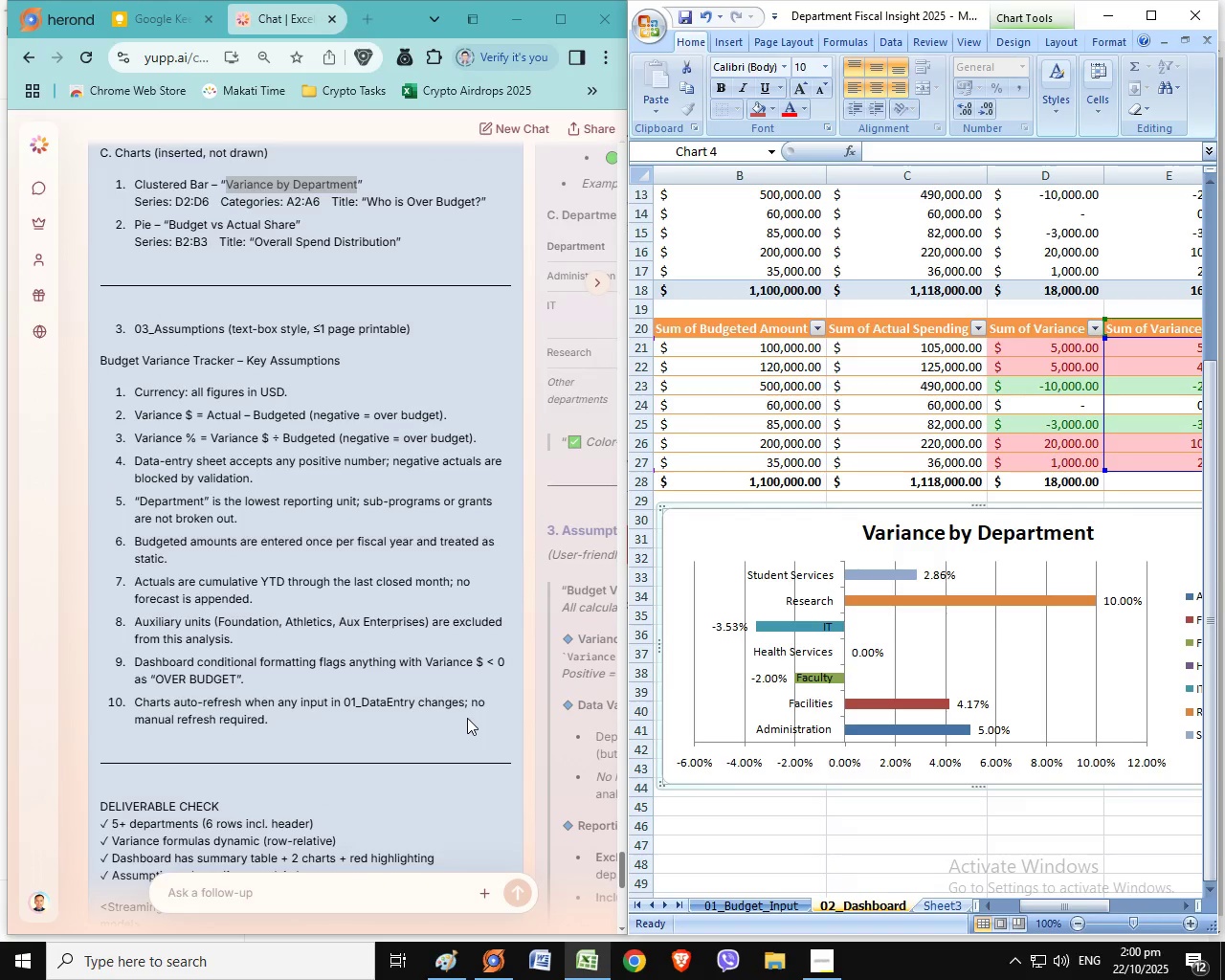 
scroll: coordinate [467, 718], scroll_direction: none, amount: 0.0
 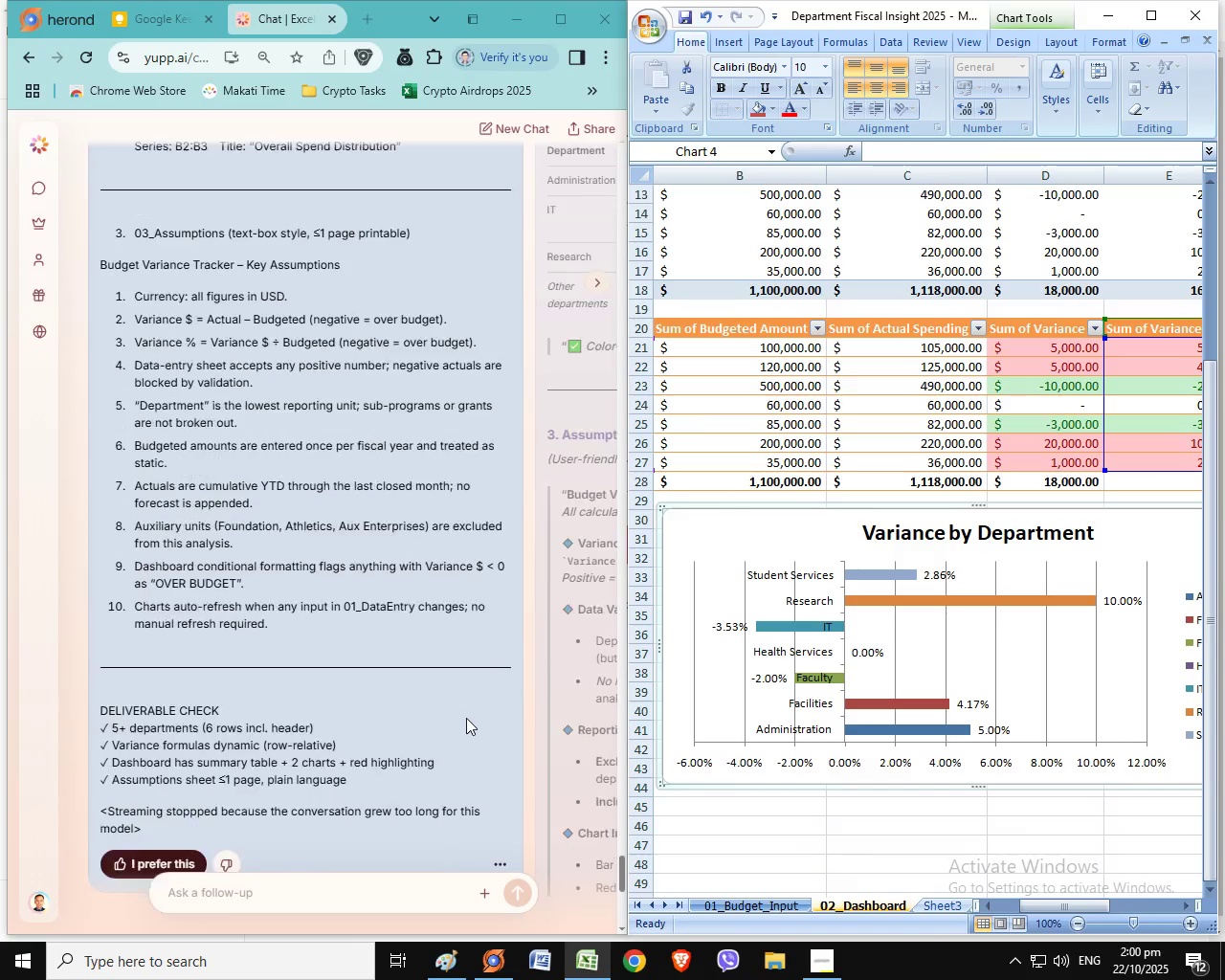 
scroll: coordinate [466, 718], scroll_direction: down, amount: 1.0
 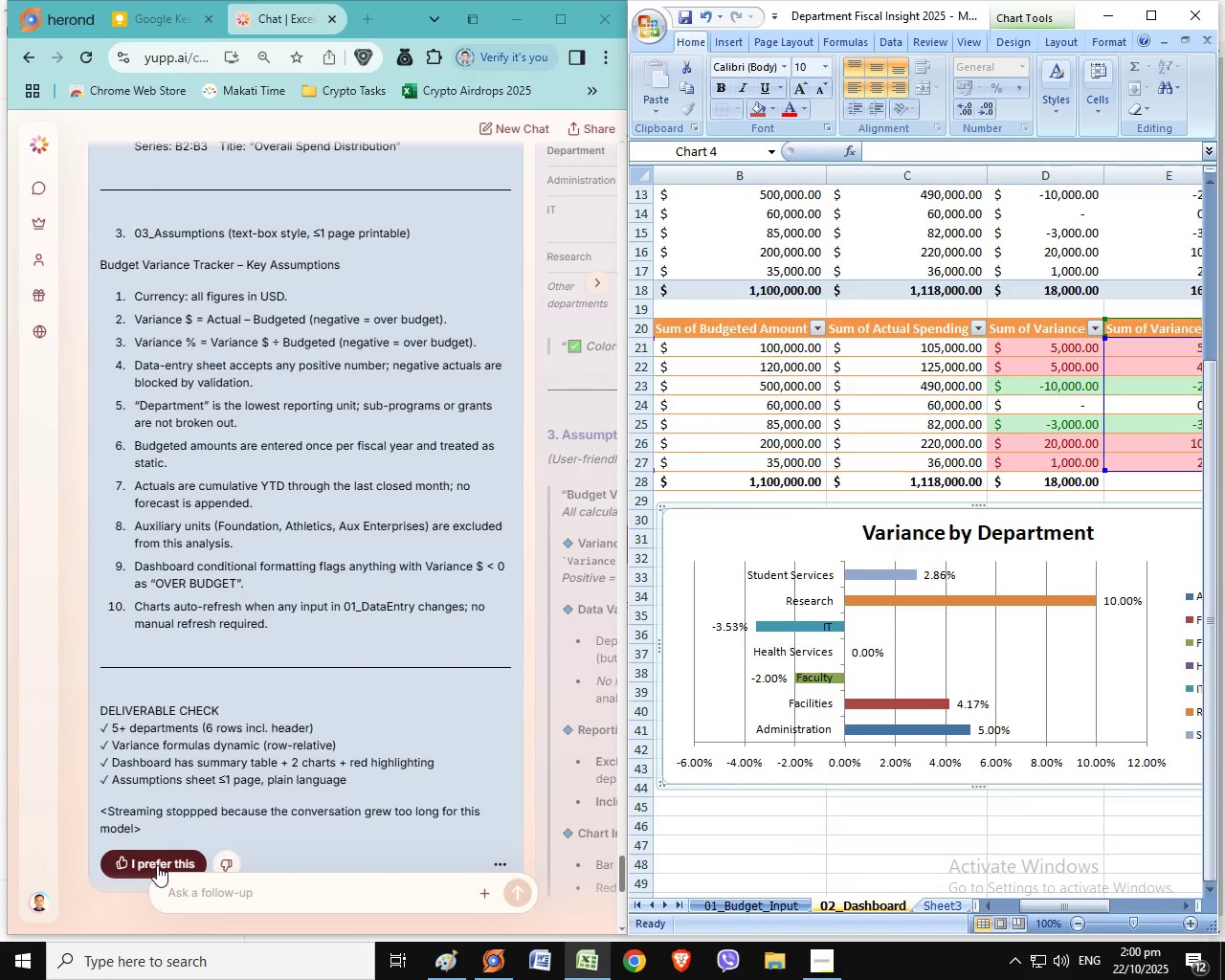 
left_click([157, 865])
 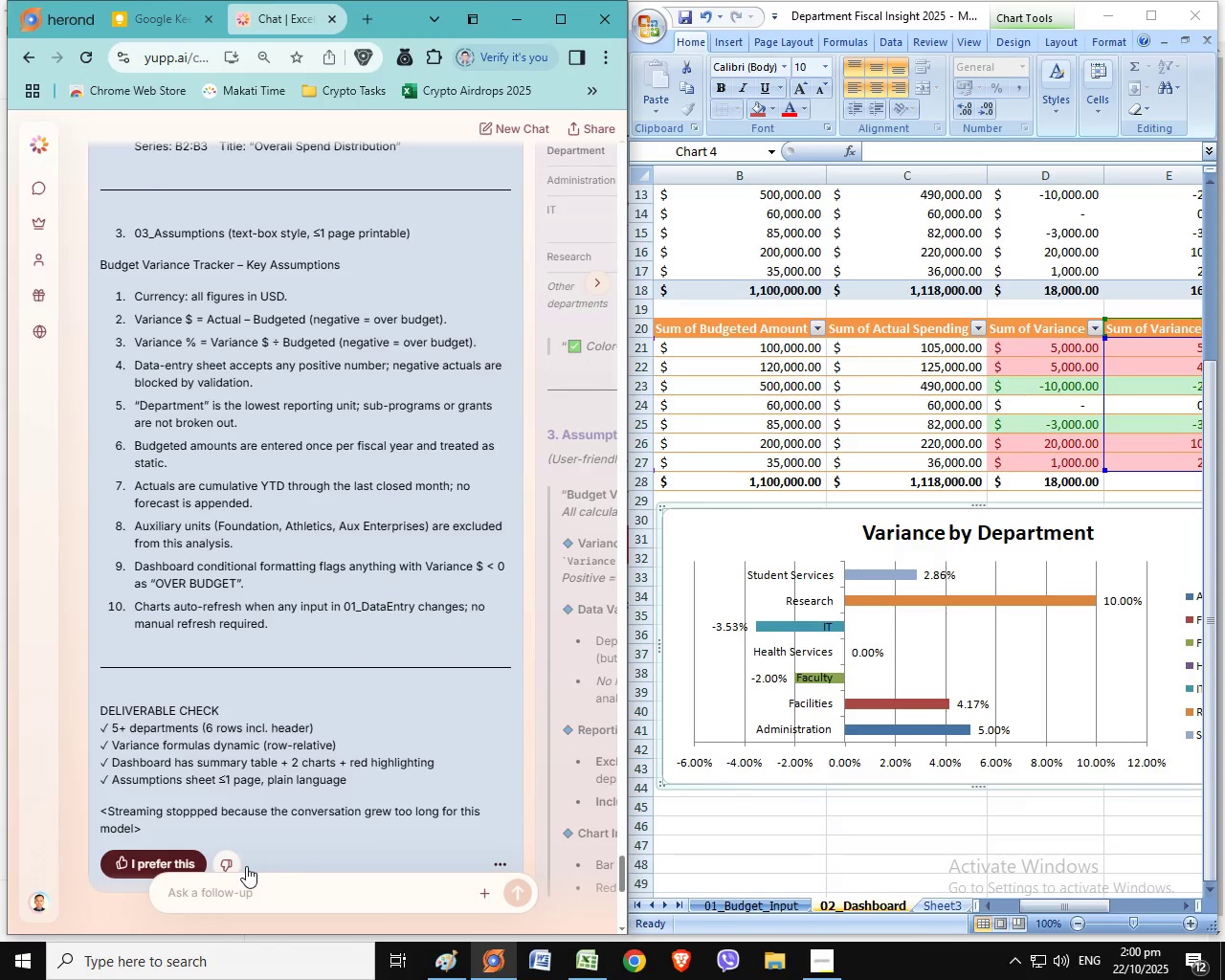 
mouse_move([253, 842])
 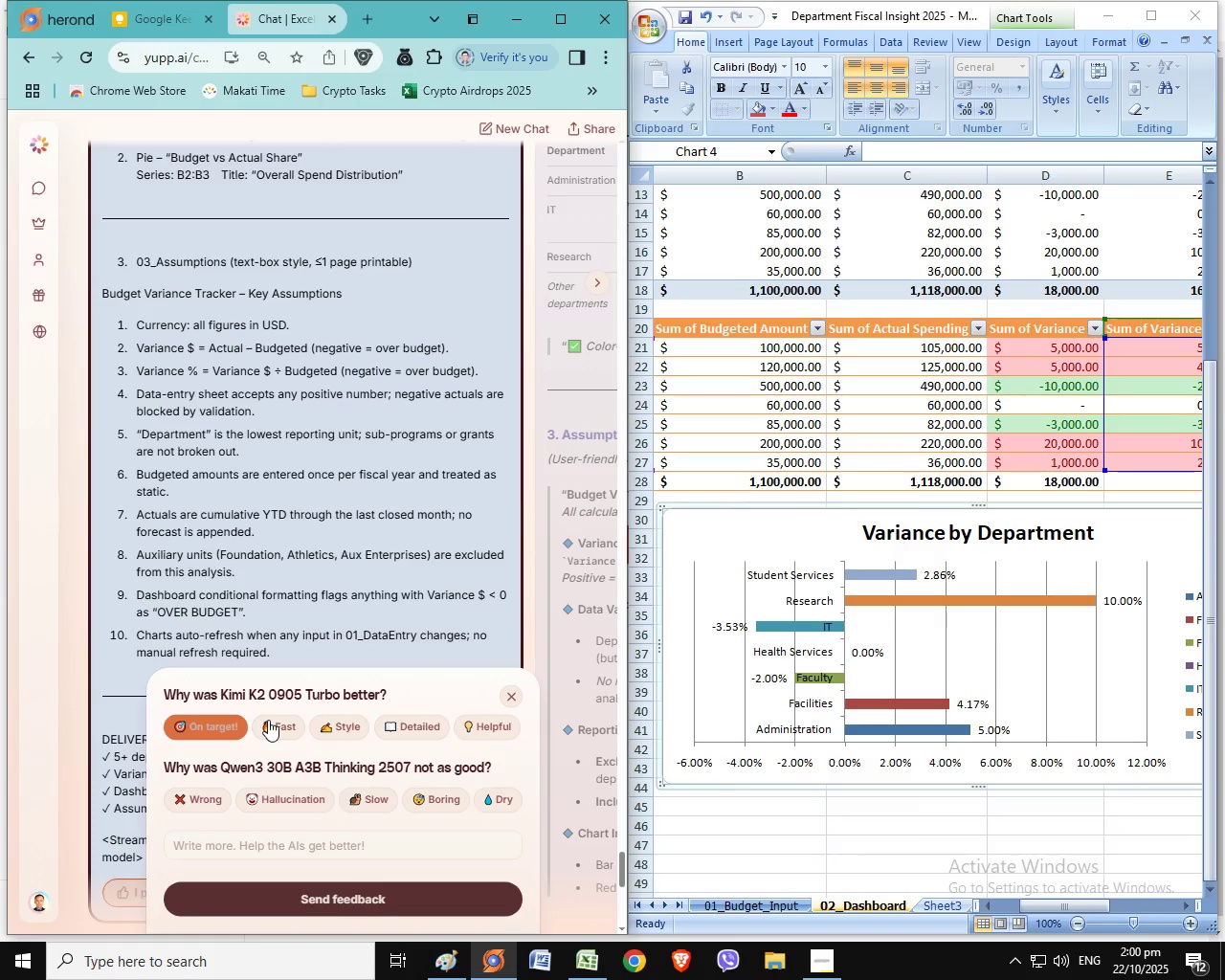 
left_click([268, 720])
 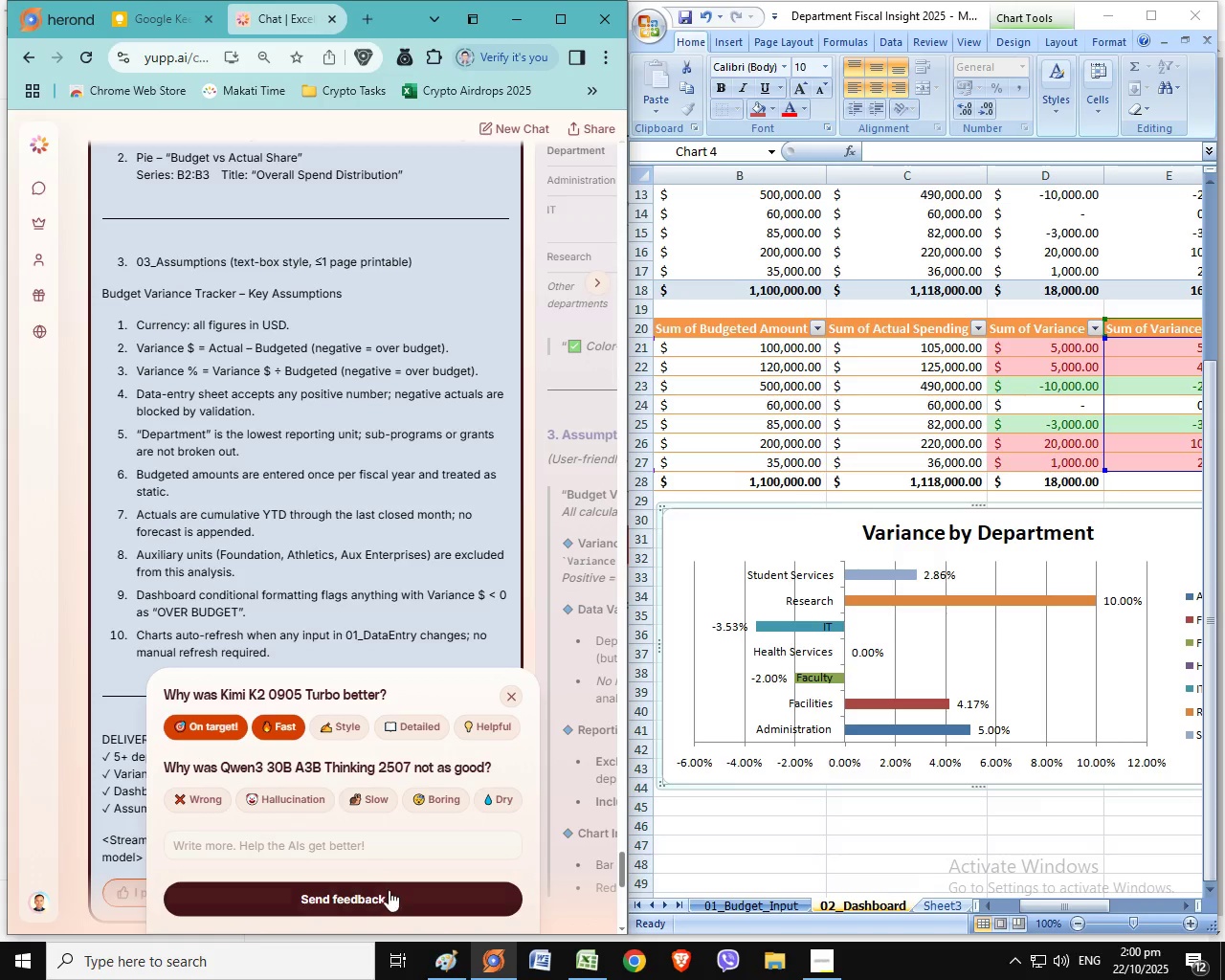 
left_click_drag(start_coordinate=[389, 890], to_coordinate=[404, 894])
 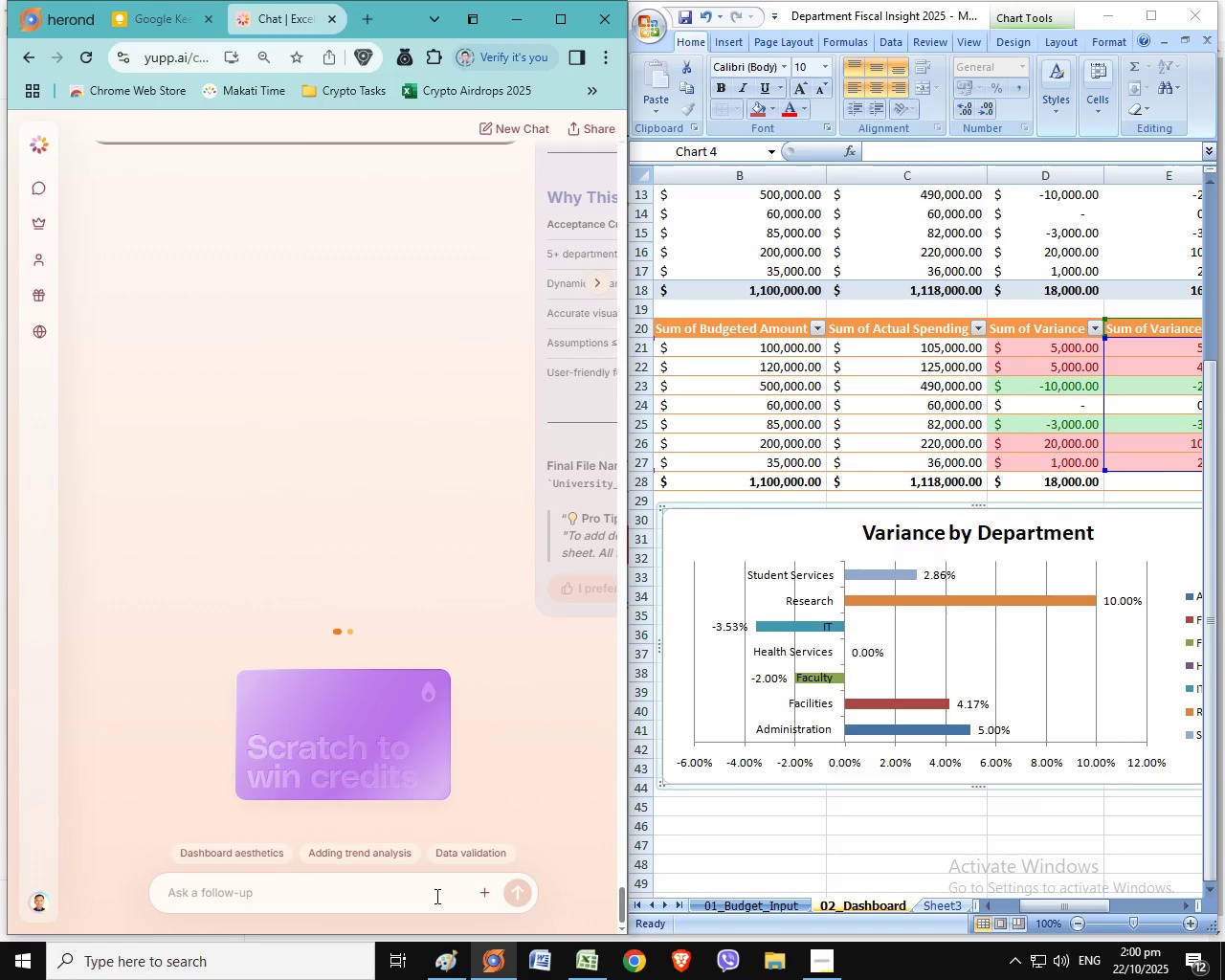 
wait(7.83)
 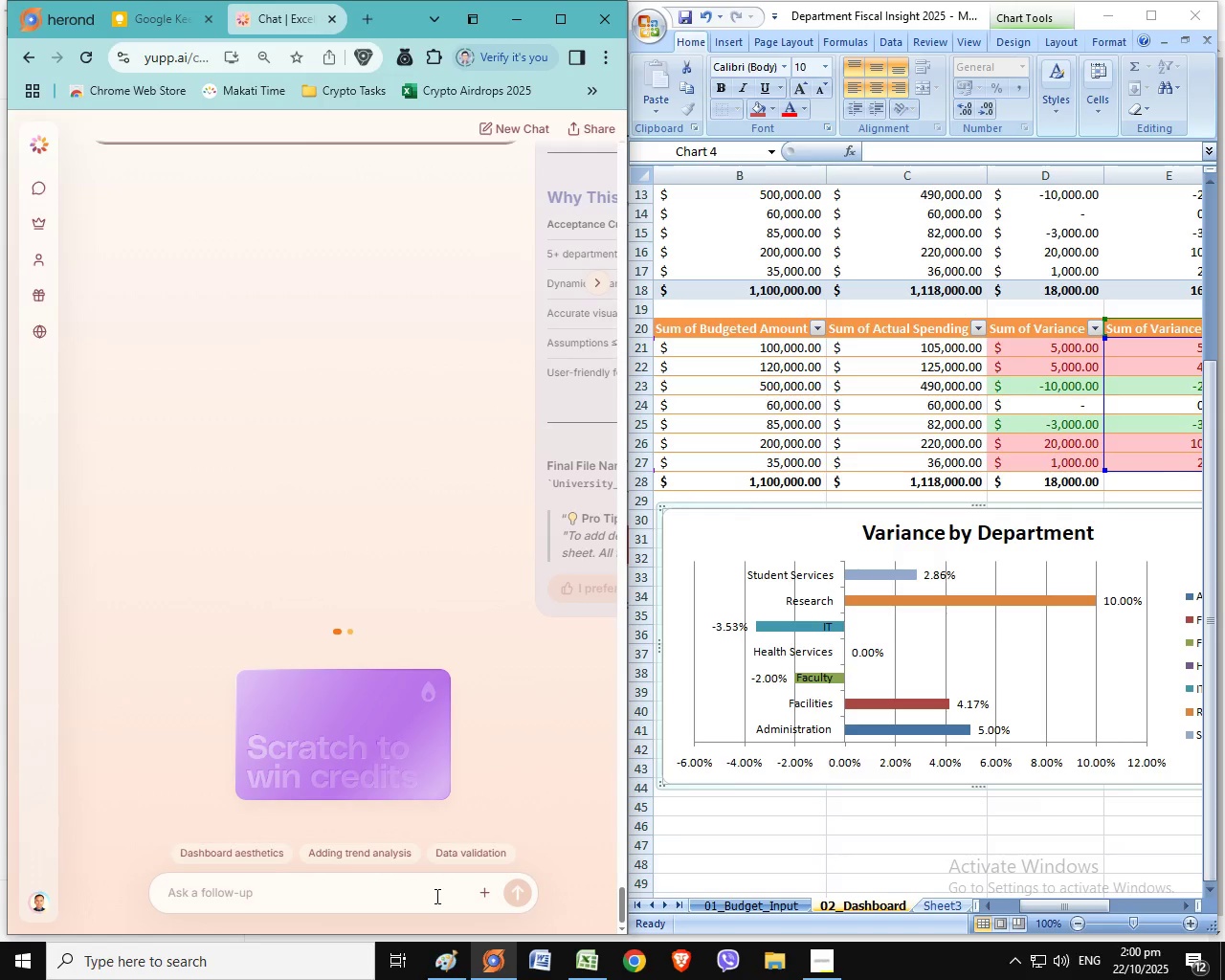 
left_click_drag(start_coordinate=[318, 718], to_coordinate=[362, 736])
 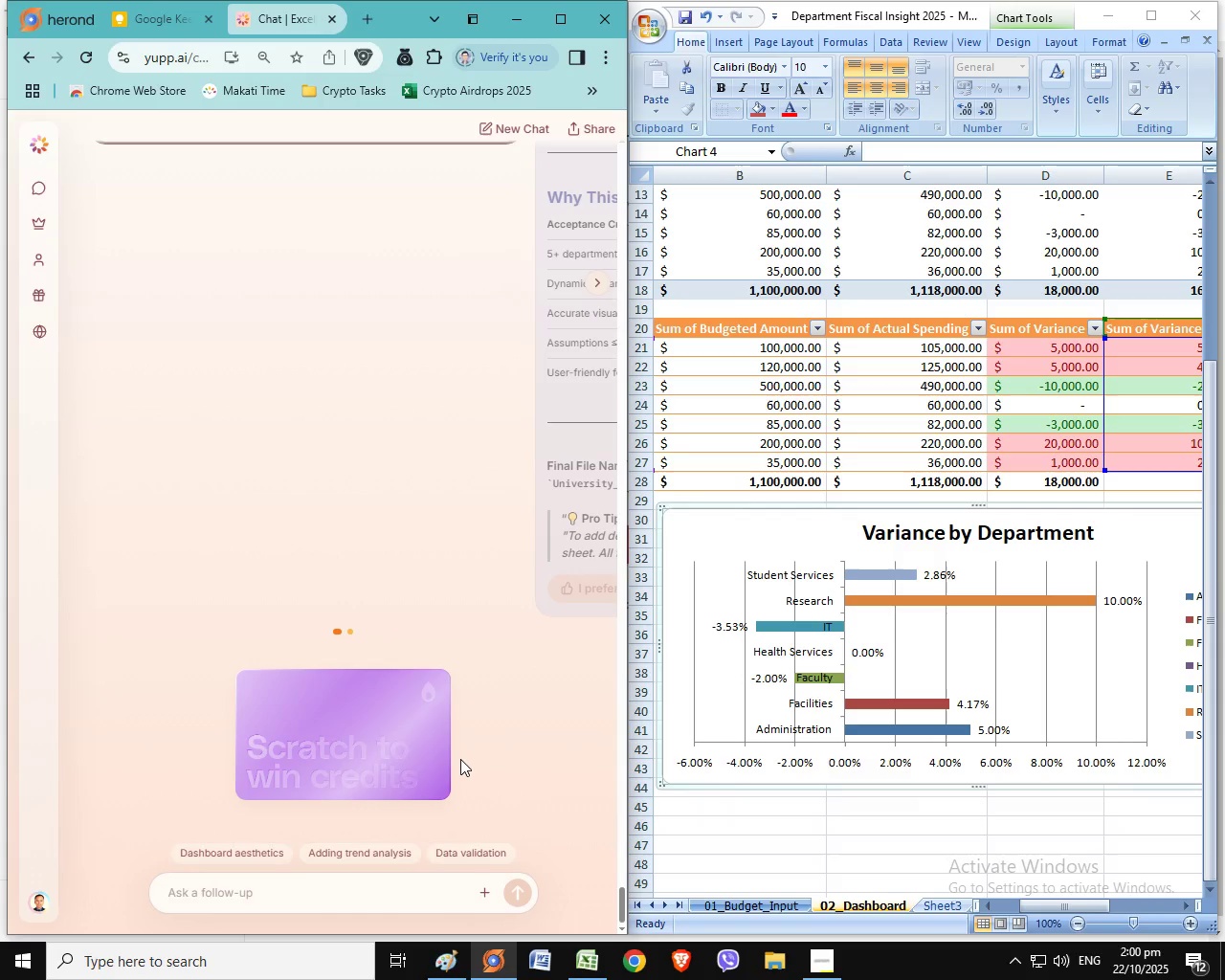 
scroll: coordinate [174, 490], scroll_direction: up, amount: 13.0
 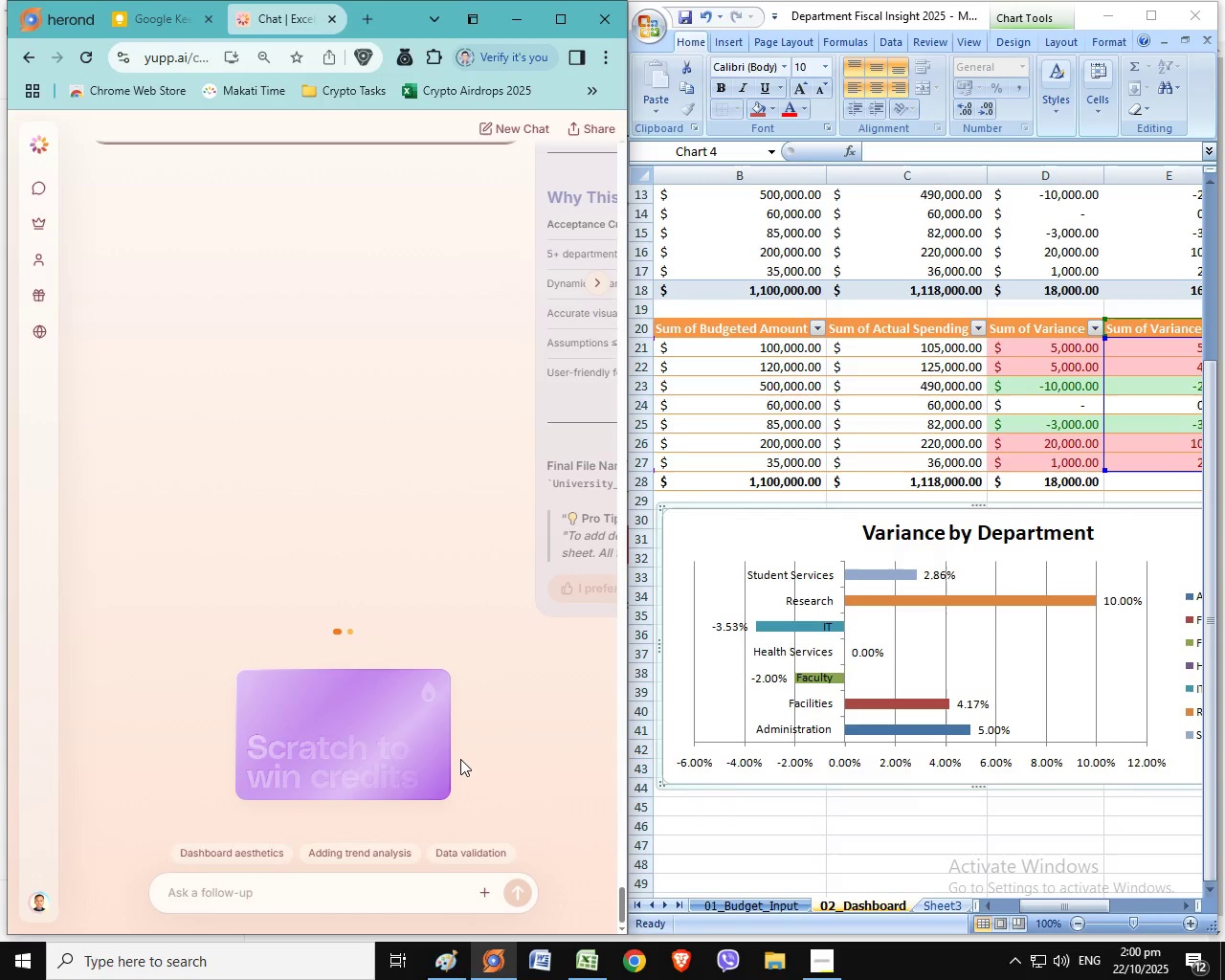 
scroll: coordinate [208, 485], scroll_direction: down, amount: 1.0
 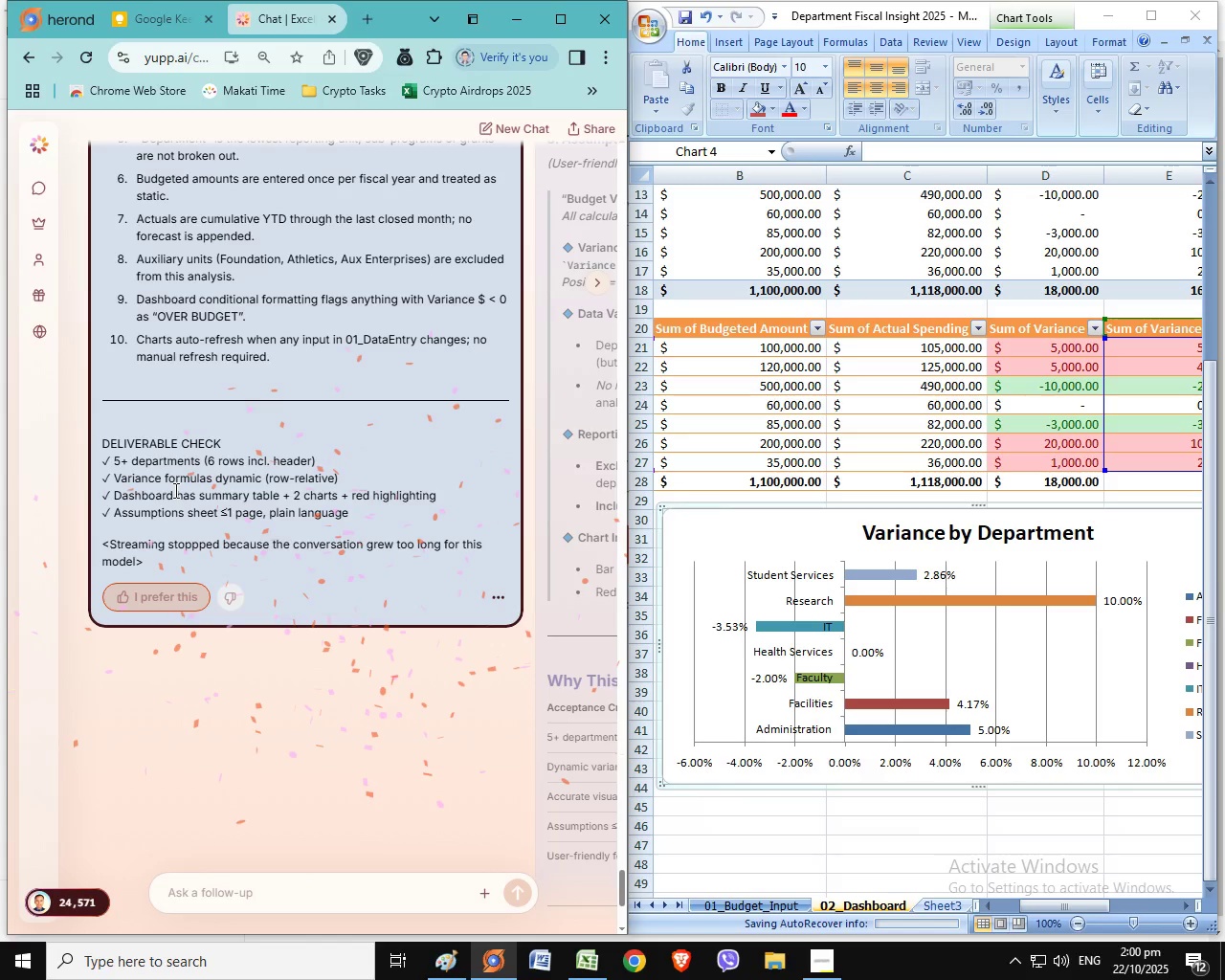 
left_click([204, 444])
 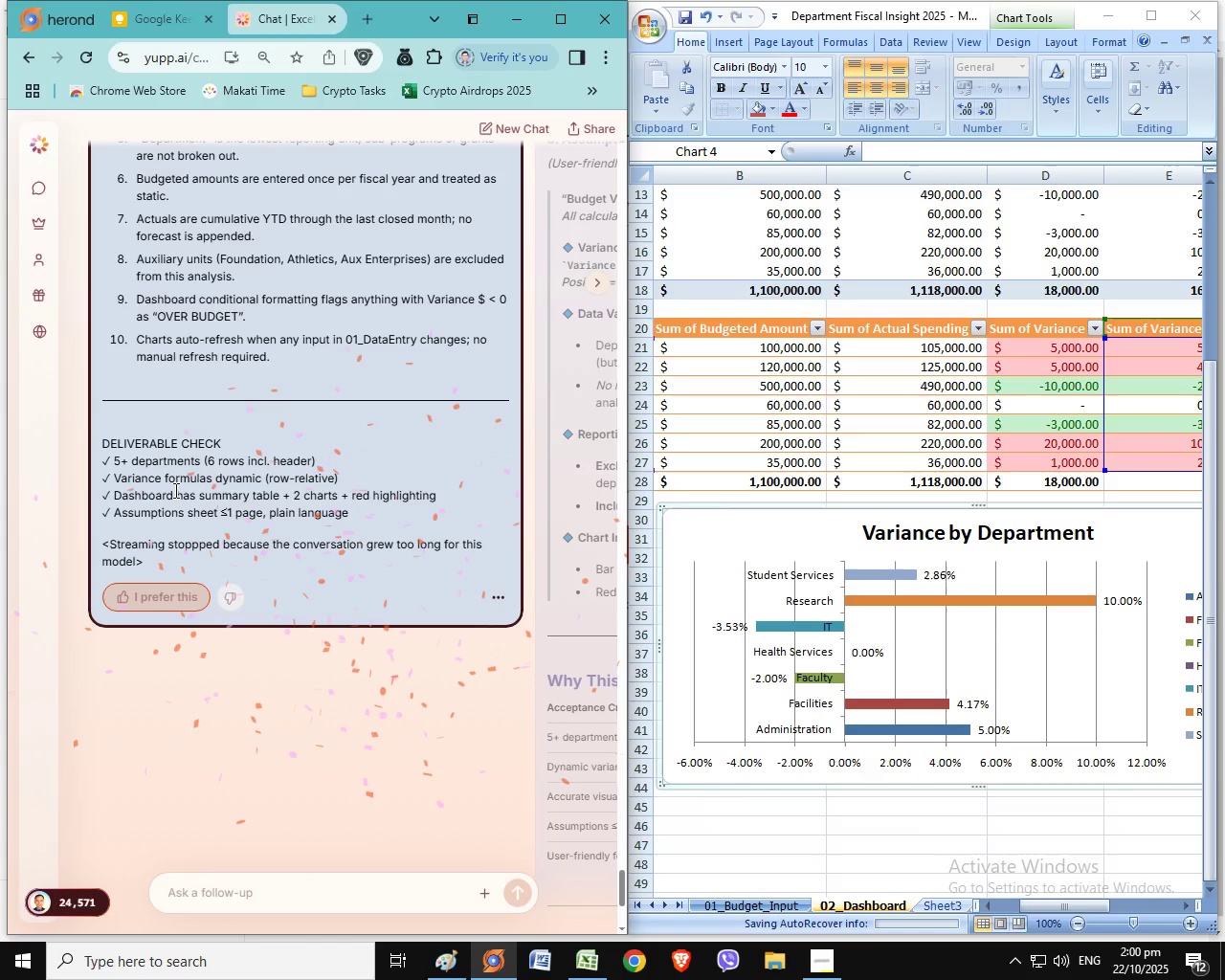 
left_click_drag(start_coordinate=[229, 447], to_coordinate=[134, 444])
 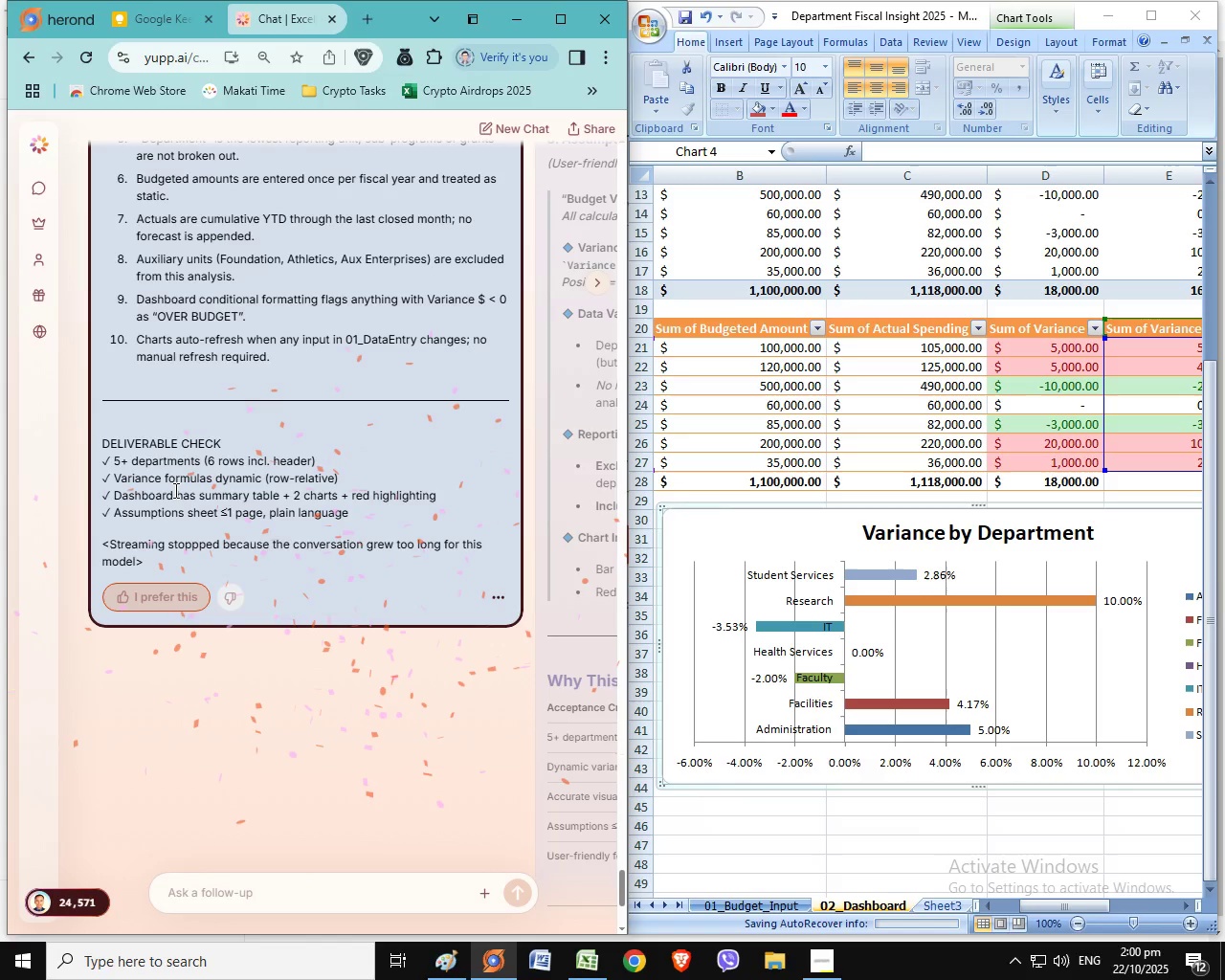 
key(Control+ControlLeft)
 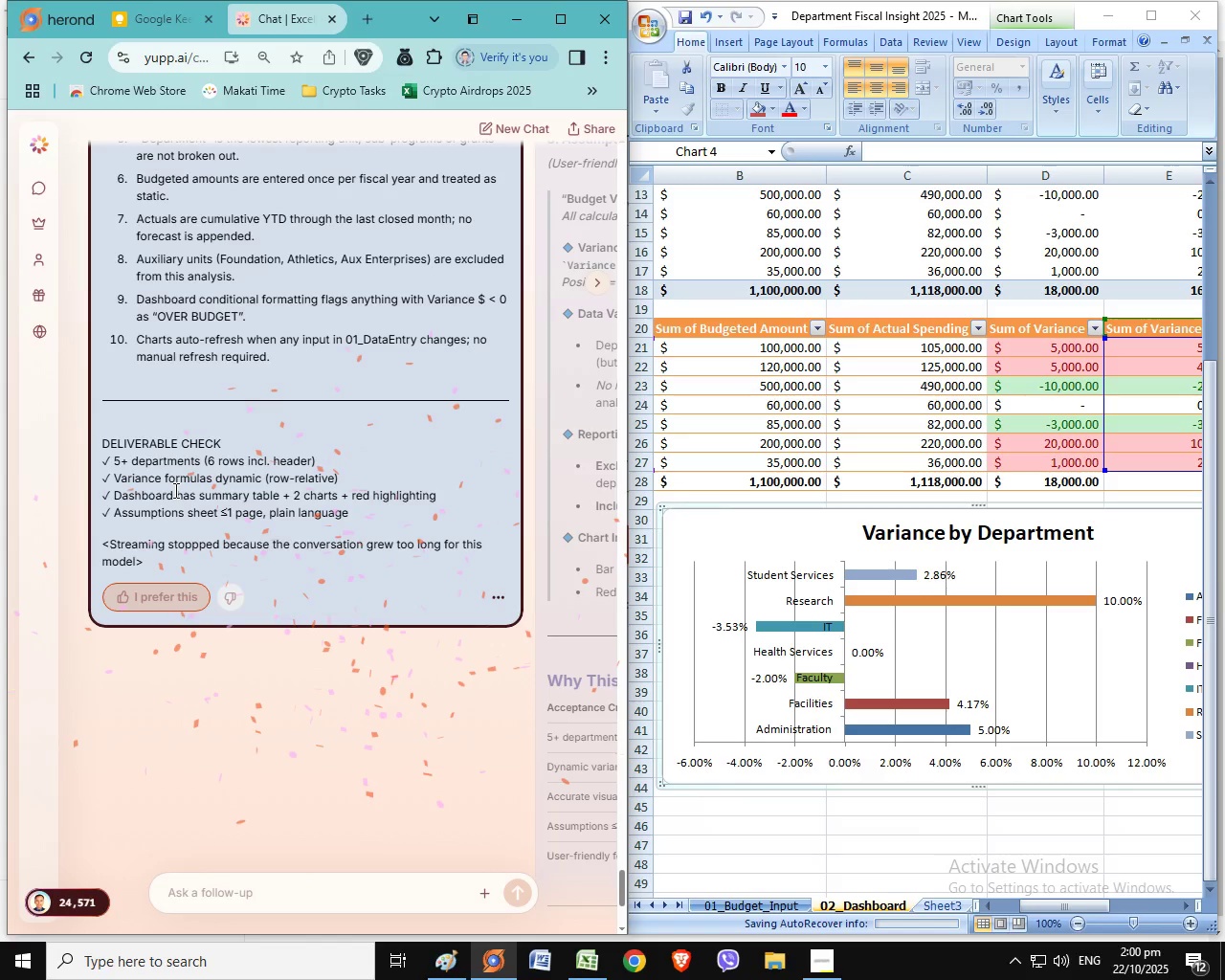 
hold_key(key=C, duration=17.9)
 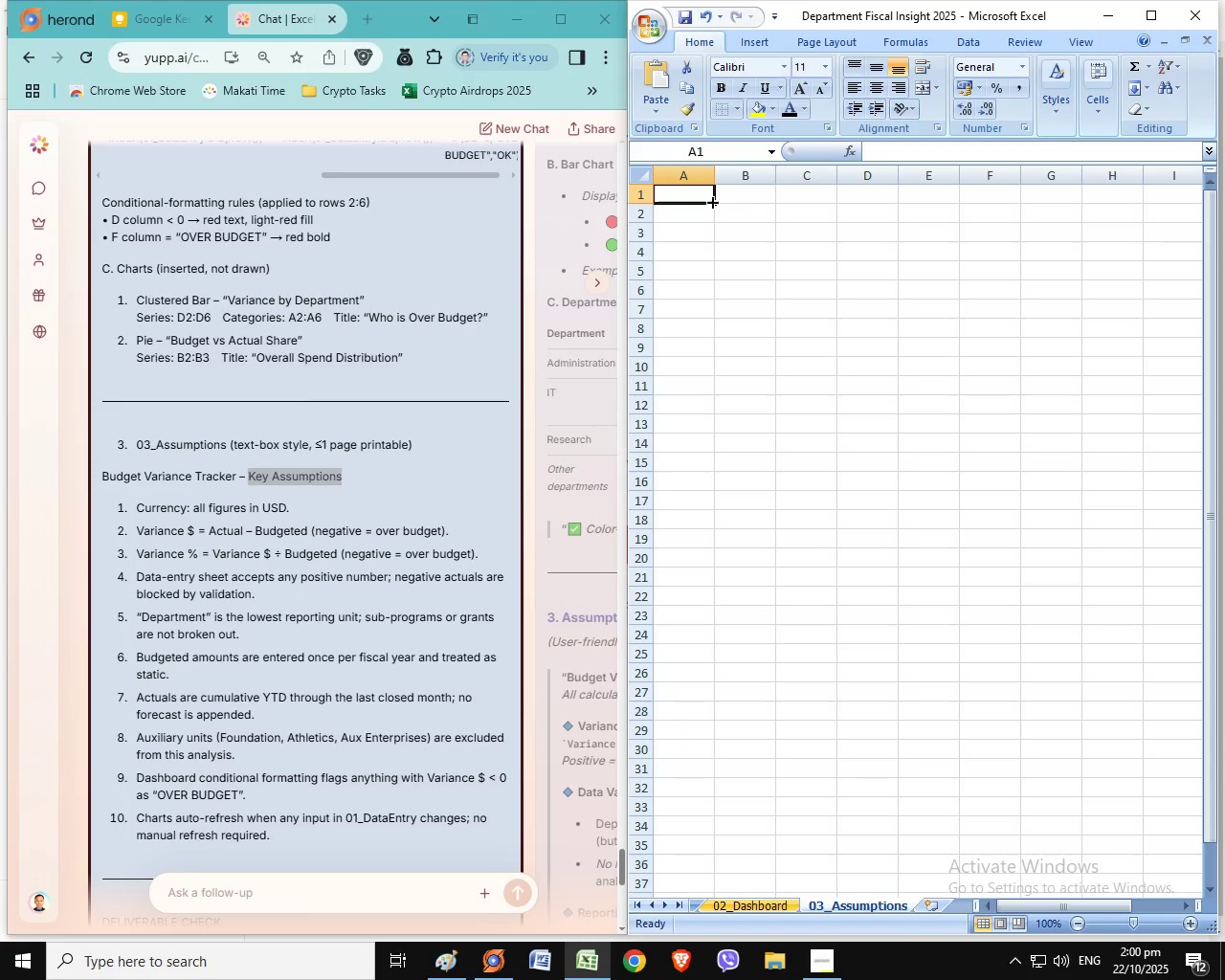 
left_click([885, 834])
 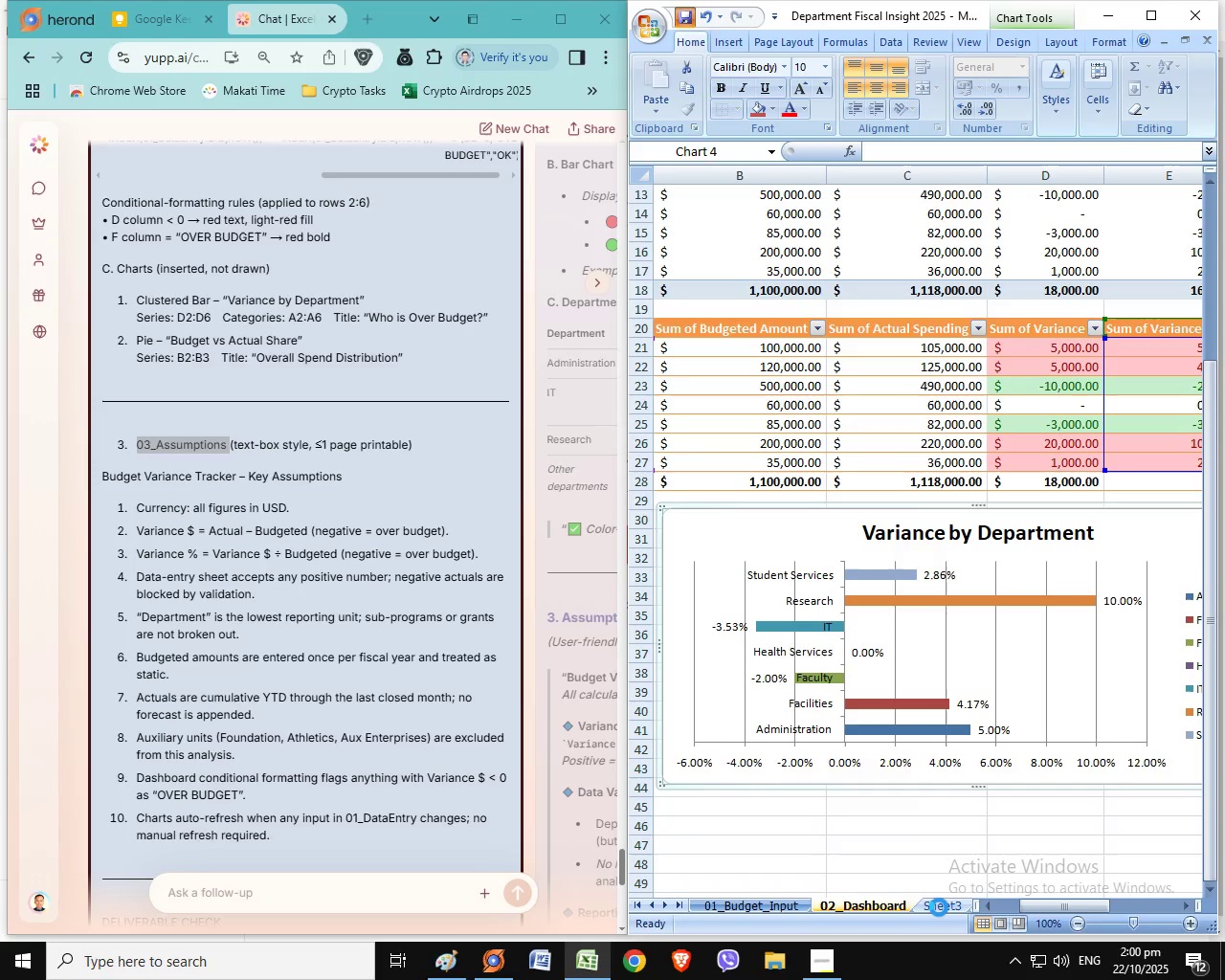 
left_click([939, 904])
 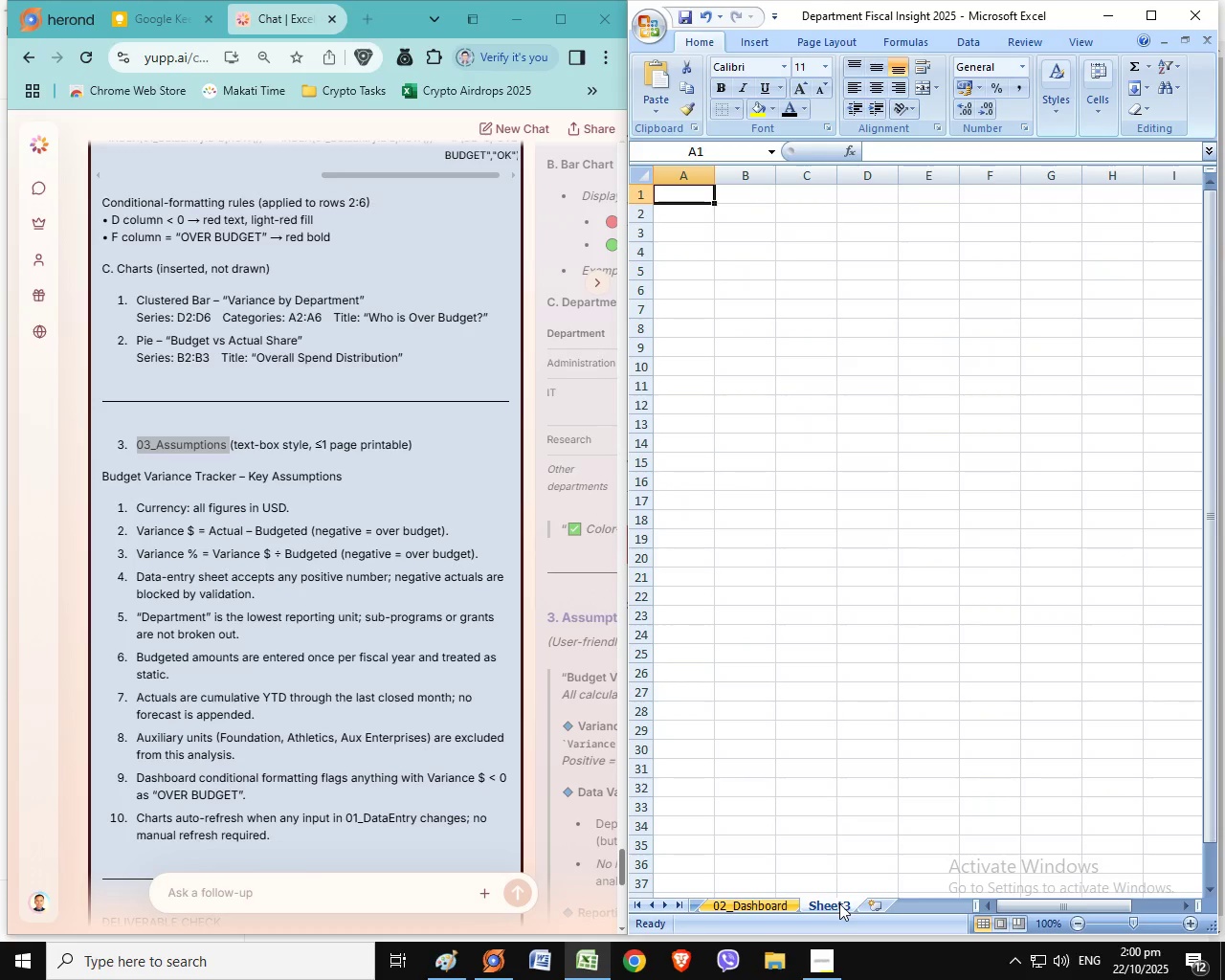 
right_click([839, 903])
 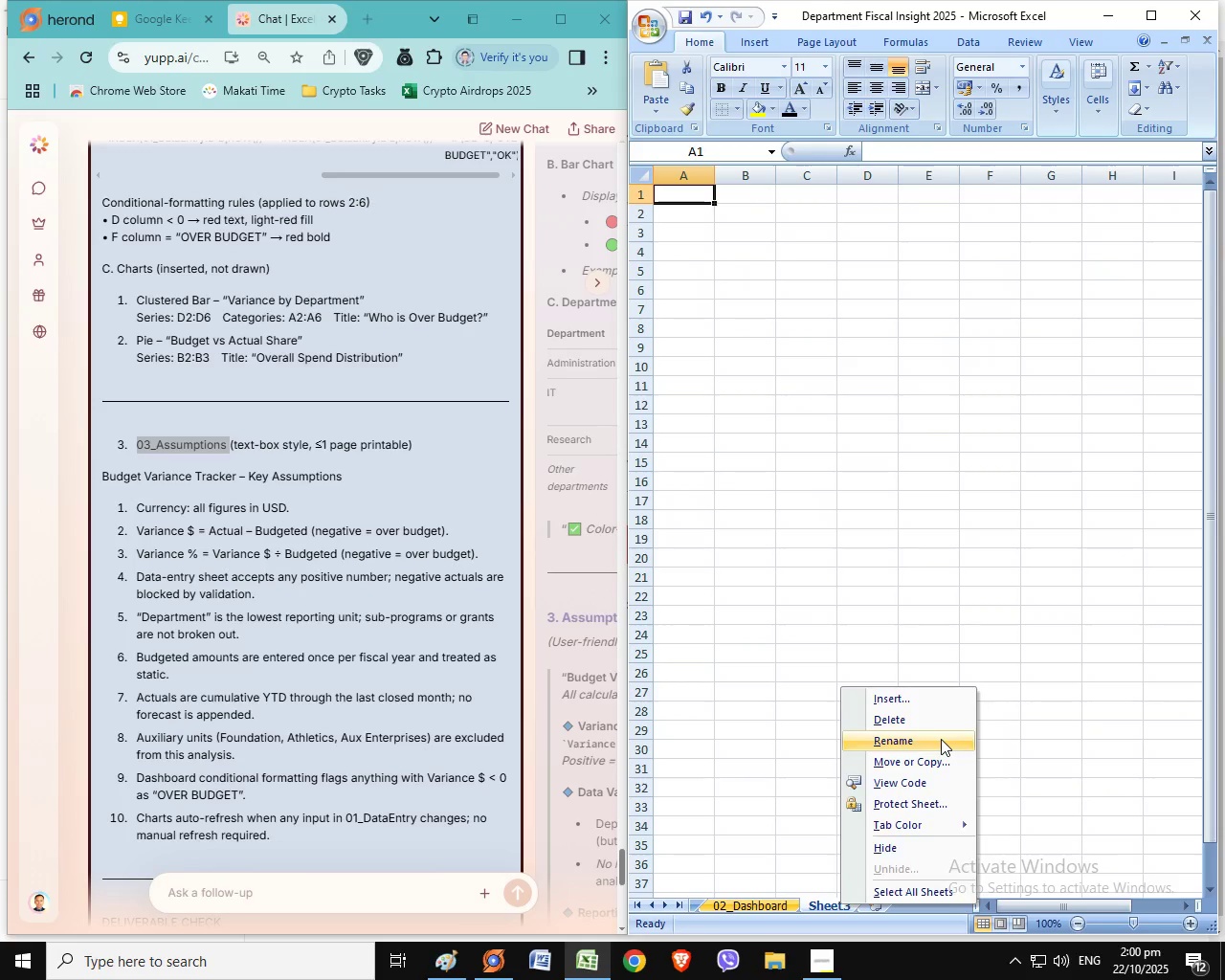 
left_click([941, 739])
 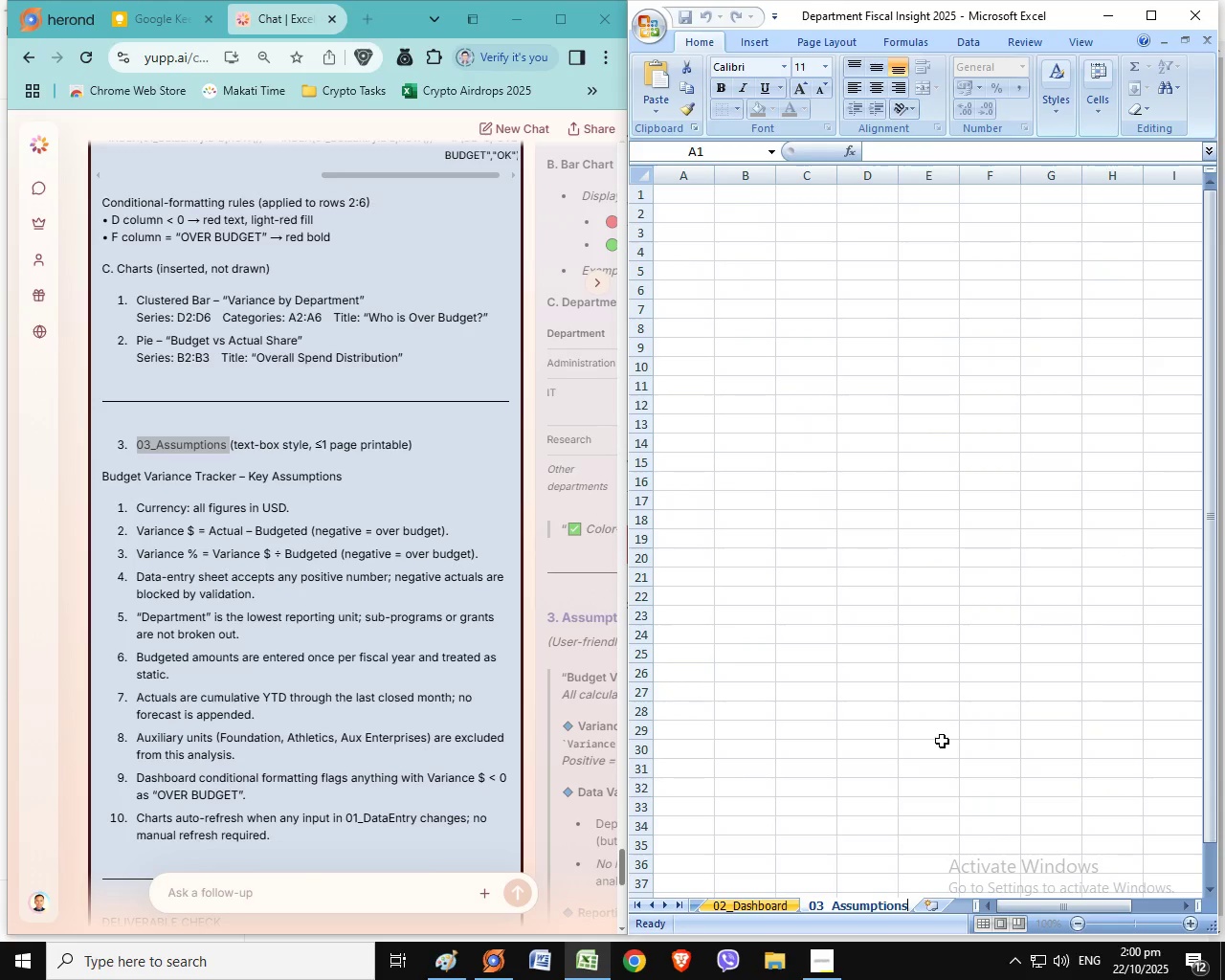 
key(Control+V)
 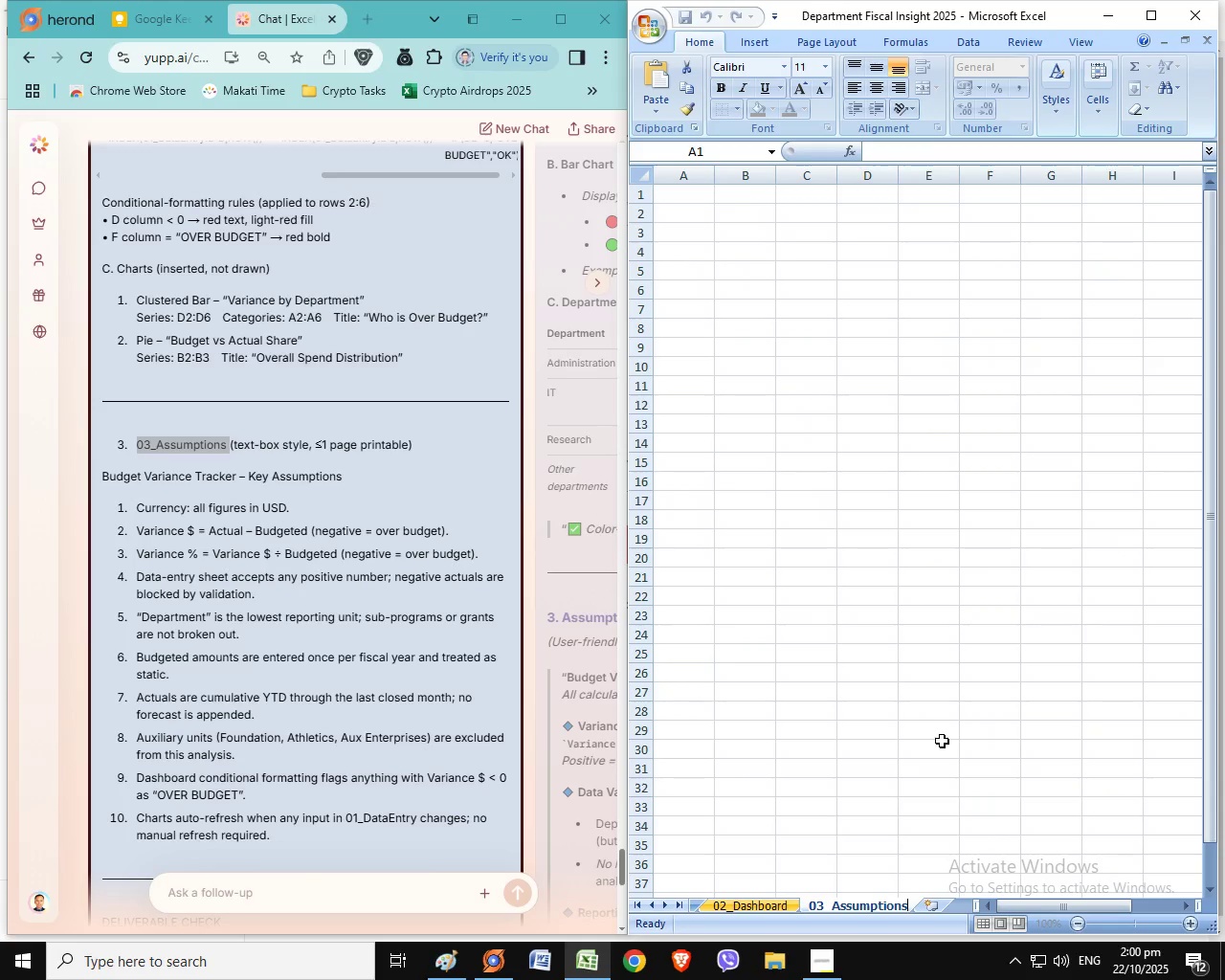 
left_click([906, 729])
 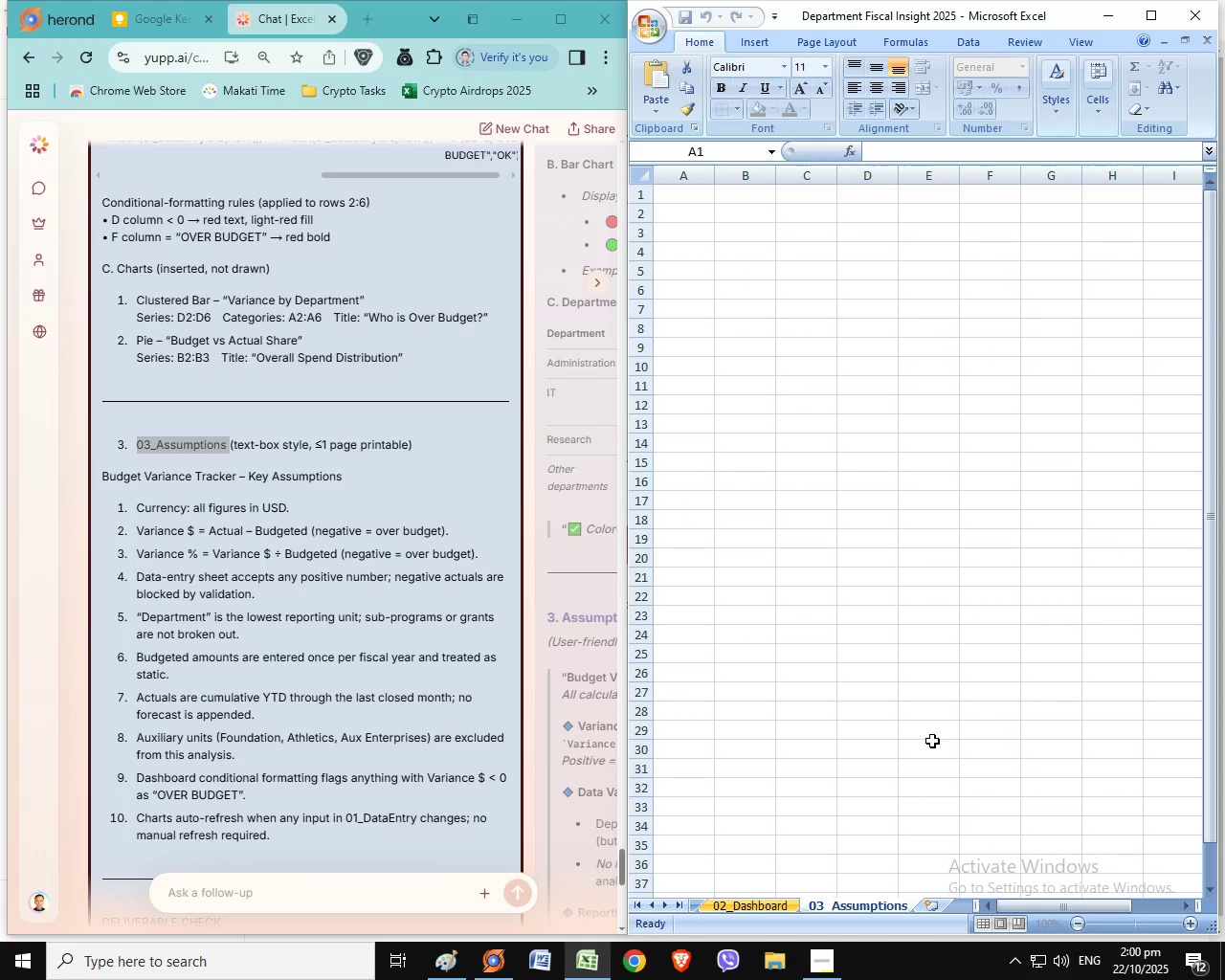 
left_click([730, 337])
 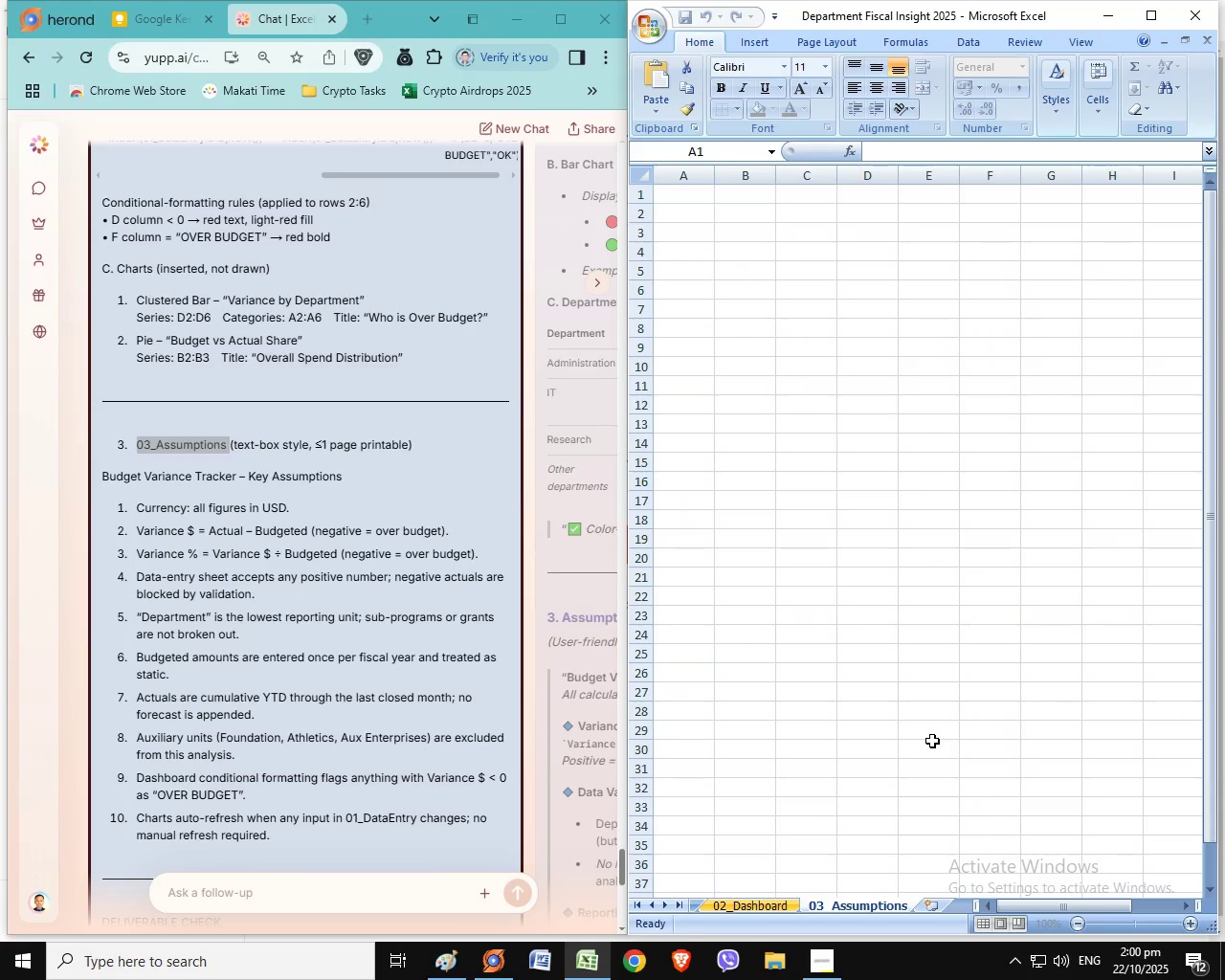 
left_click([696, 191])
 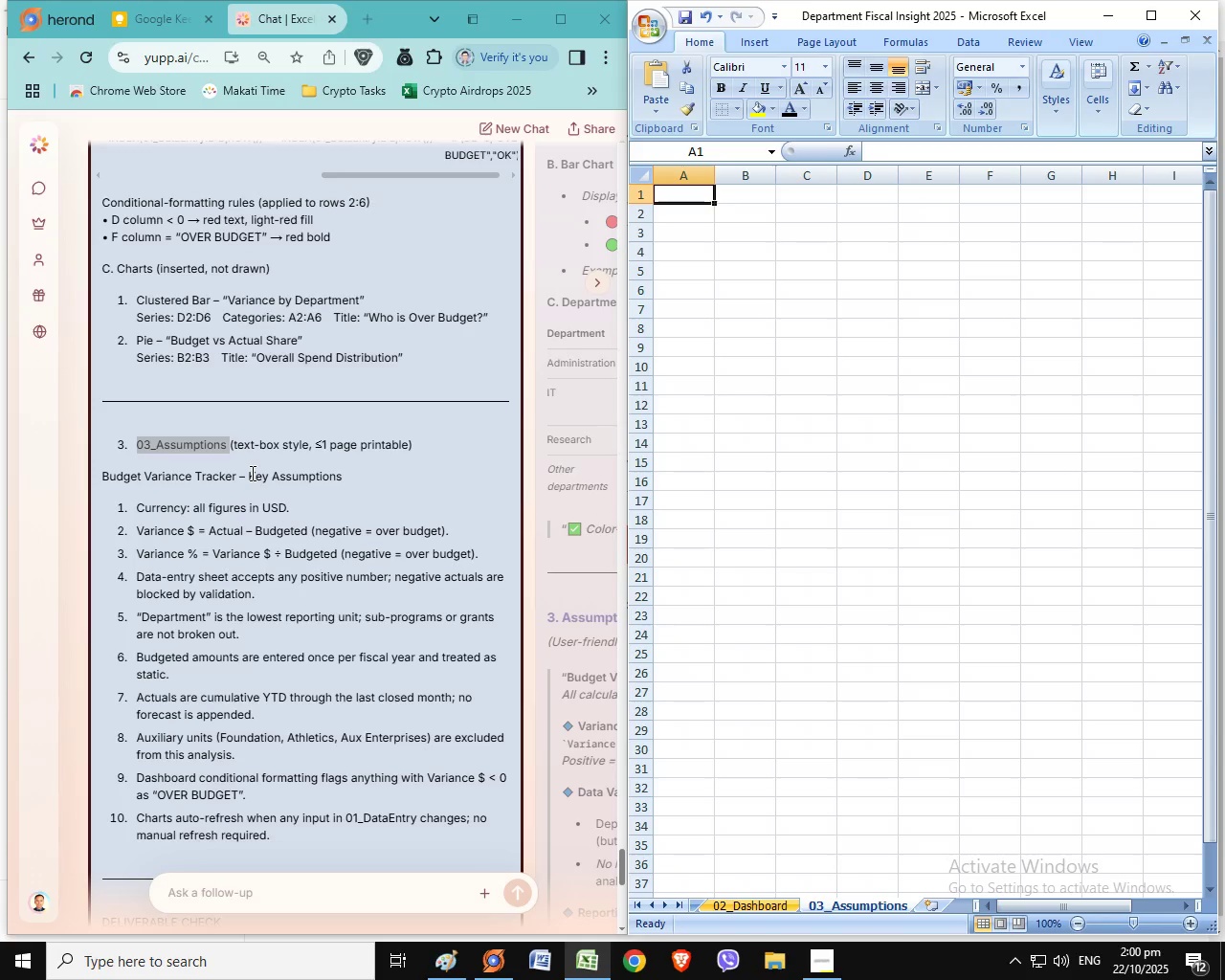 
left_click_drag(start_coordinate=[251, 473], to_coordinate=[366, 472])
 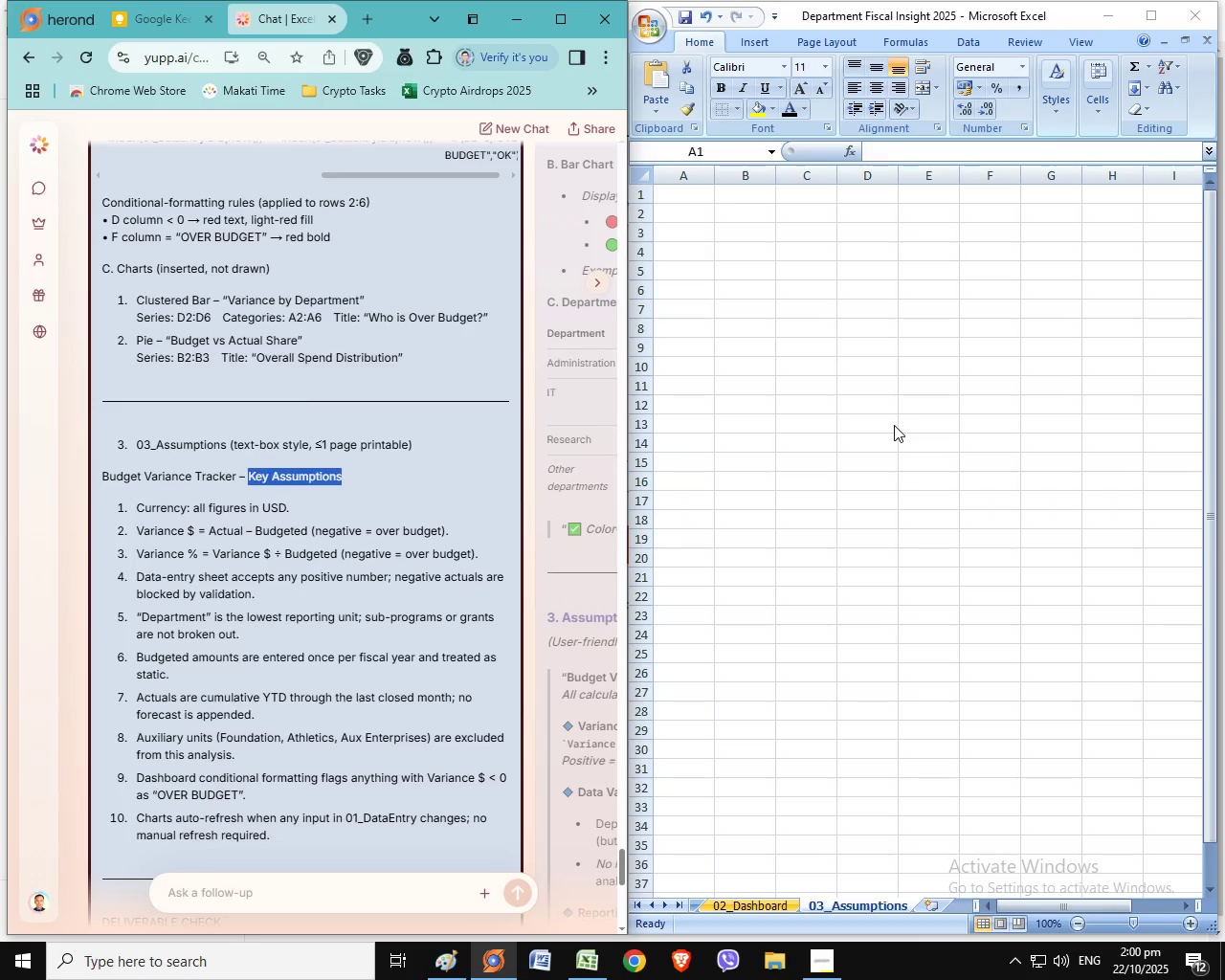 
key(Control+C)
 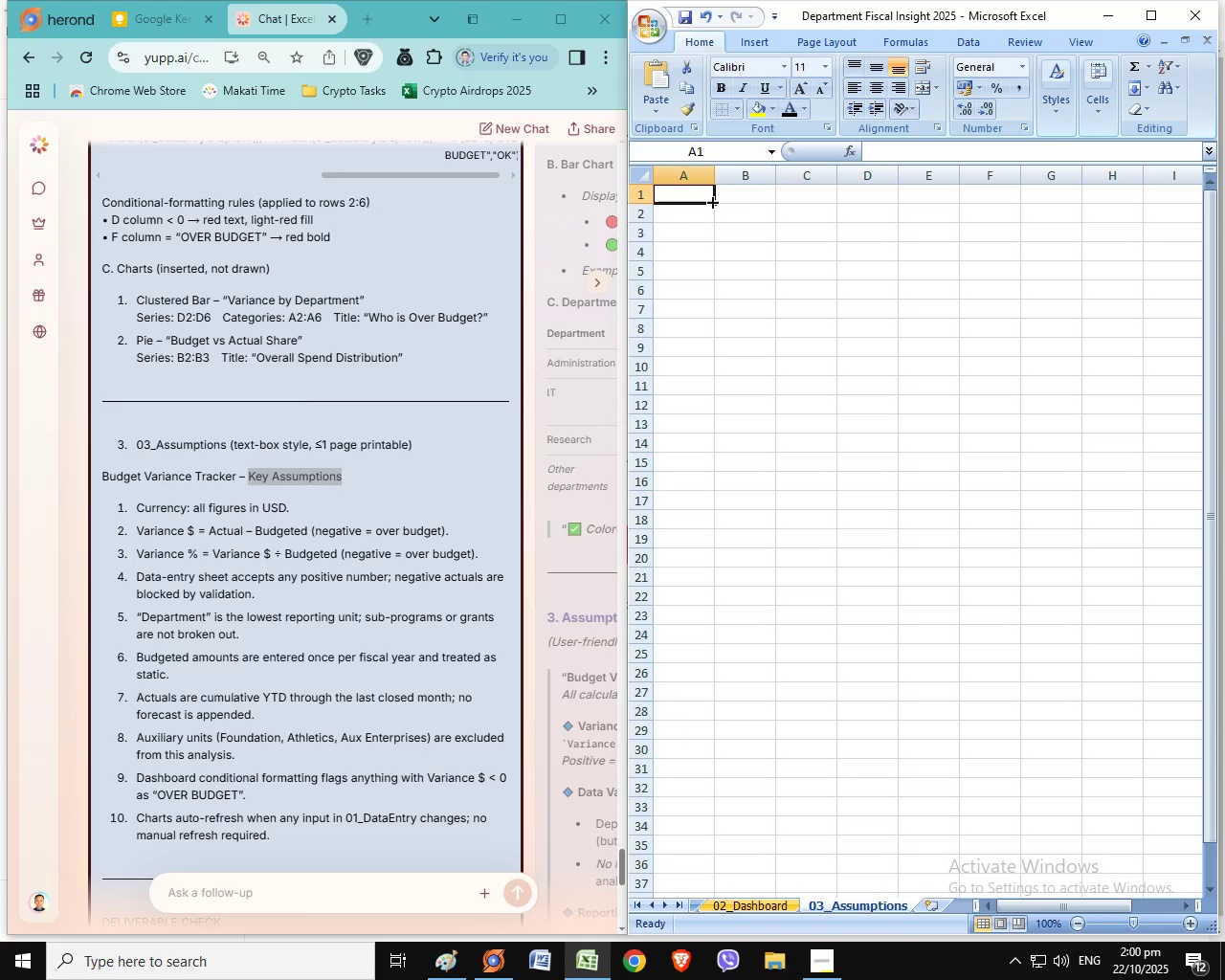 
left_click([894, 425])
 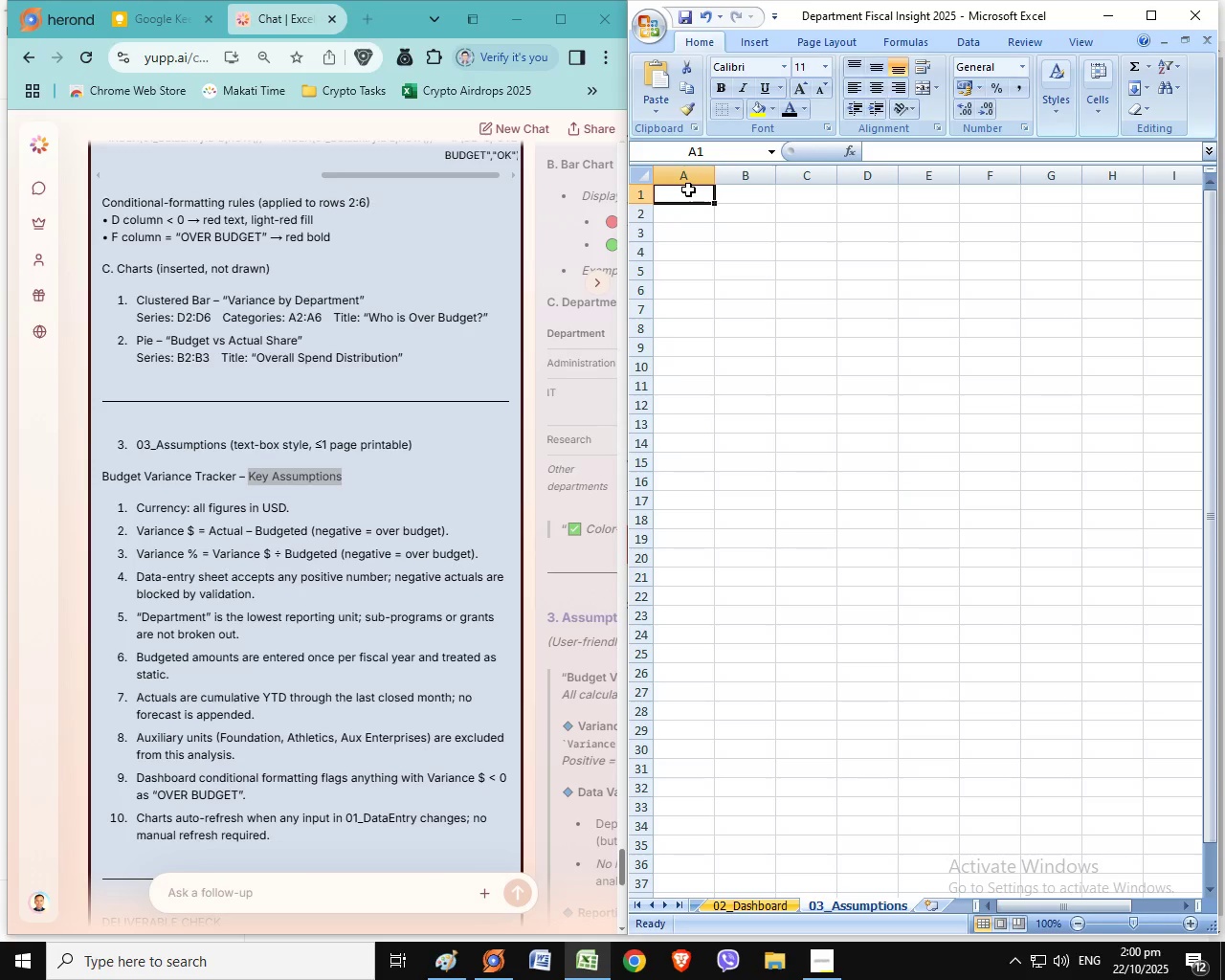 
left_click([689, 189])
 